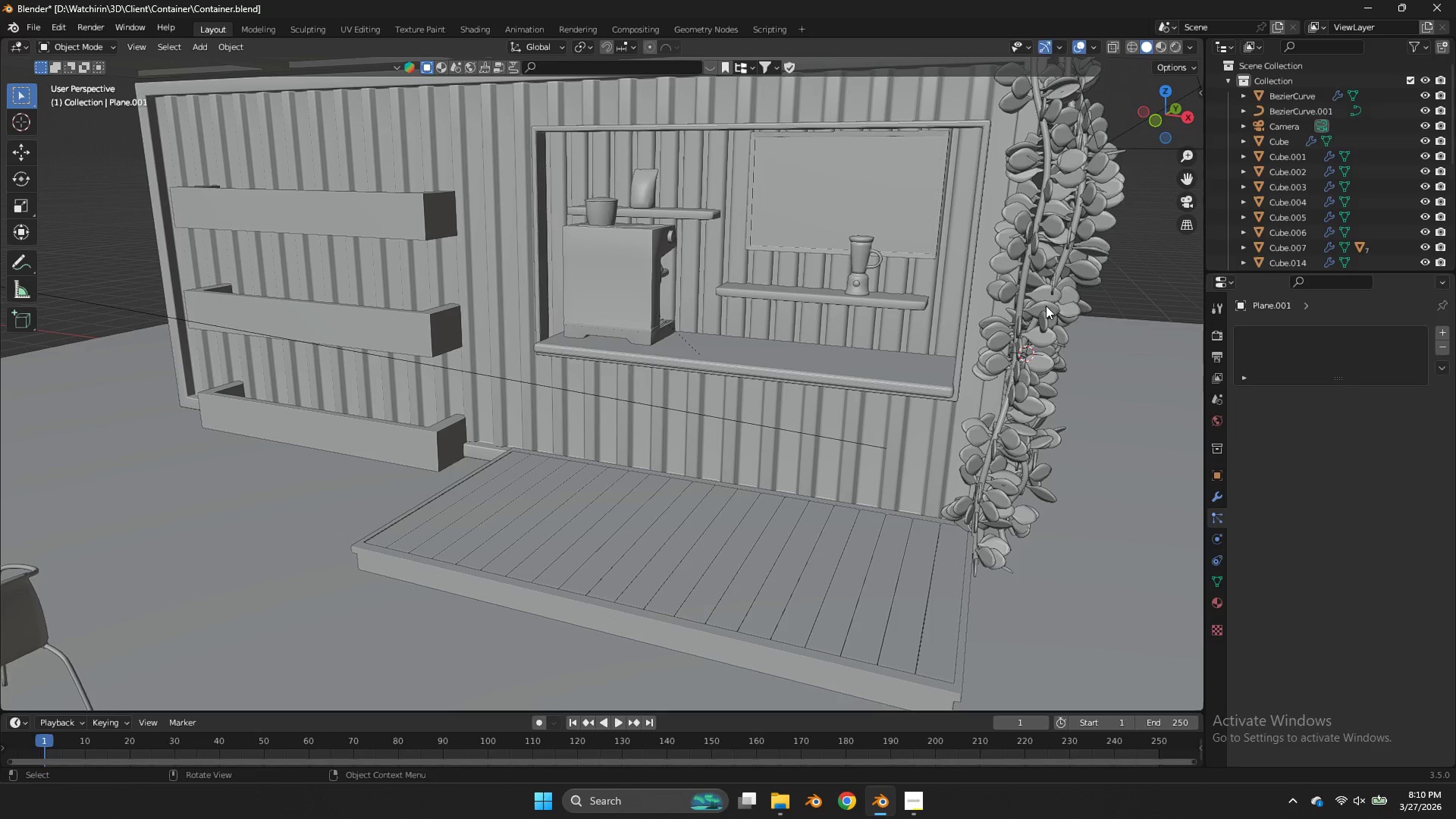 
left_click([1046, 306])
 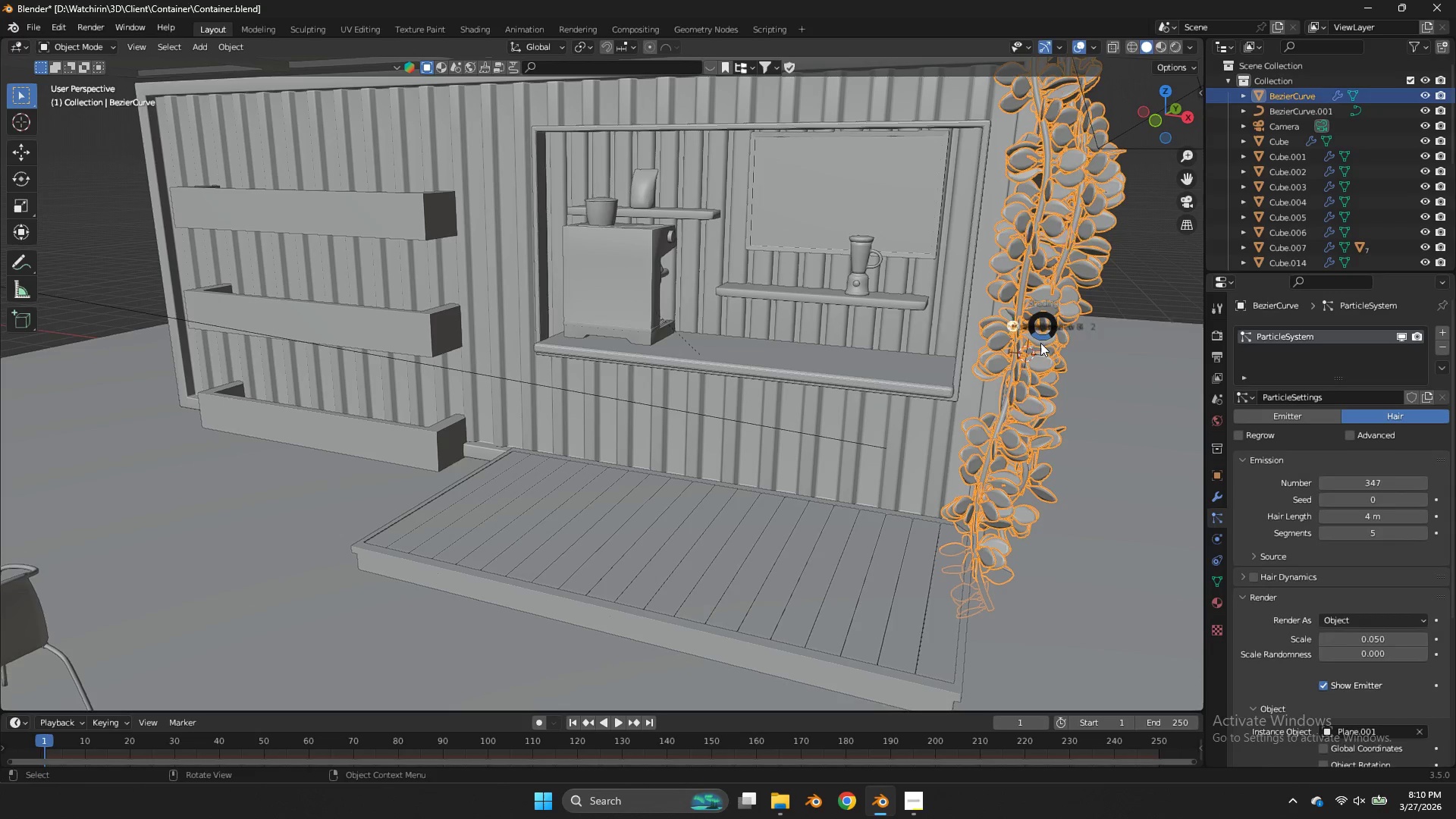 
key(Z)
 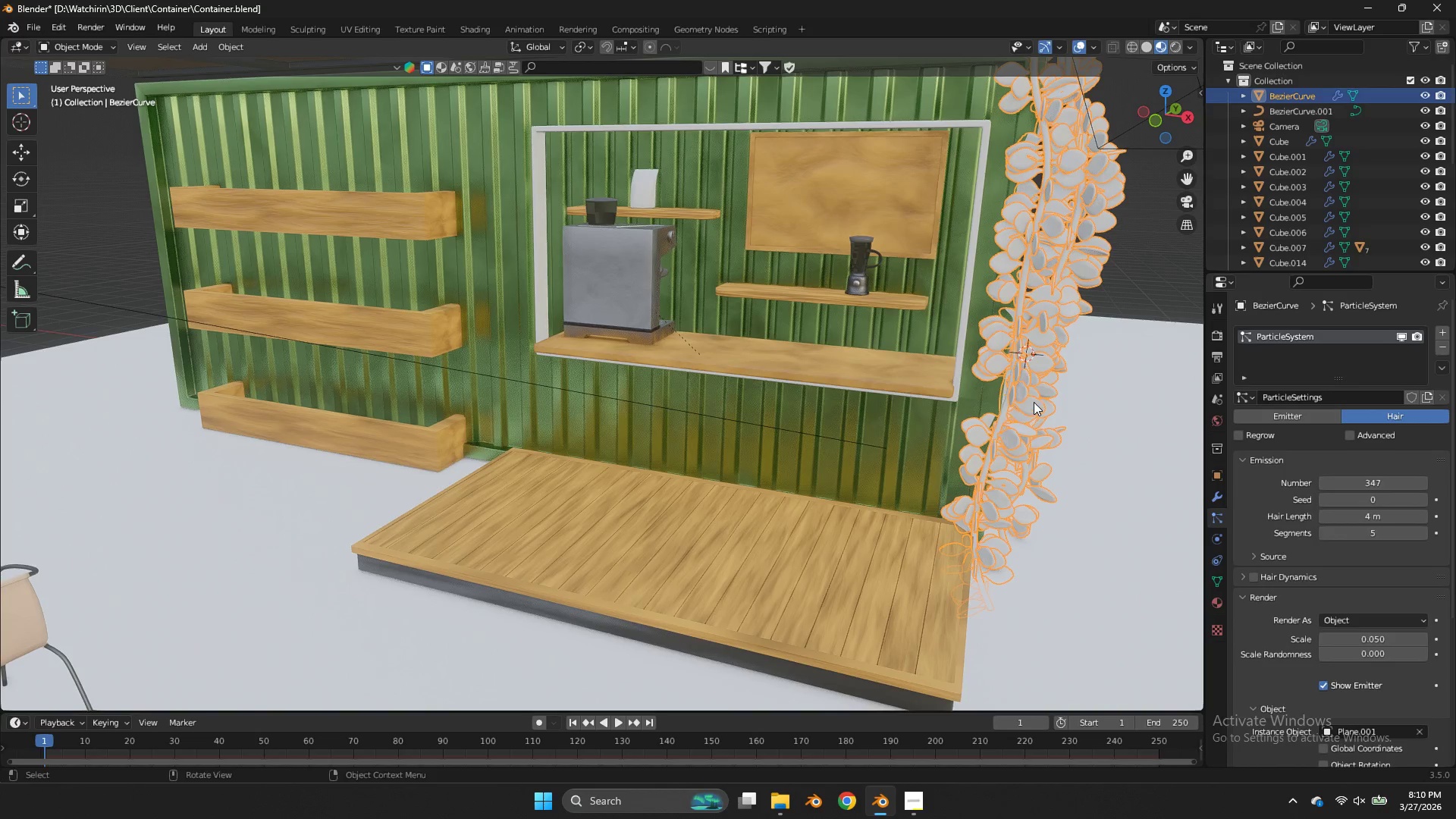 
key(Tab)
 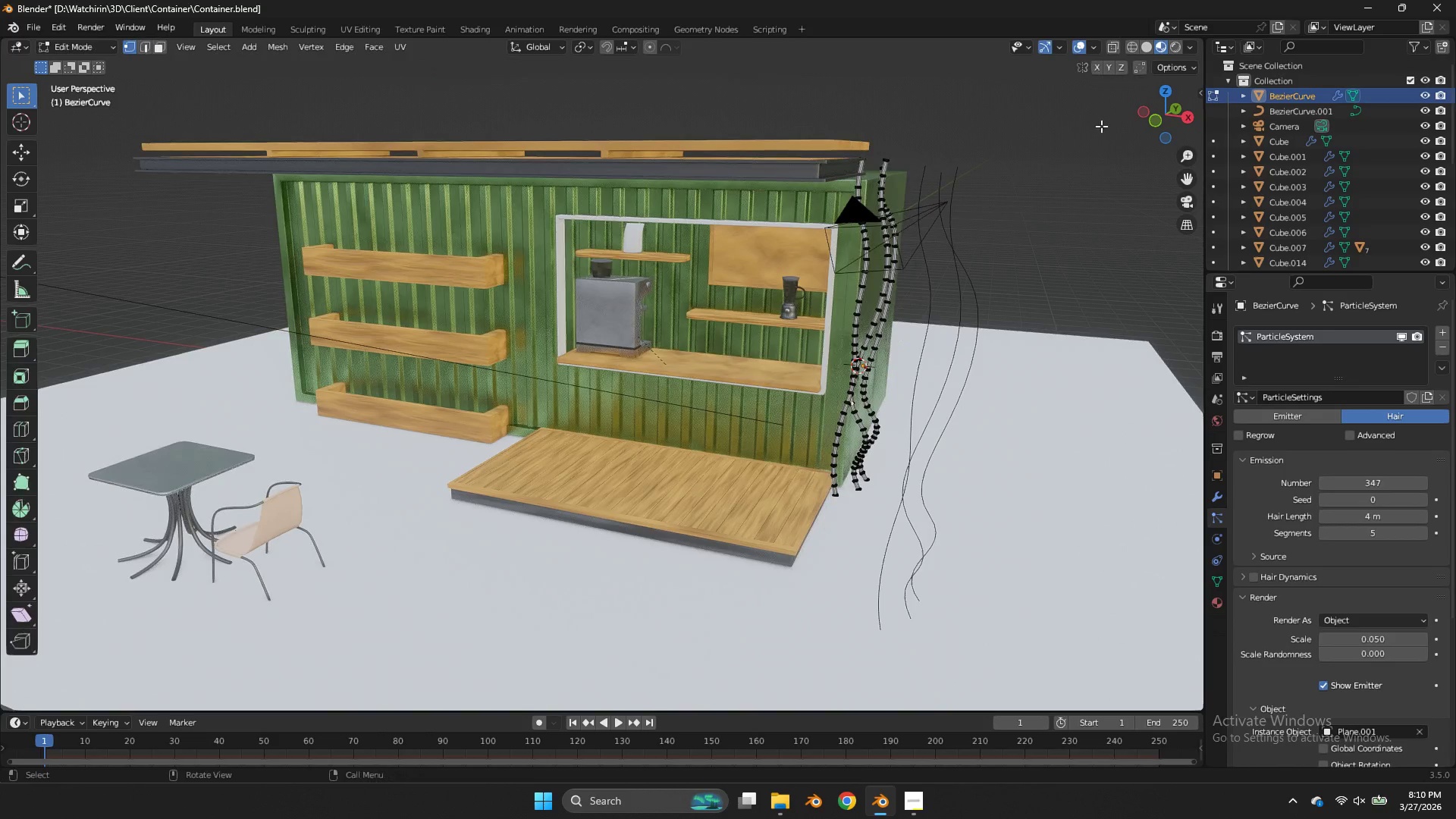 
scroll: coordinate [1034, 402], scroll_direction: down, amount: 2.0
 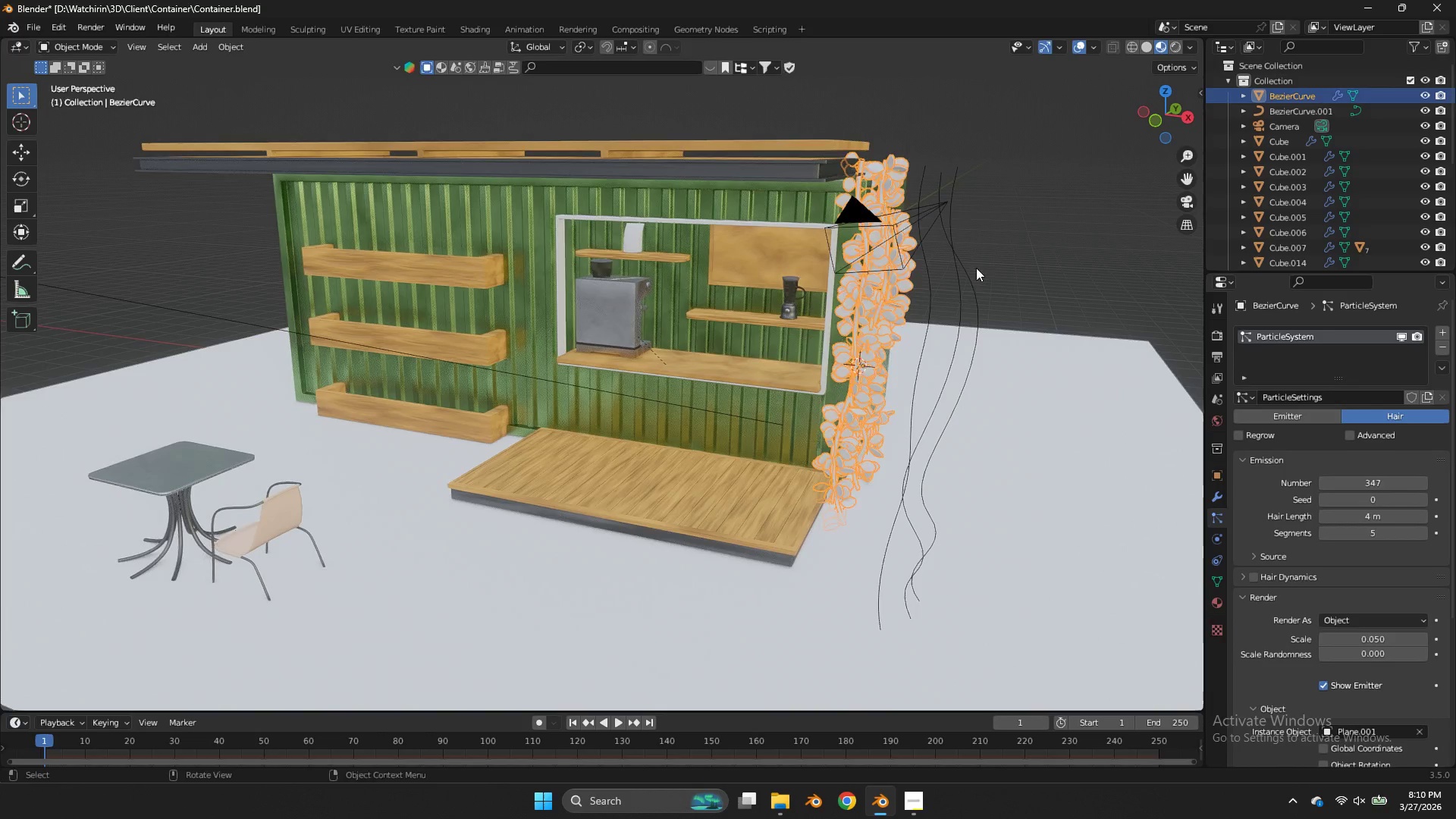 
key(Tab)
 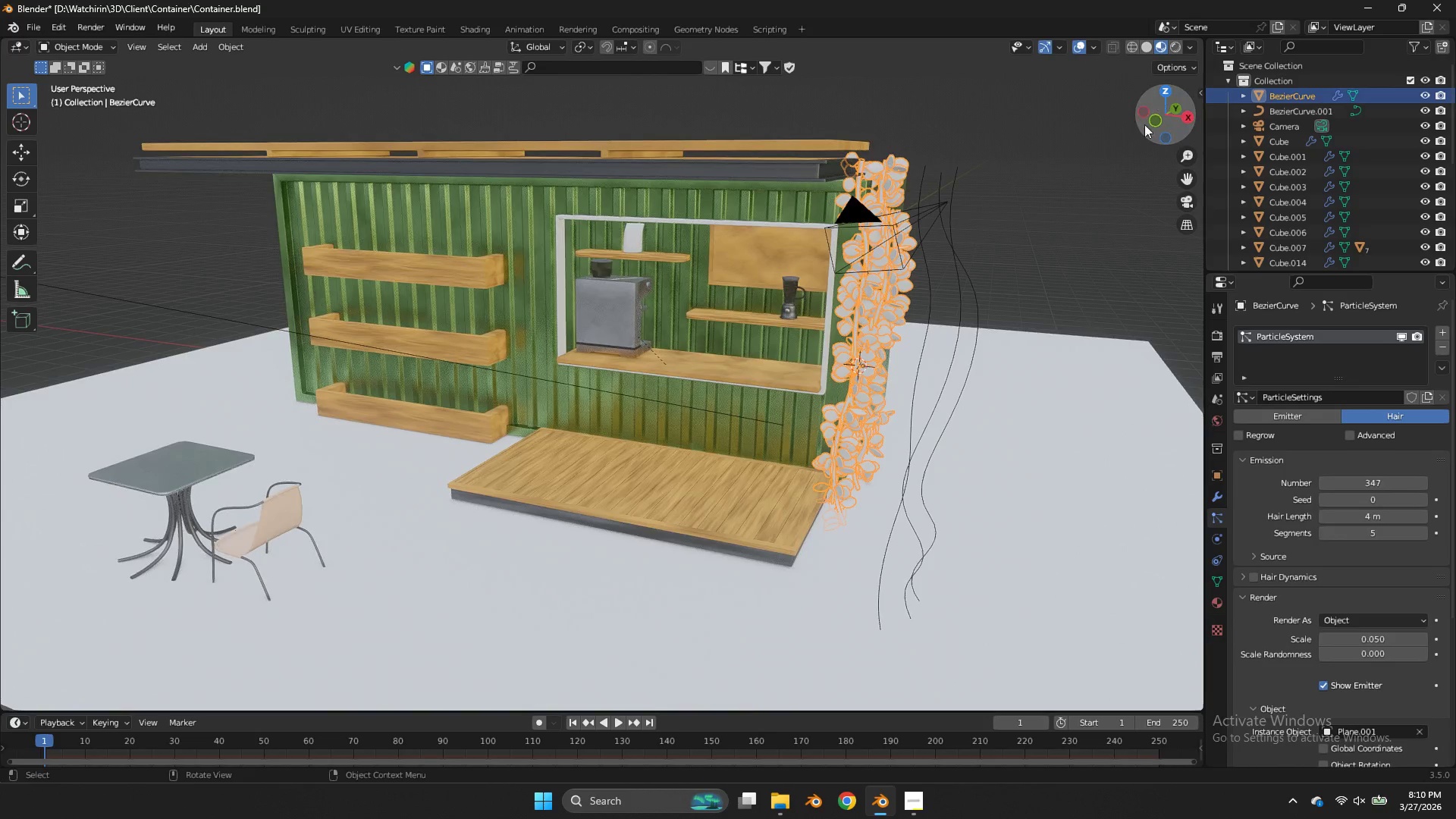 
left_click_drag(start_coordinate=[1157, 102], to_coordinate=[1082, 178])
 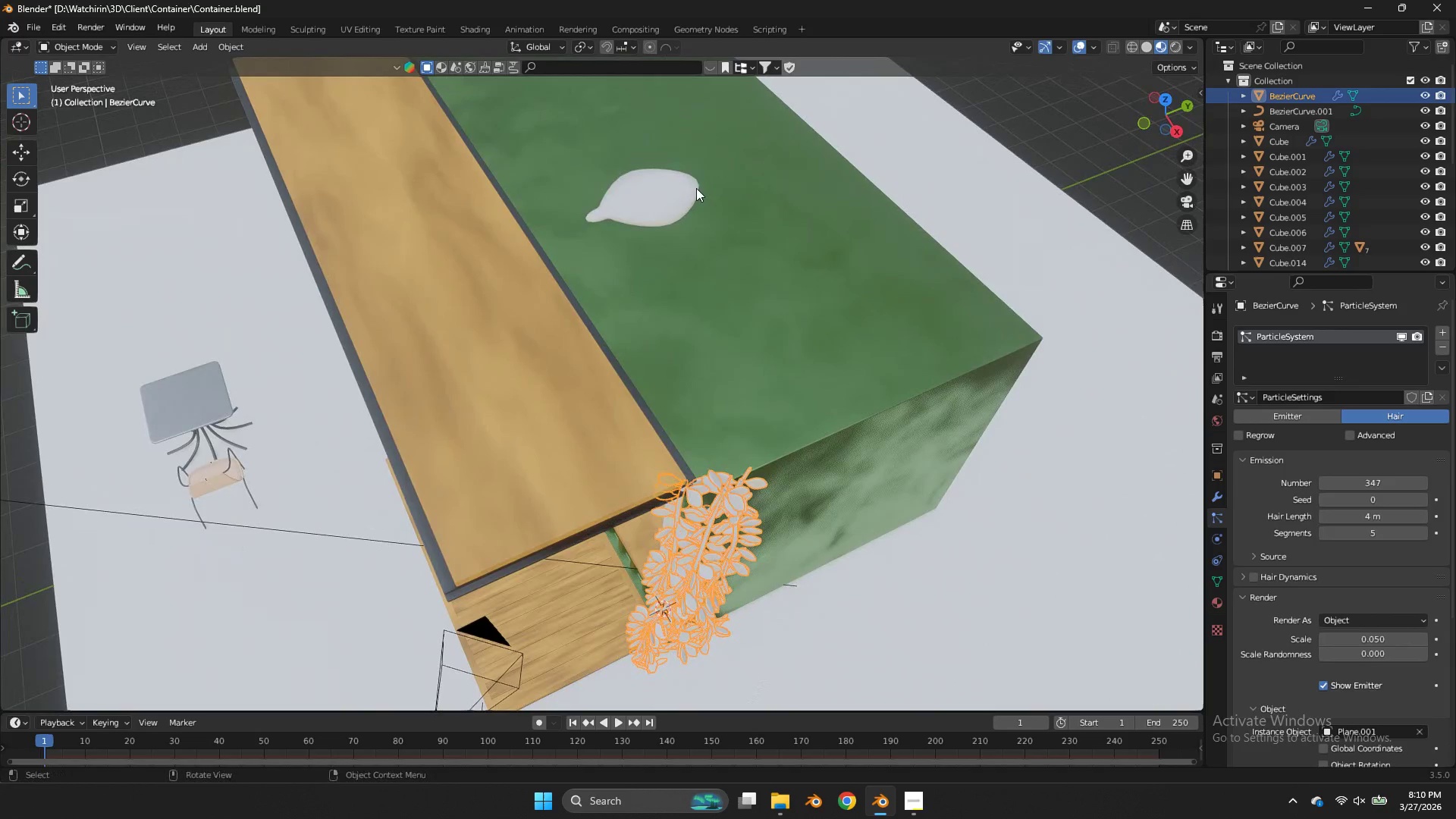 
left_click([696, 188])
 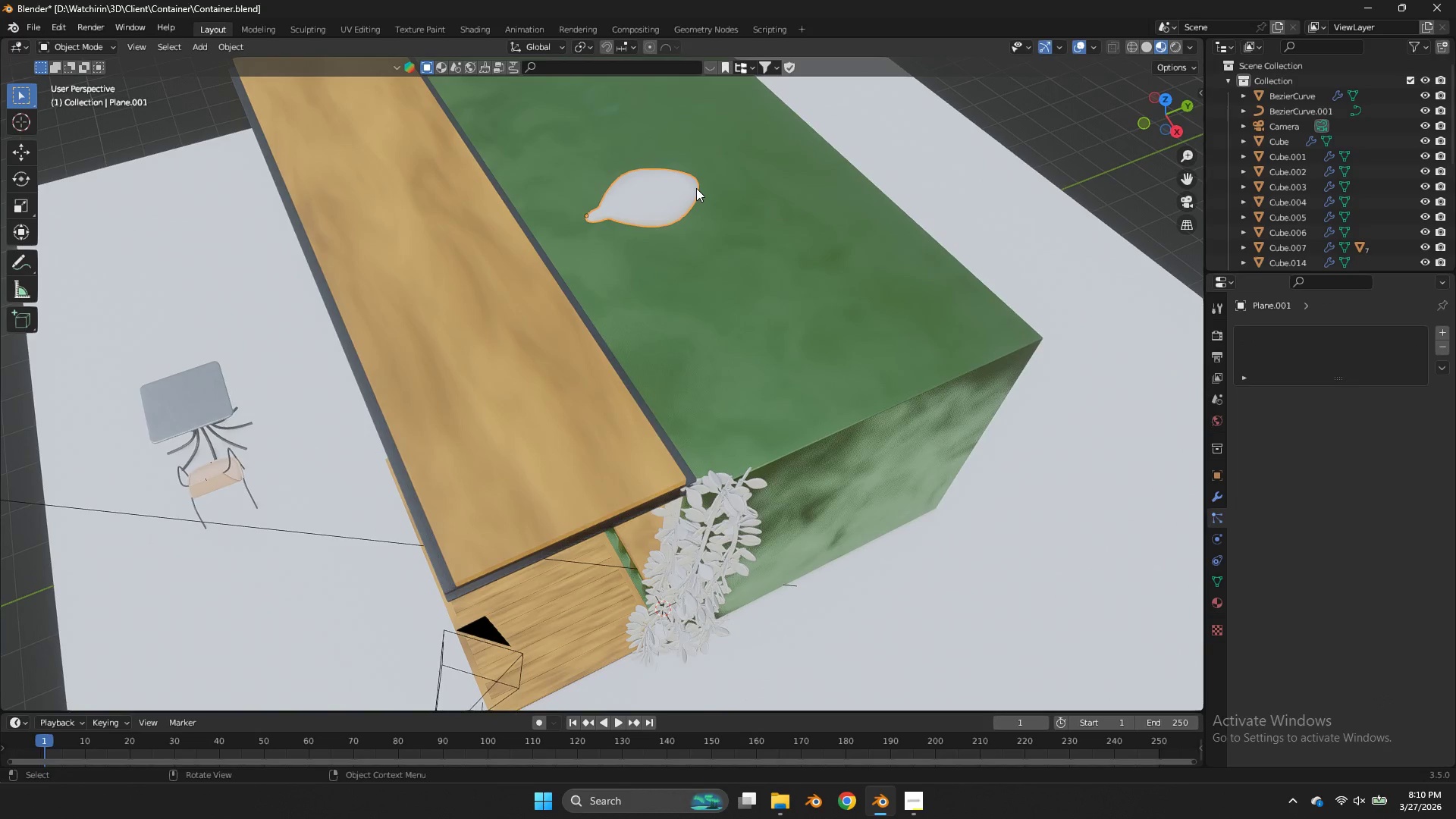 
key(Control+S)
 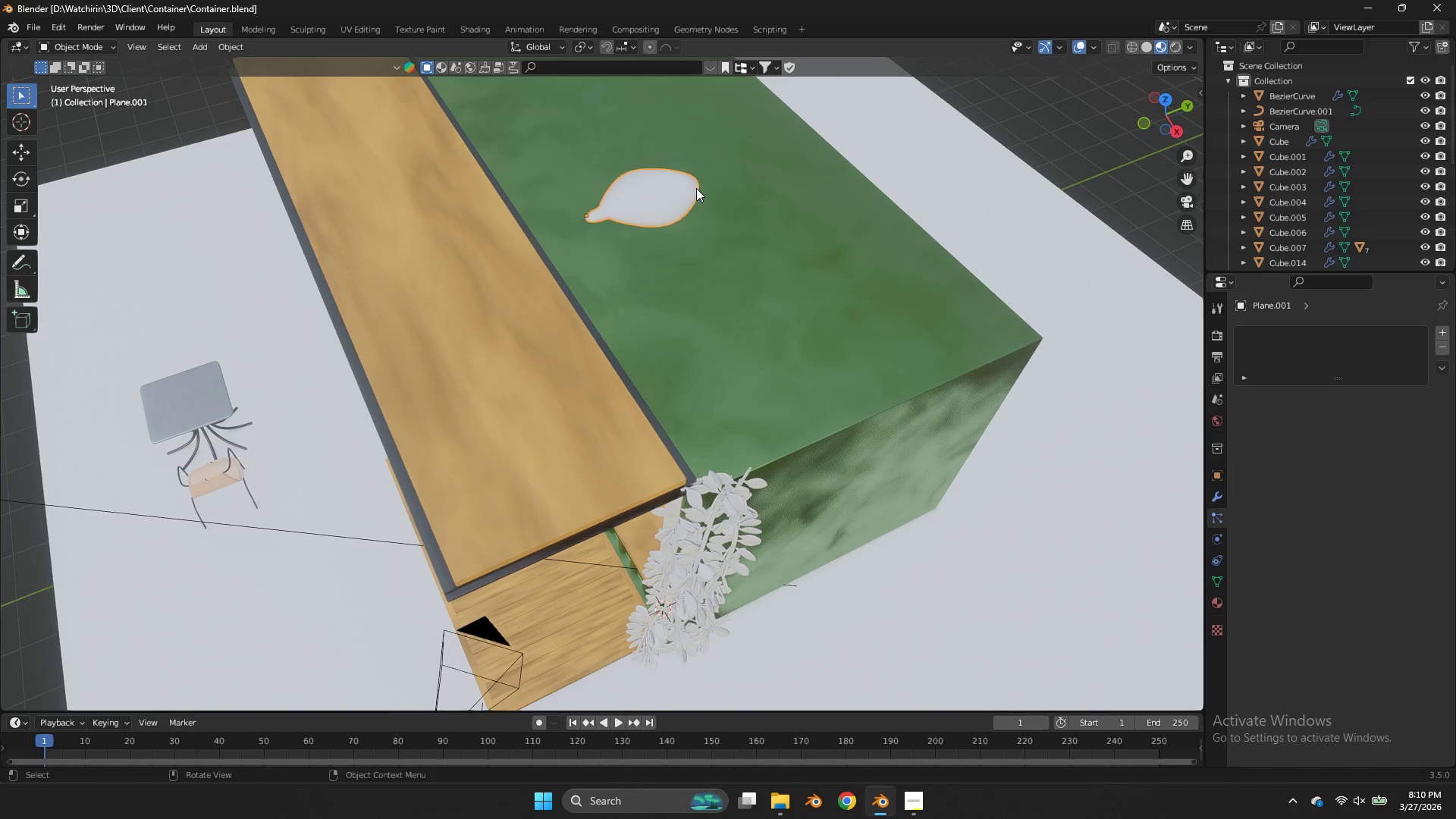 
wait(11.0)
 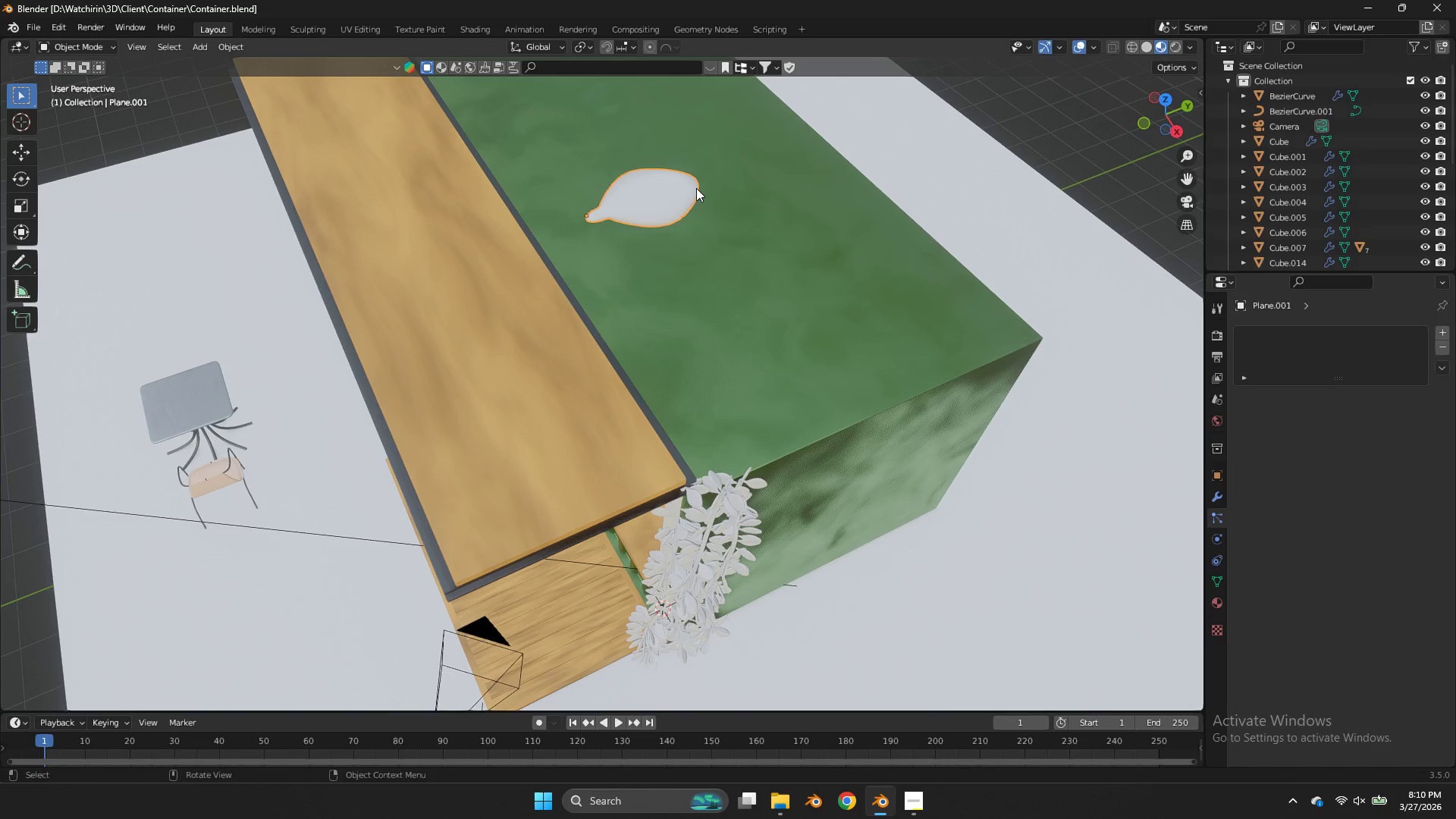 
left_click([1221, 609])
 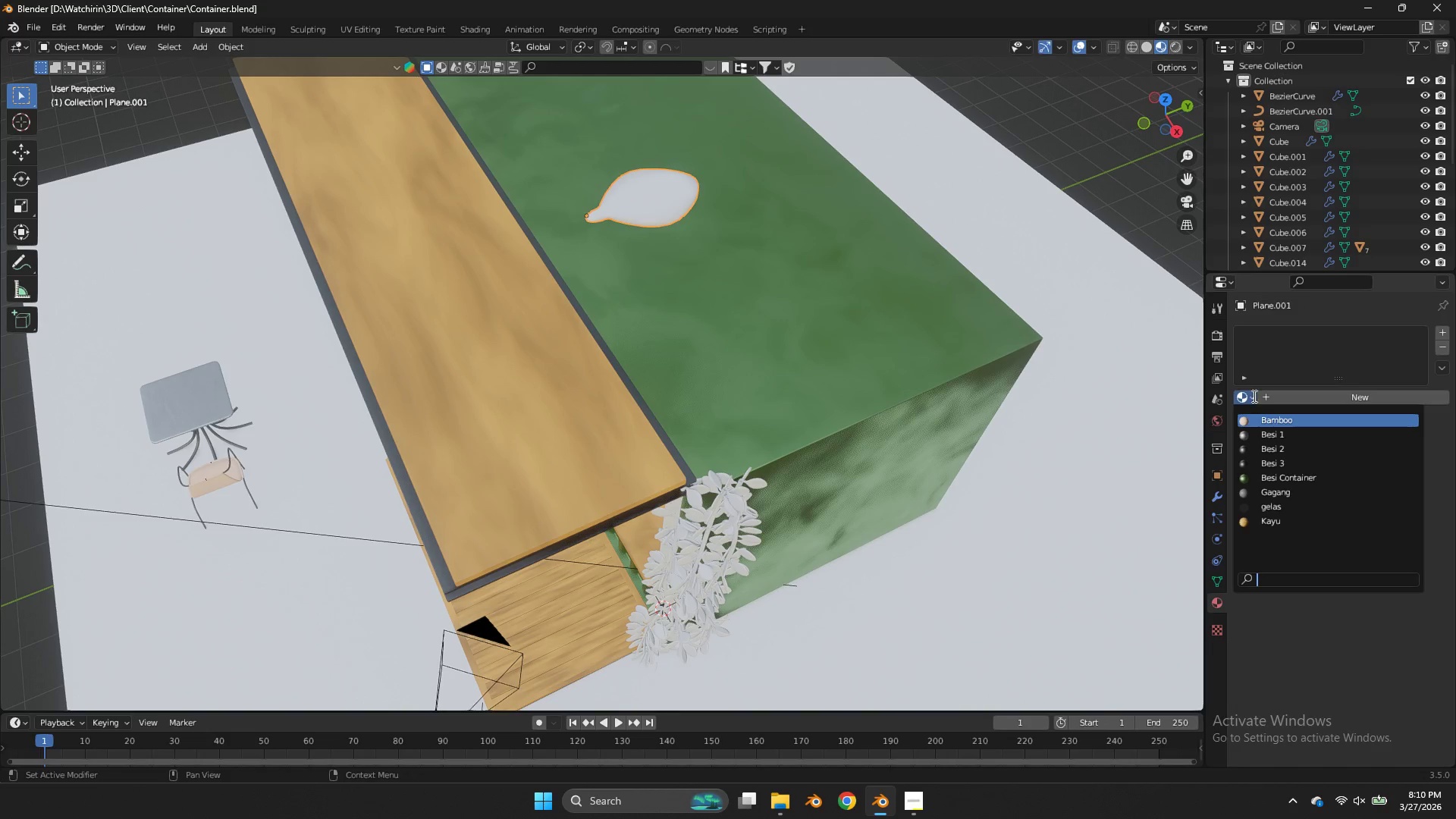 
double_click([1253, 396])
 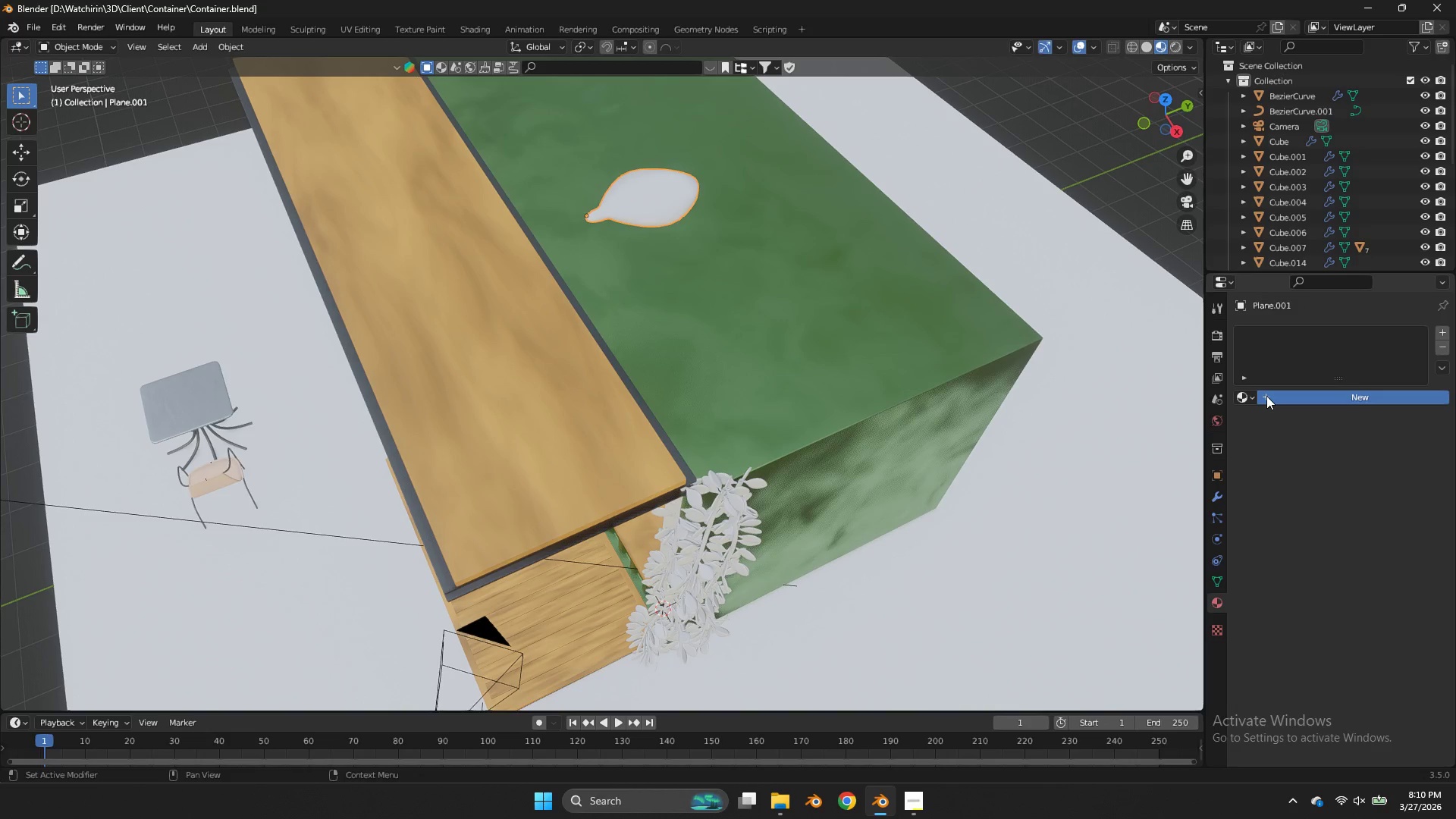 
triple_click([1266, 396])
 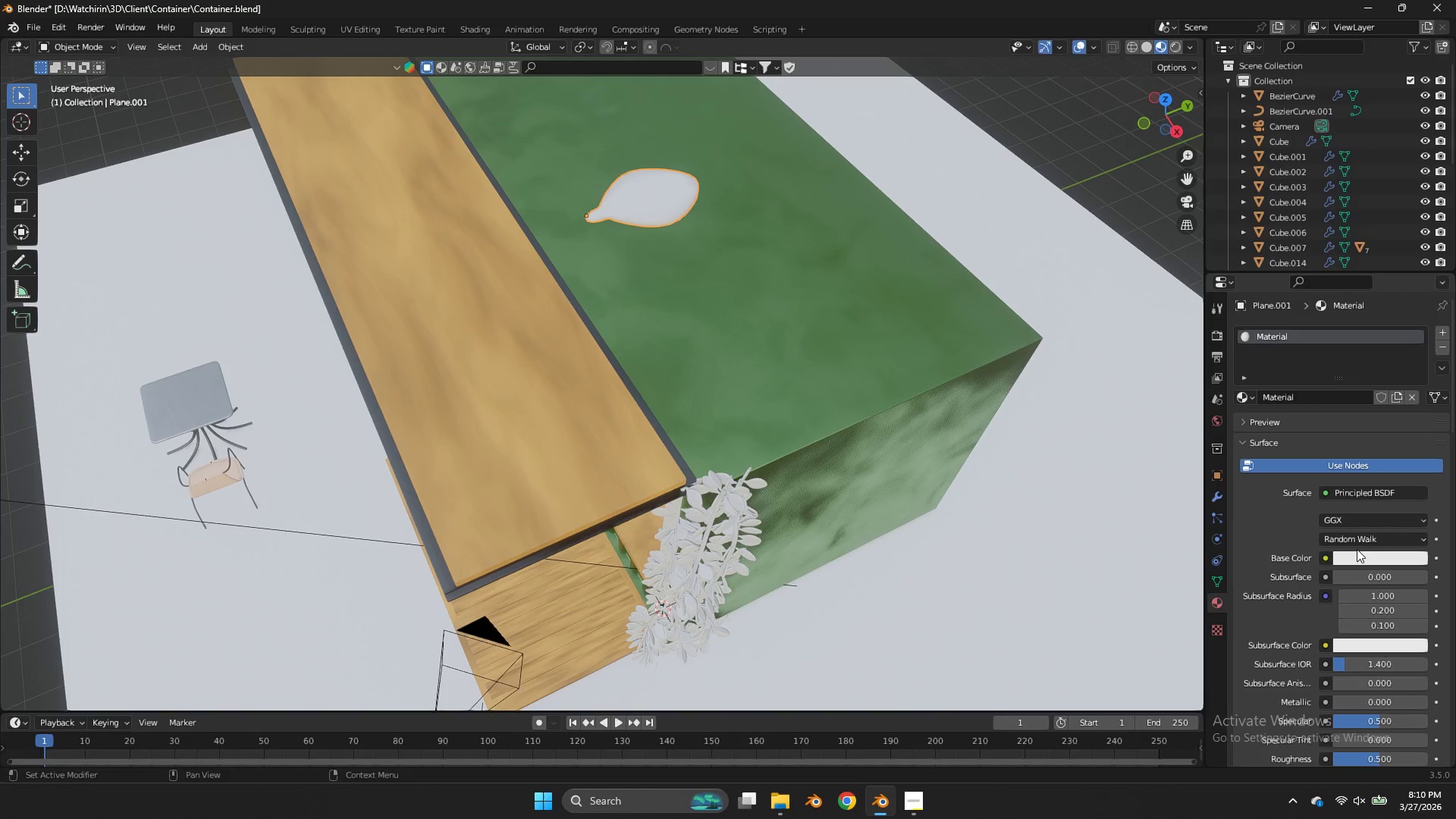 
left_click([1357, 554])
 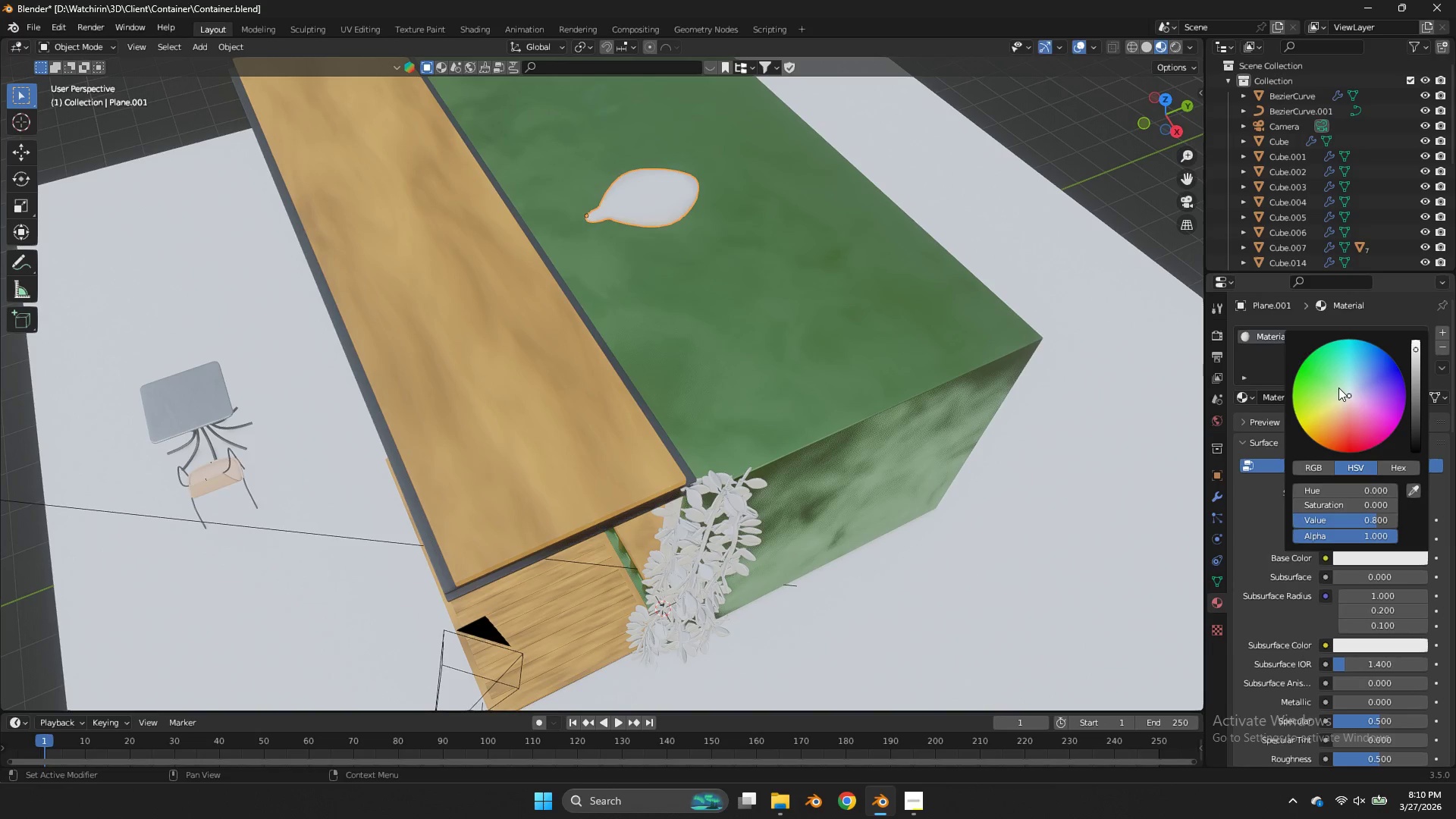 
left_click_drag(start_coordinate=[1323, 378], to_coordinate=[586, 372])
 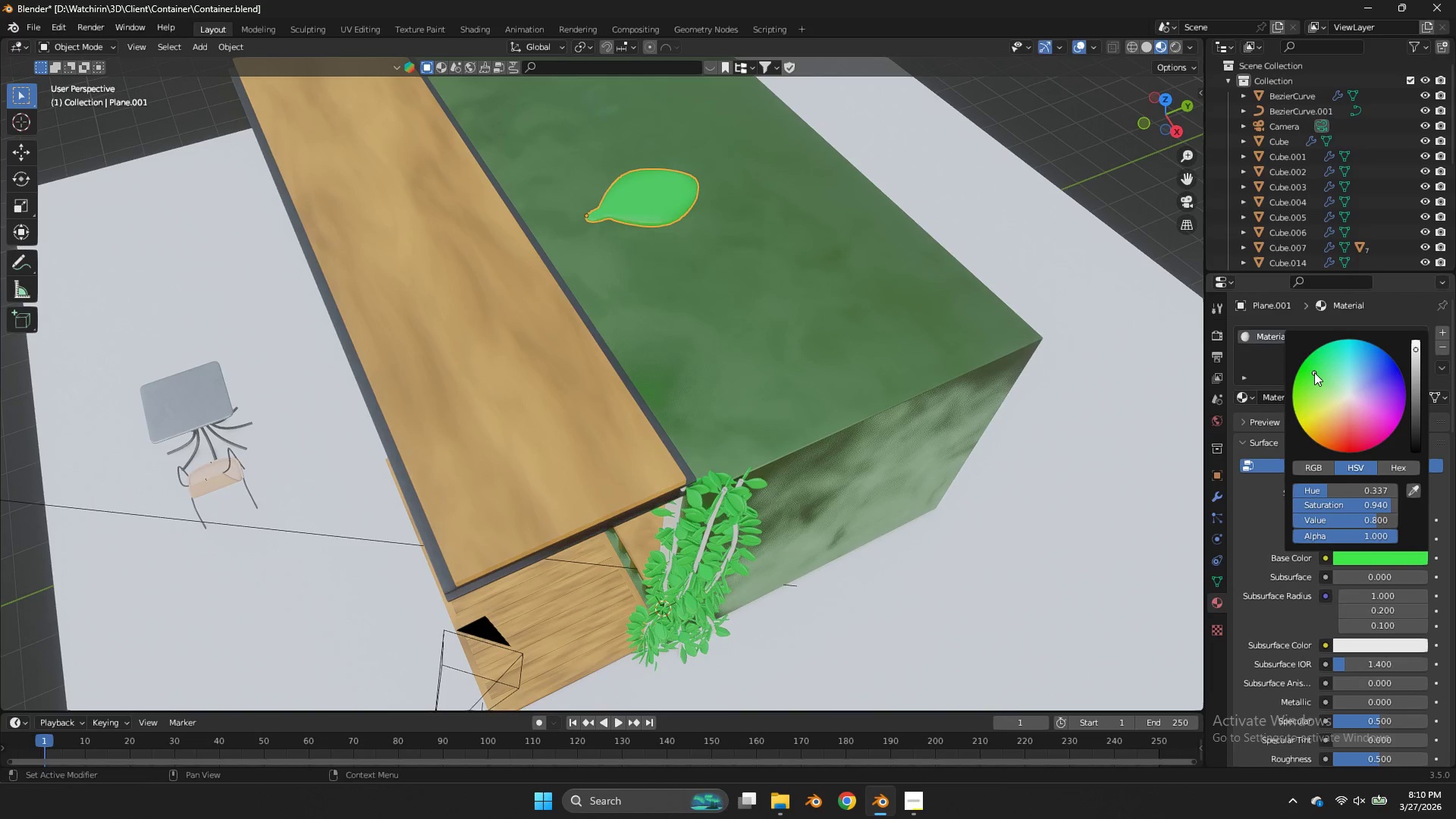 
left_click_drag(start_coordinate=[1314, 372], to_coordinate=[588, 372])
 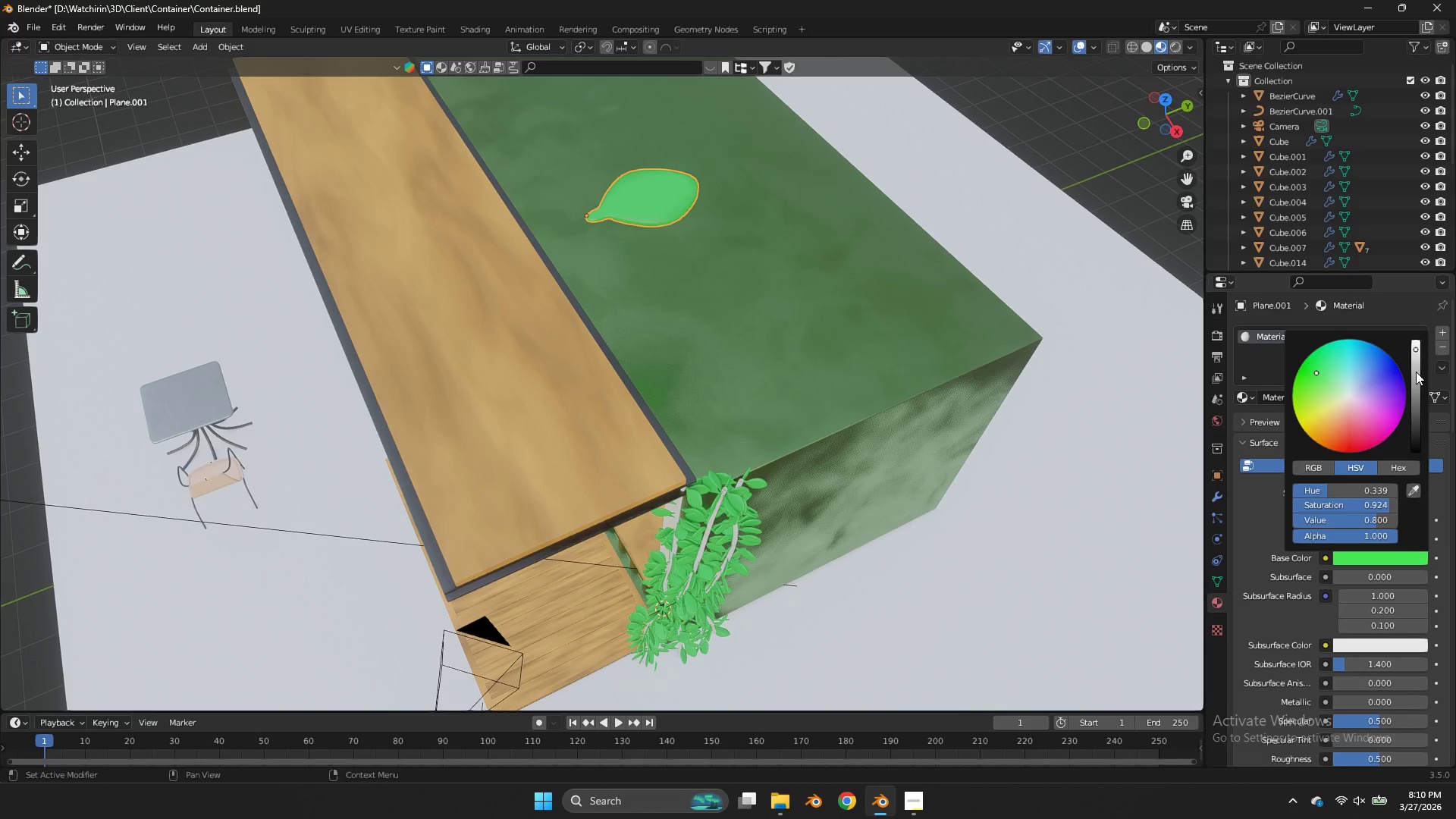 
left_click_drag(start_coordinate=[1416, 372], to_coordinate=[692, 393])
 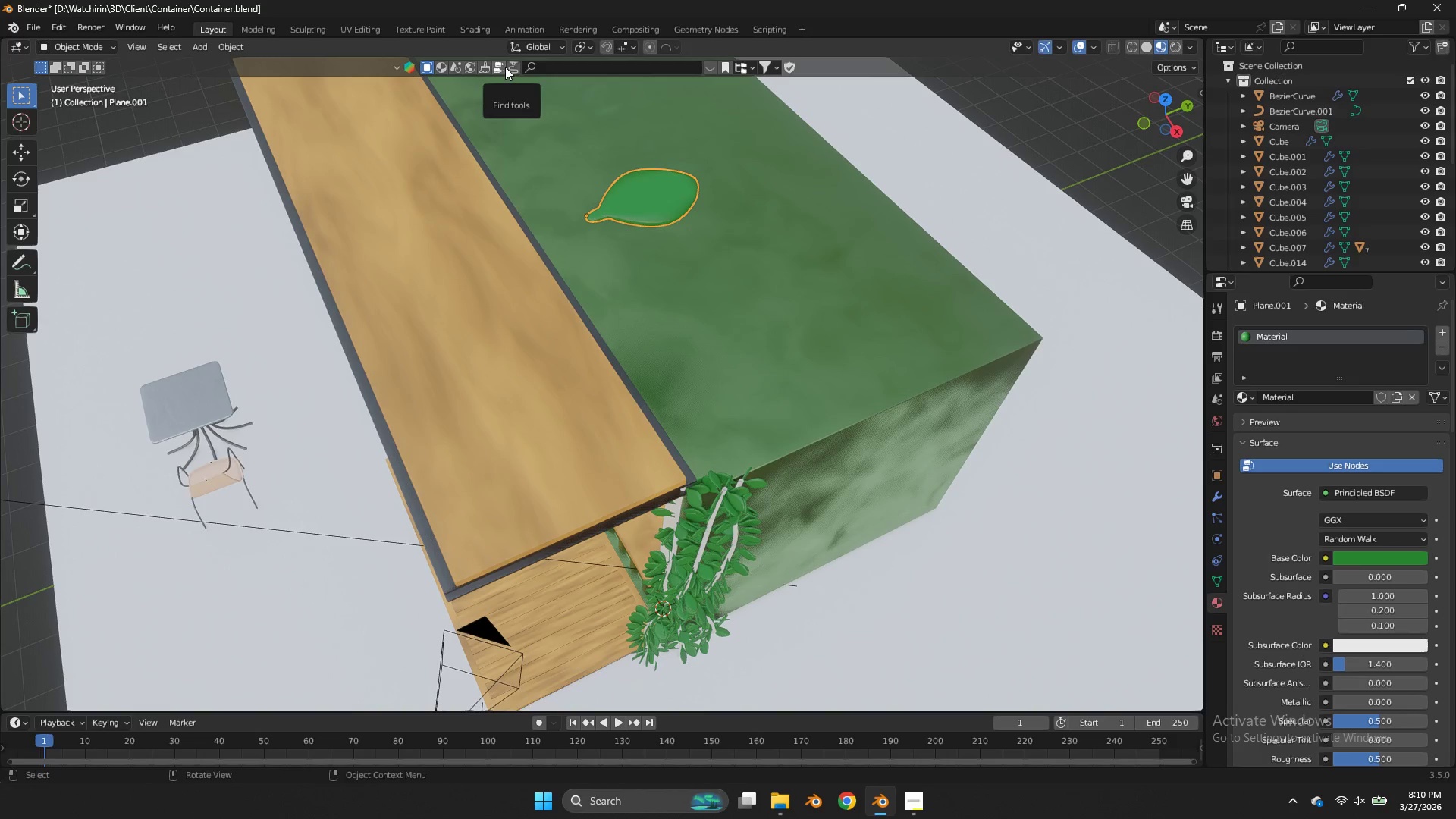 
wait(26.84)
 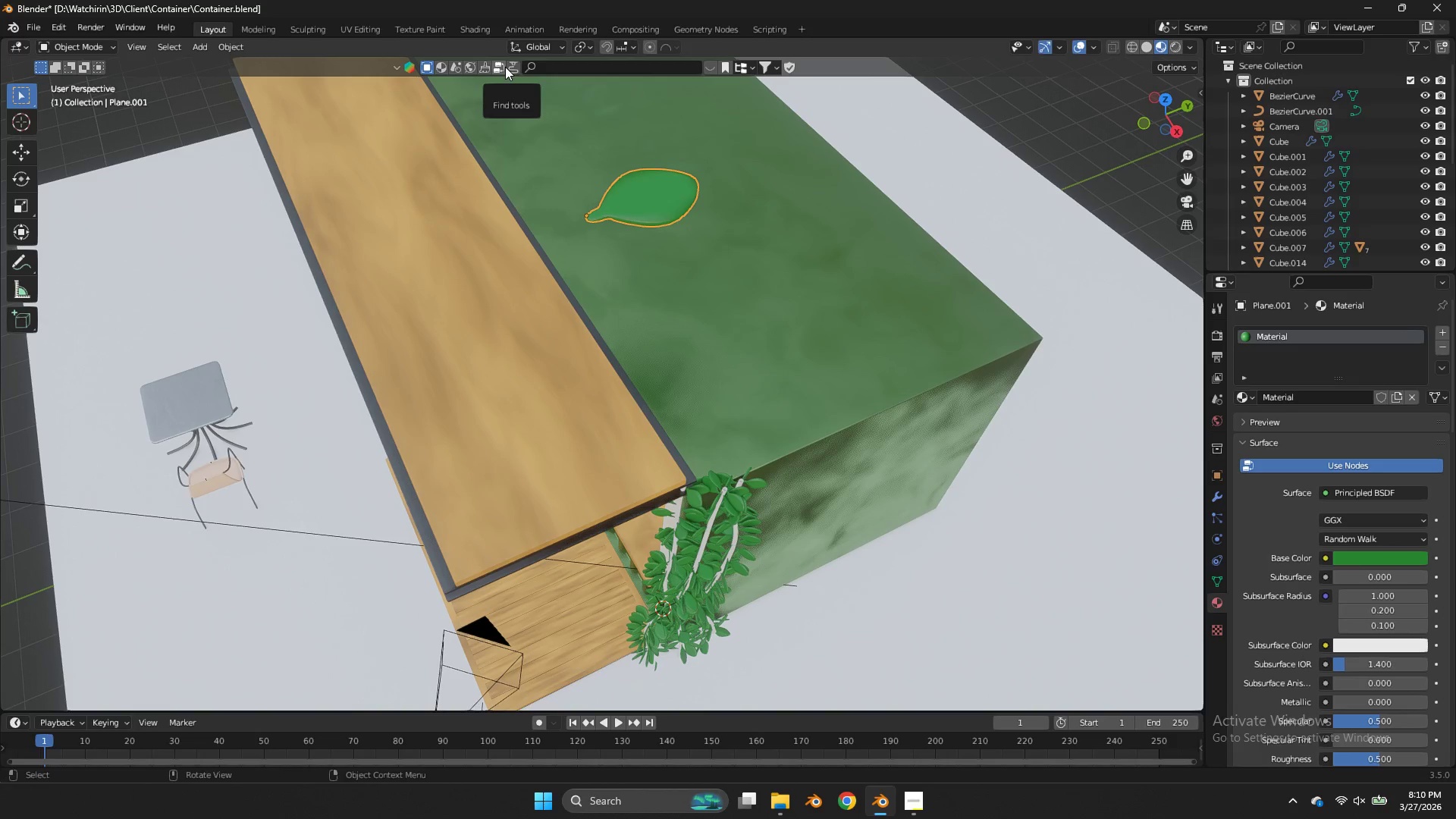 
left_click([481, 32])
 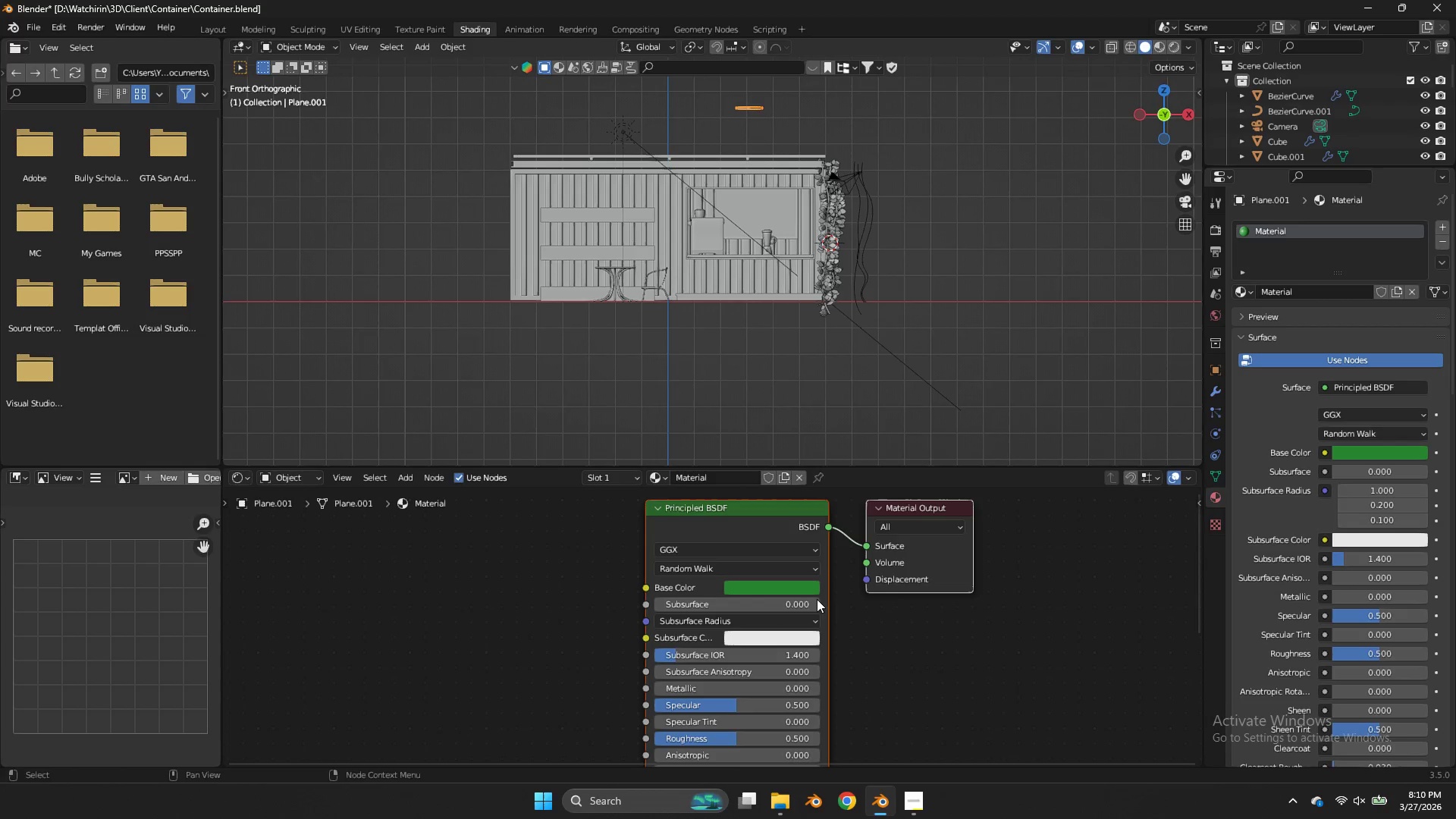 
left_click([796, 594])
 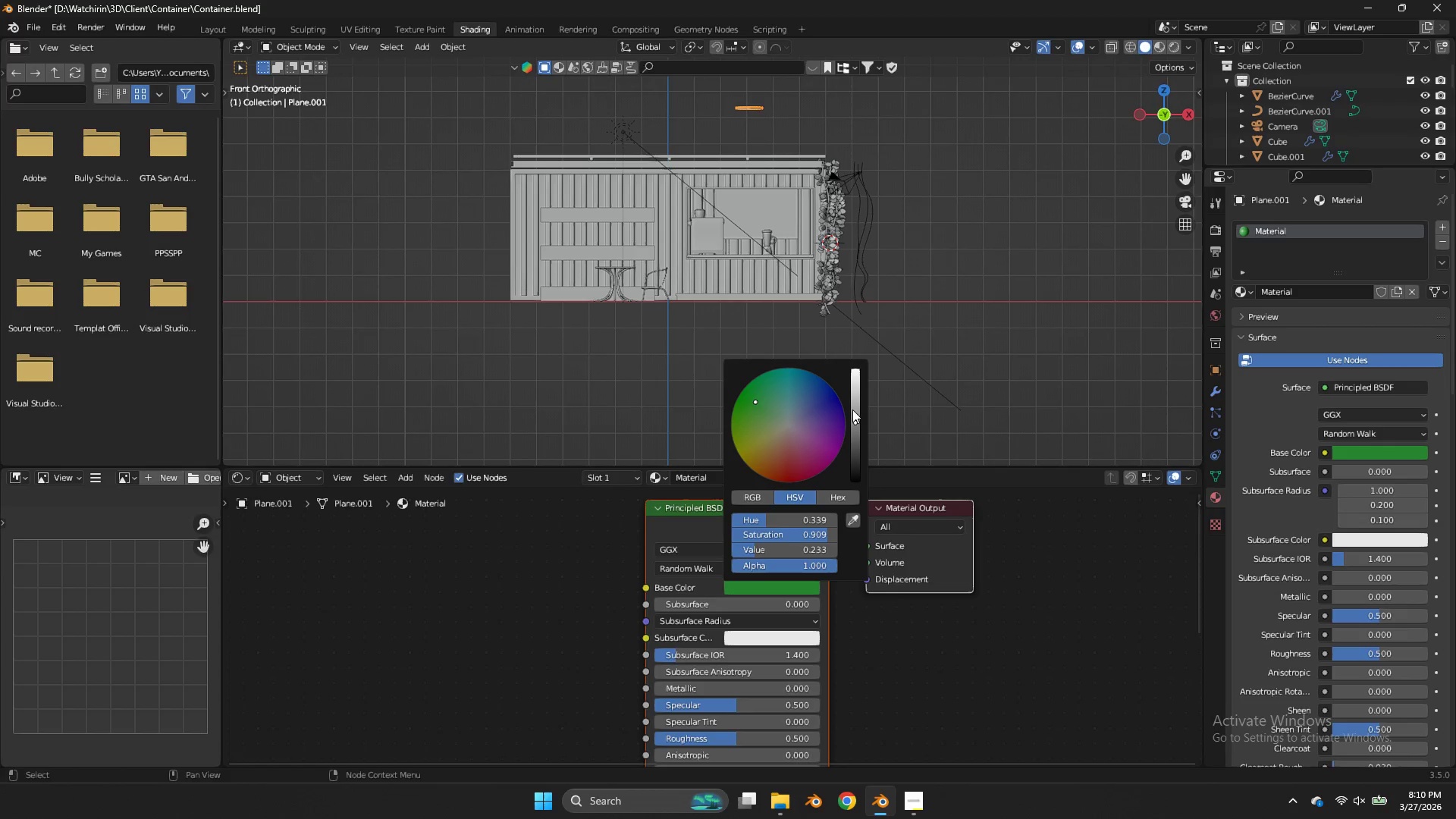 
left_click_drag(start_coordinate=[855, 407], to_coordinate=[863, 369])
 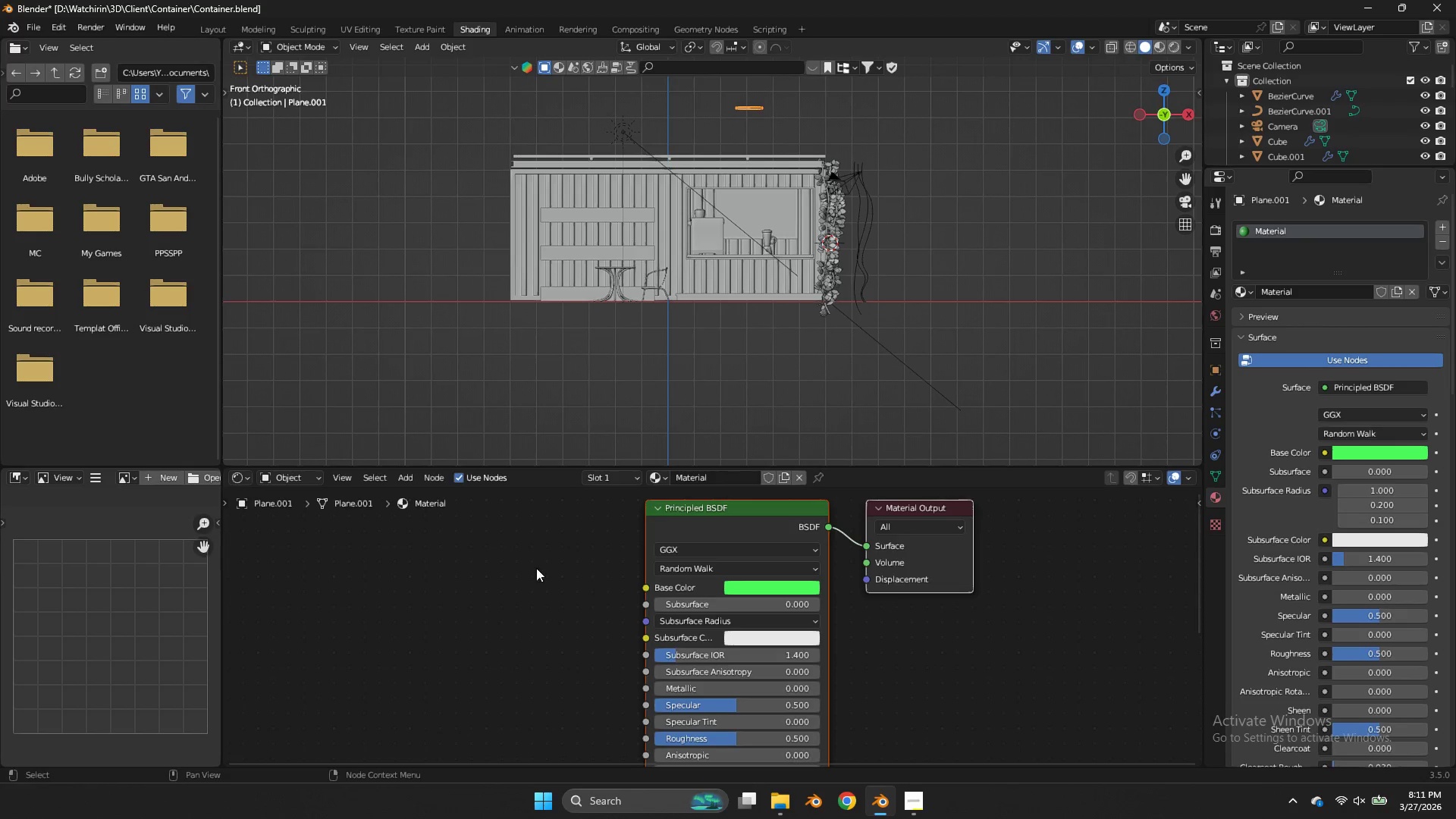 
key(Shift+ShiftLeft)
 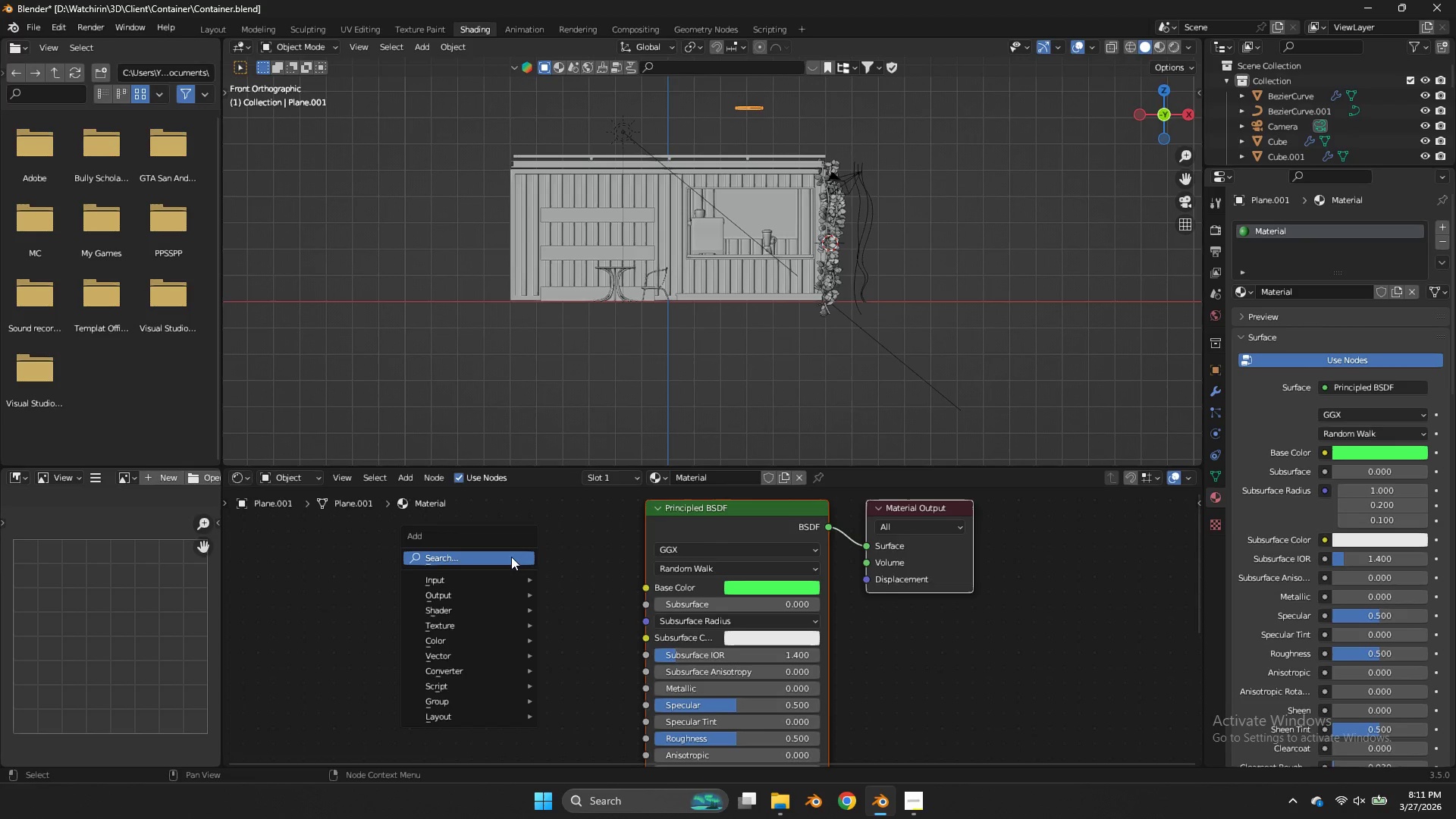 
key(Shift+A)
 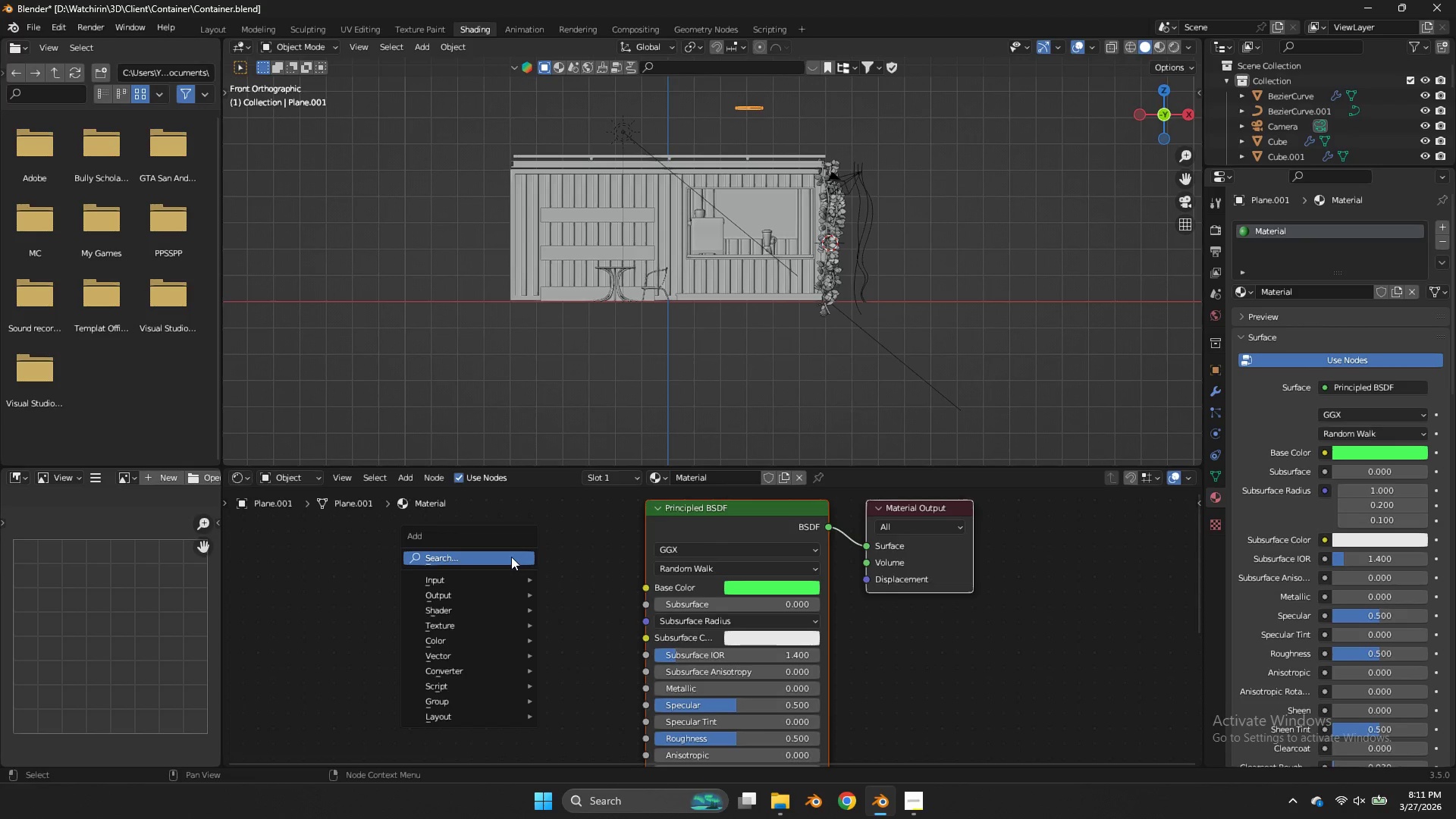 
left_click([511, 557])
 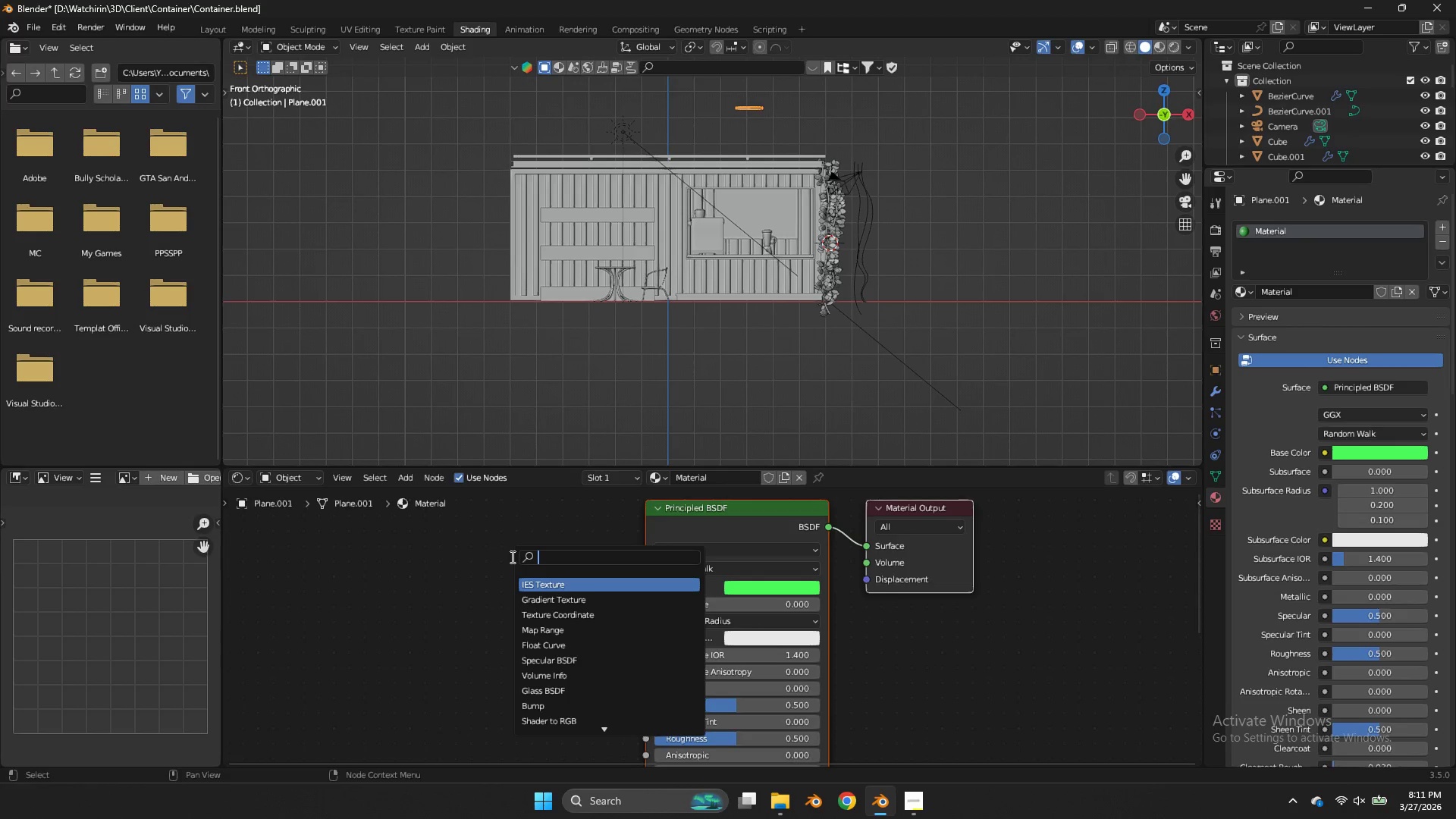 
type(color)
 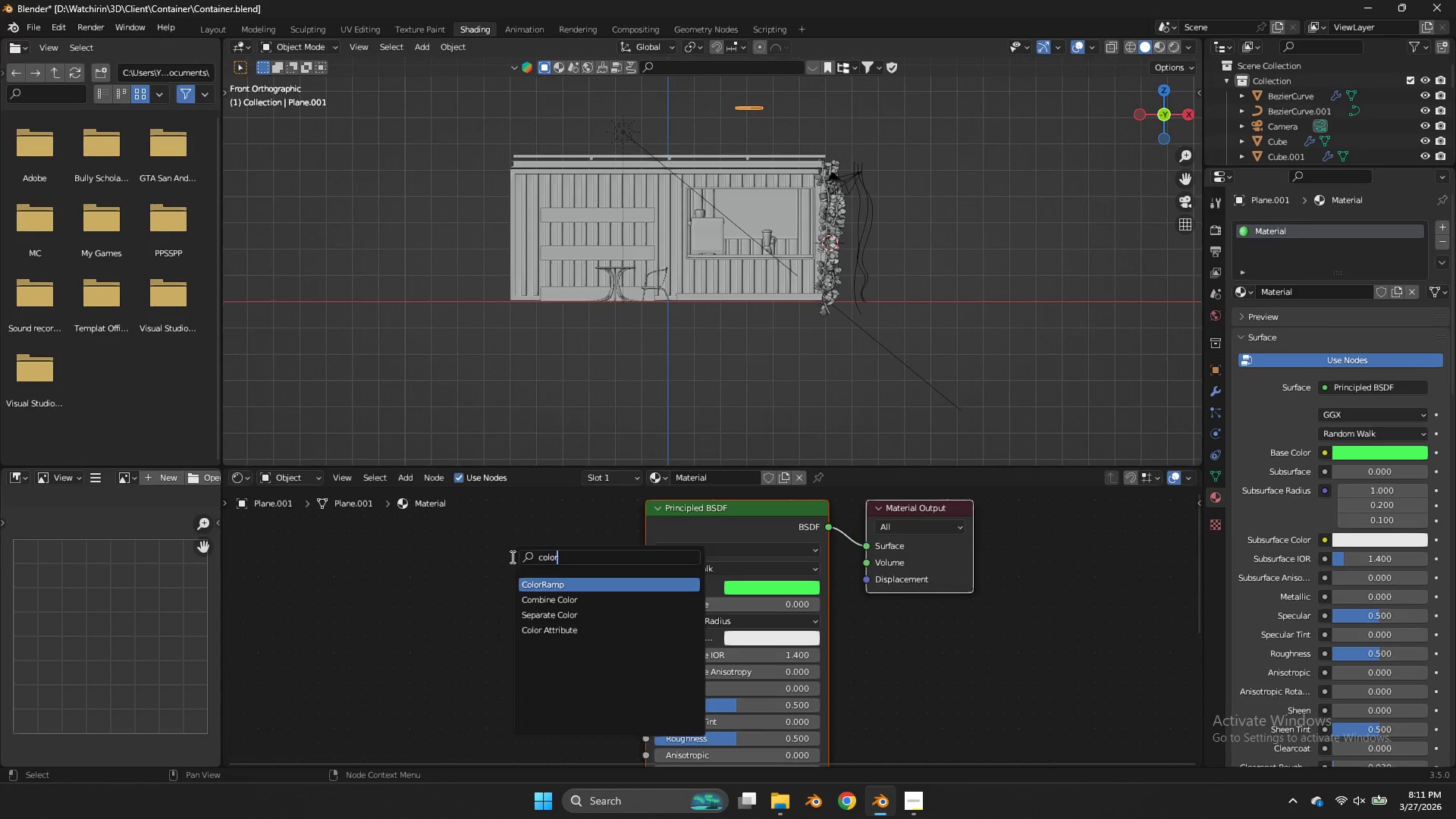 
key(Enter)
 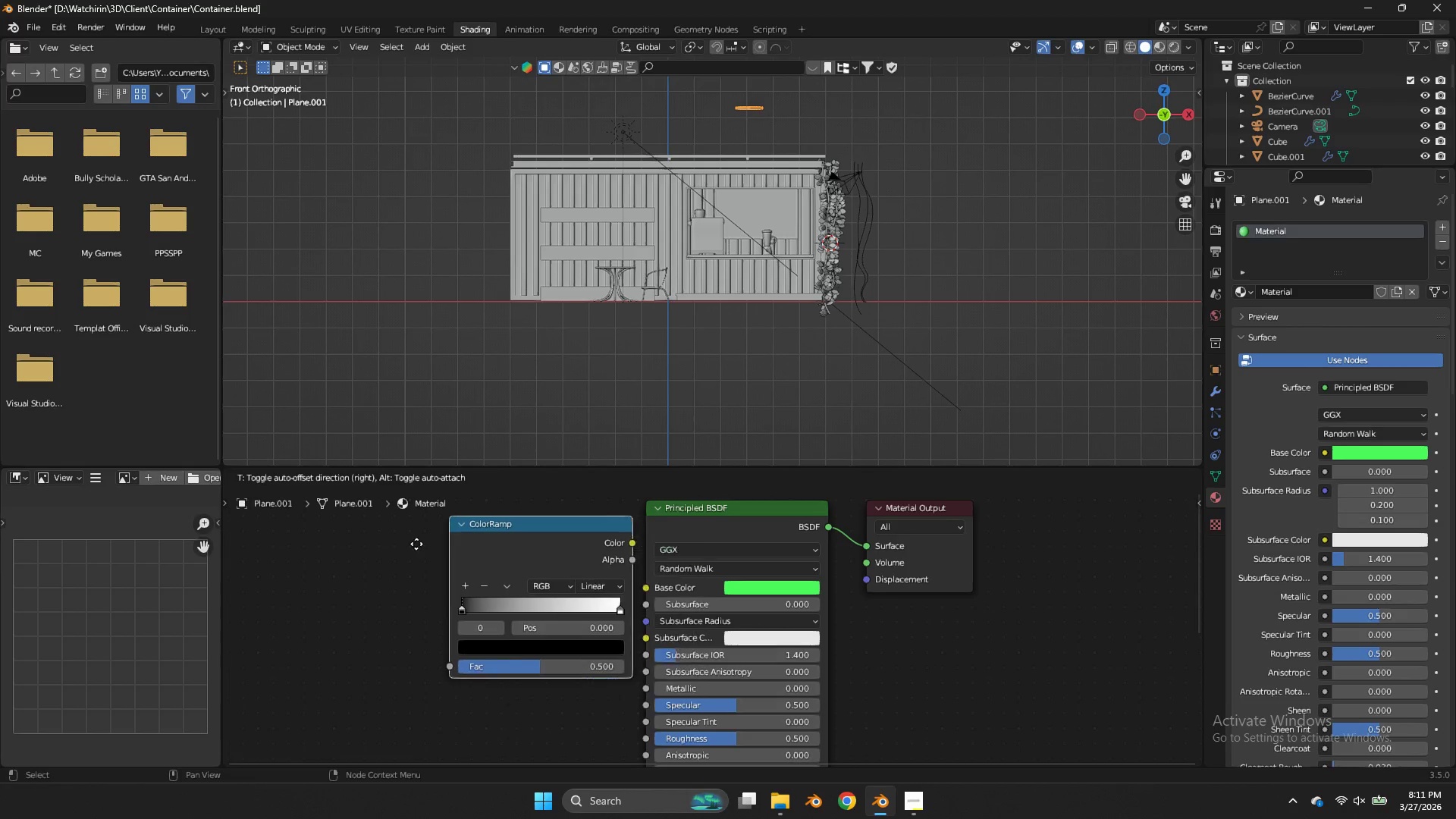 
left_click([354, 566])
 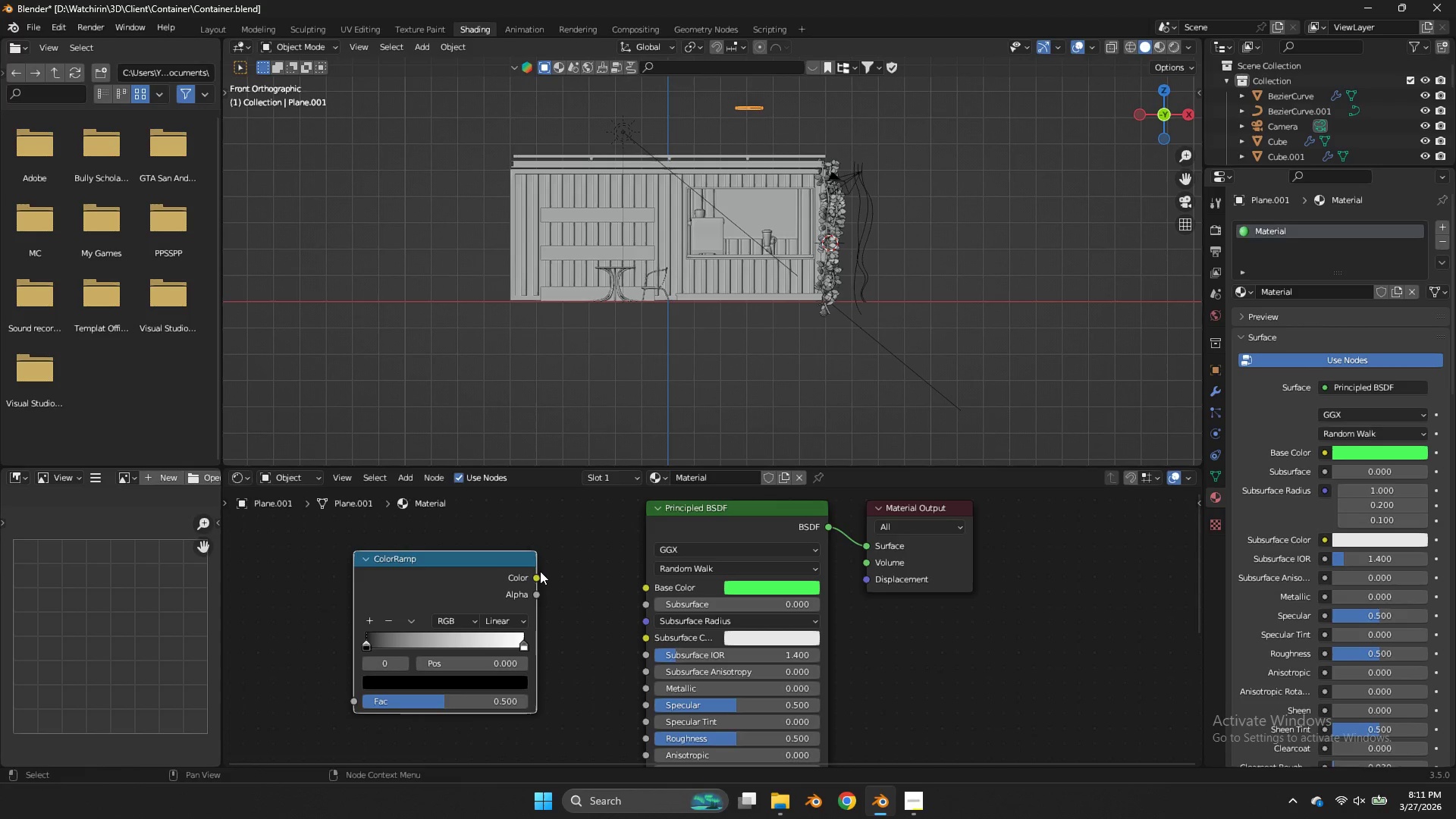 
left_click_drag(start_coordinate=[540, 571], to_coordinate=[639, 589])
 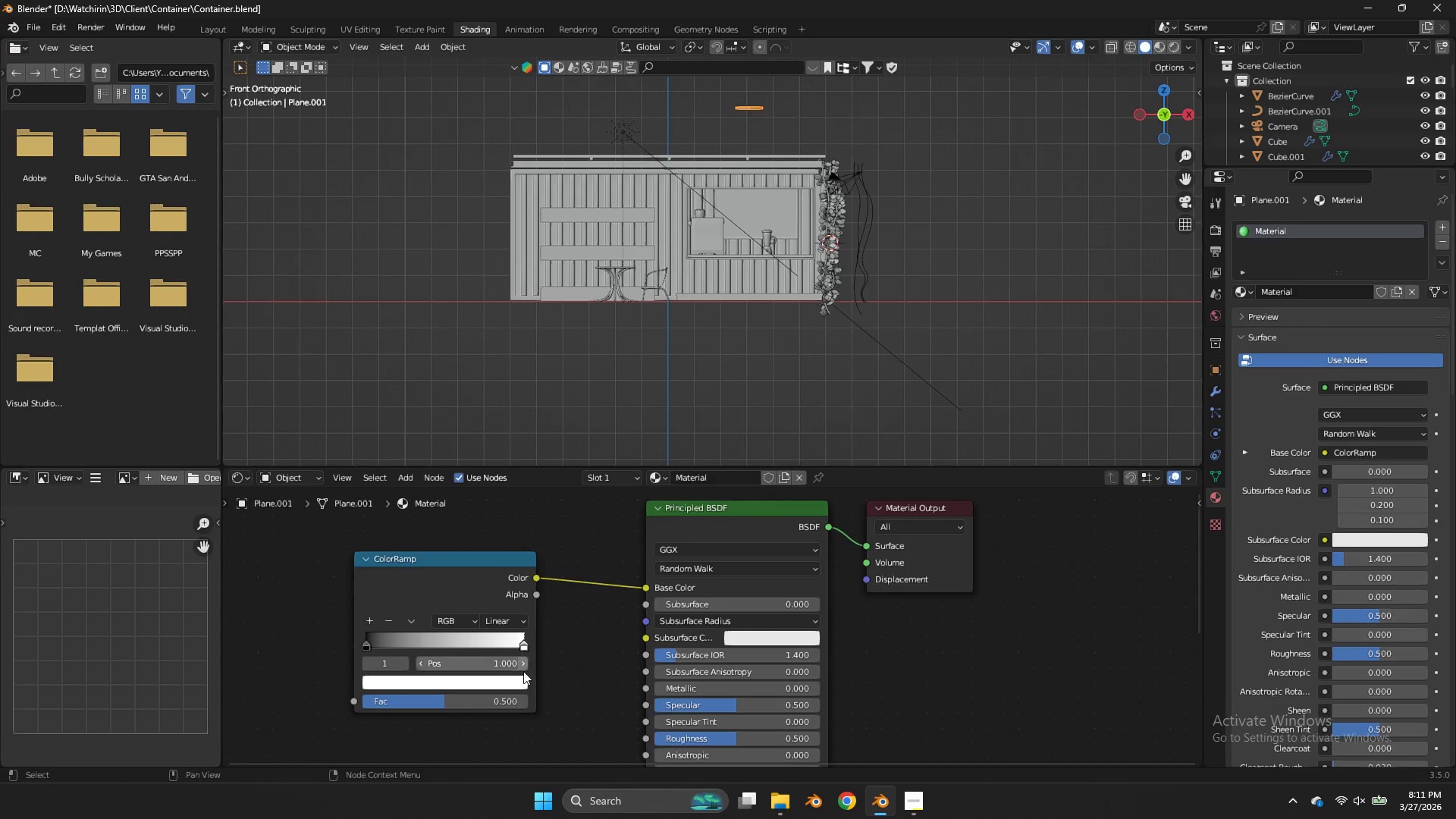 
double_click([523, 685])
 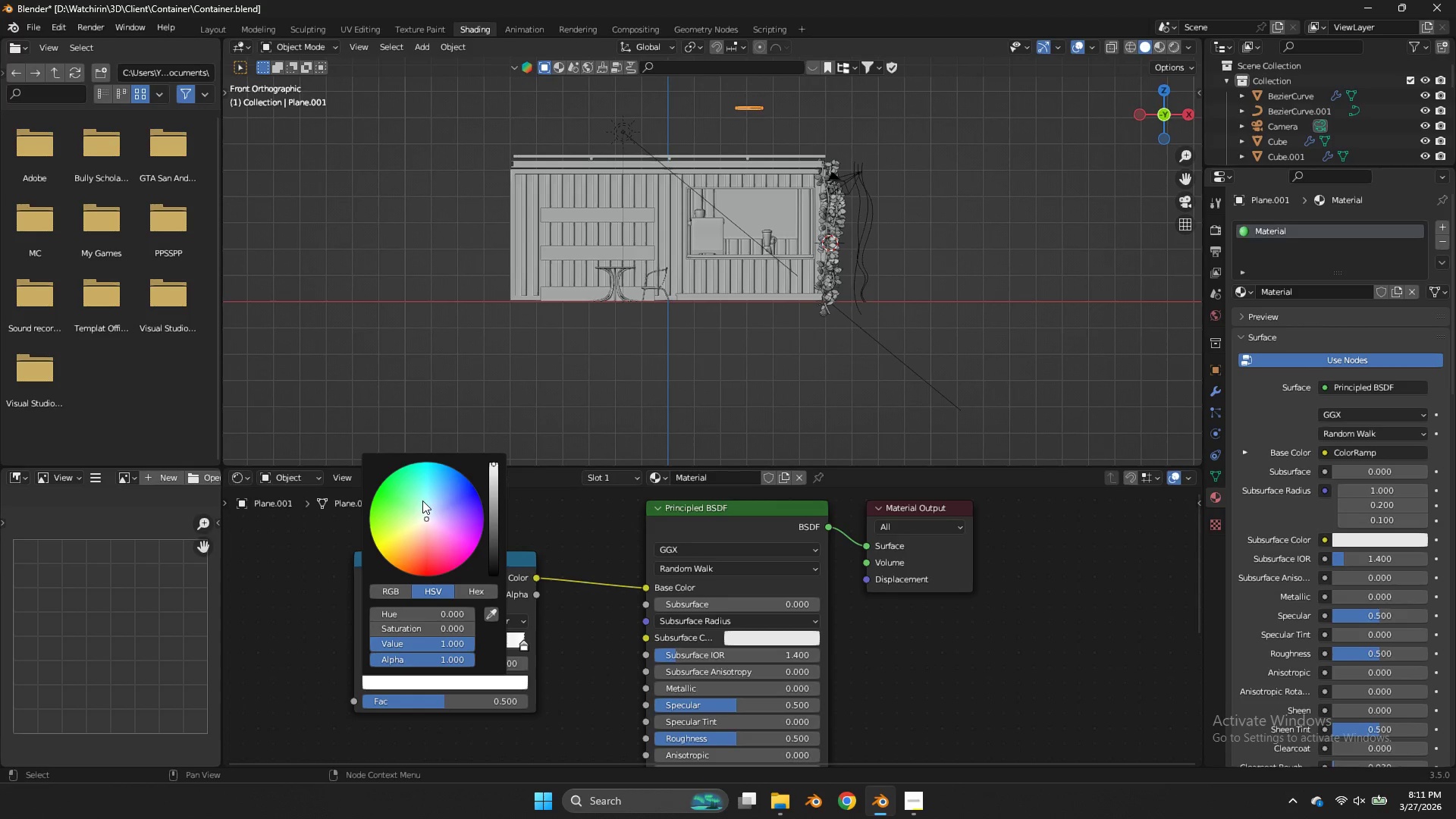 
left_click_drag(start_coordinate=[399, 500], to_coordinate=[755, 308])
 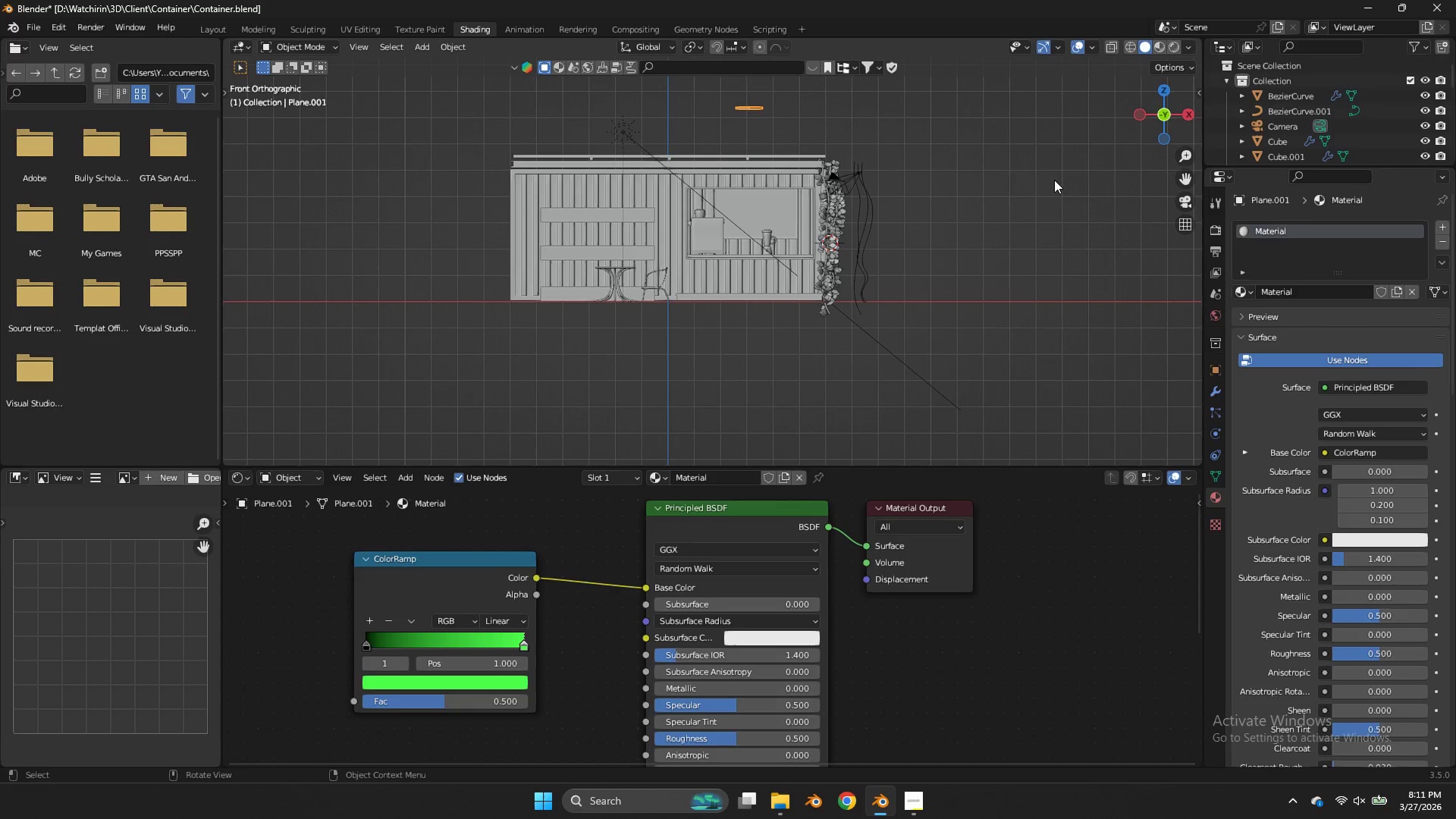 
key(Z)
 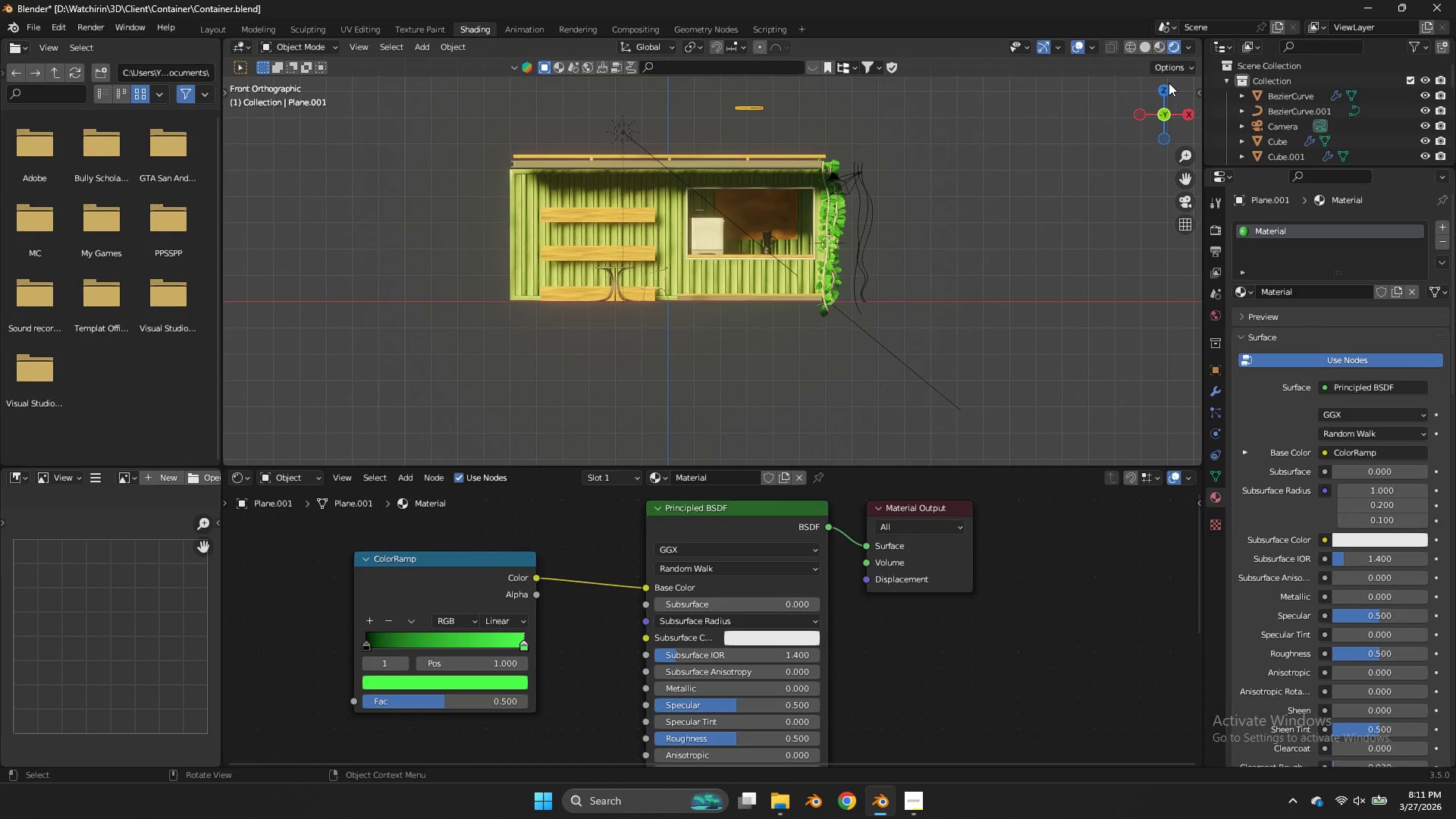 
left_click_drag(start_coordinate=[1161, 113], to_coordinate=[1075, 161])
 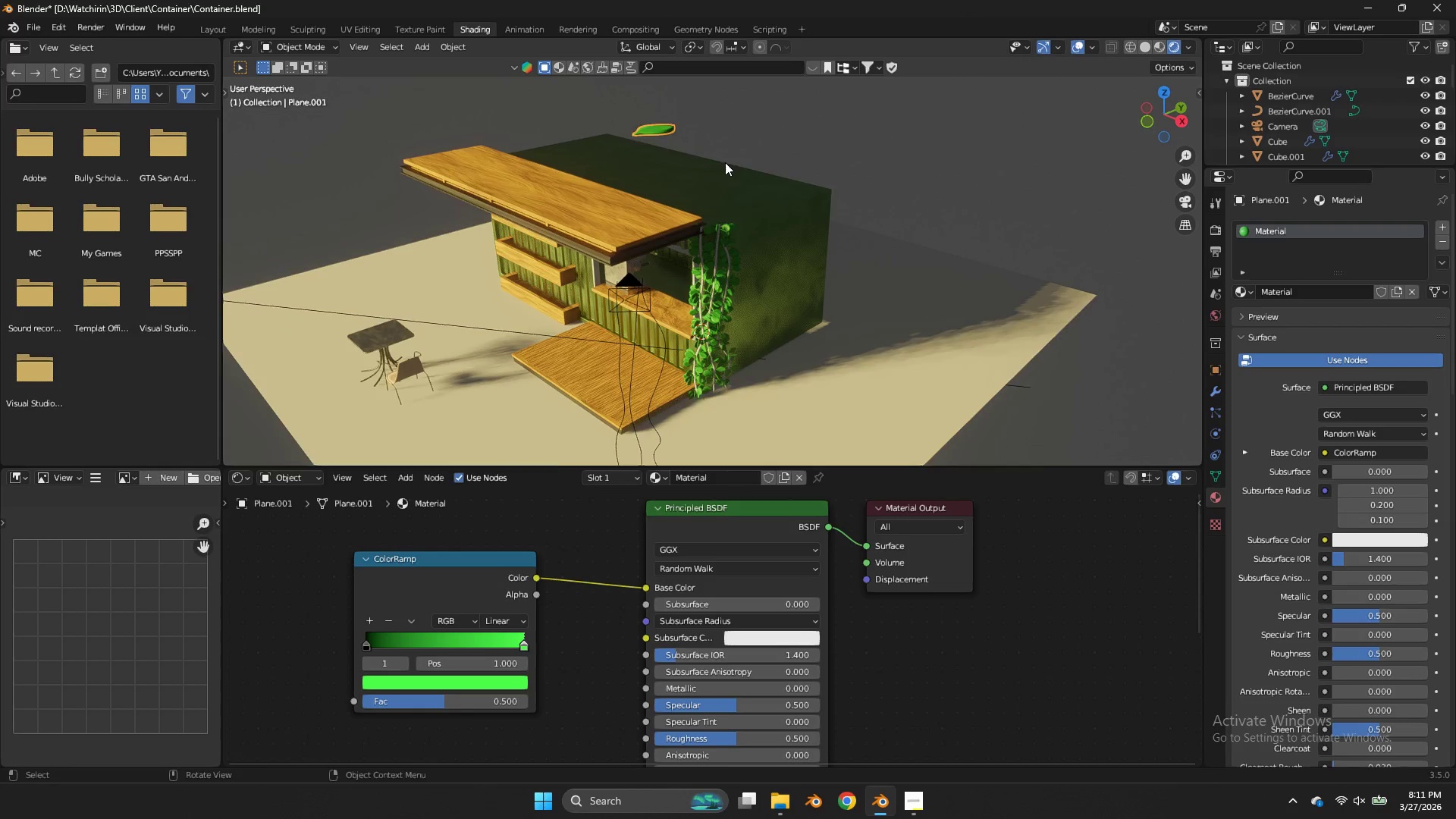 
scroll: coordinate [735, 158], scroll_direction: up, amount: 1.0
 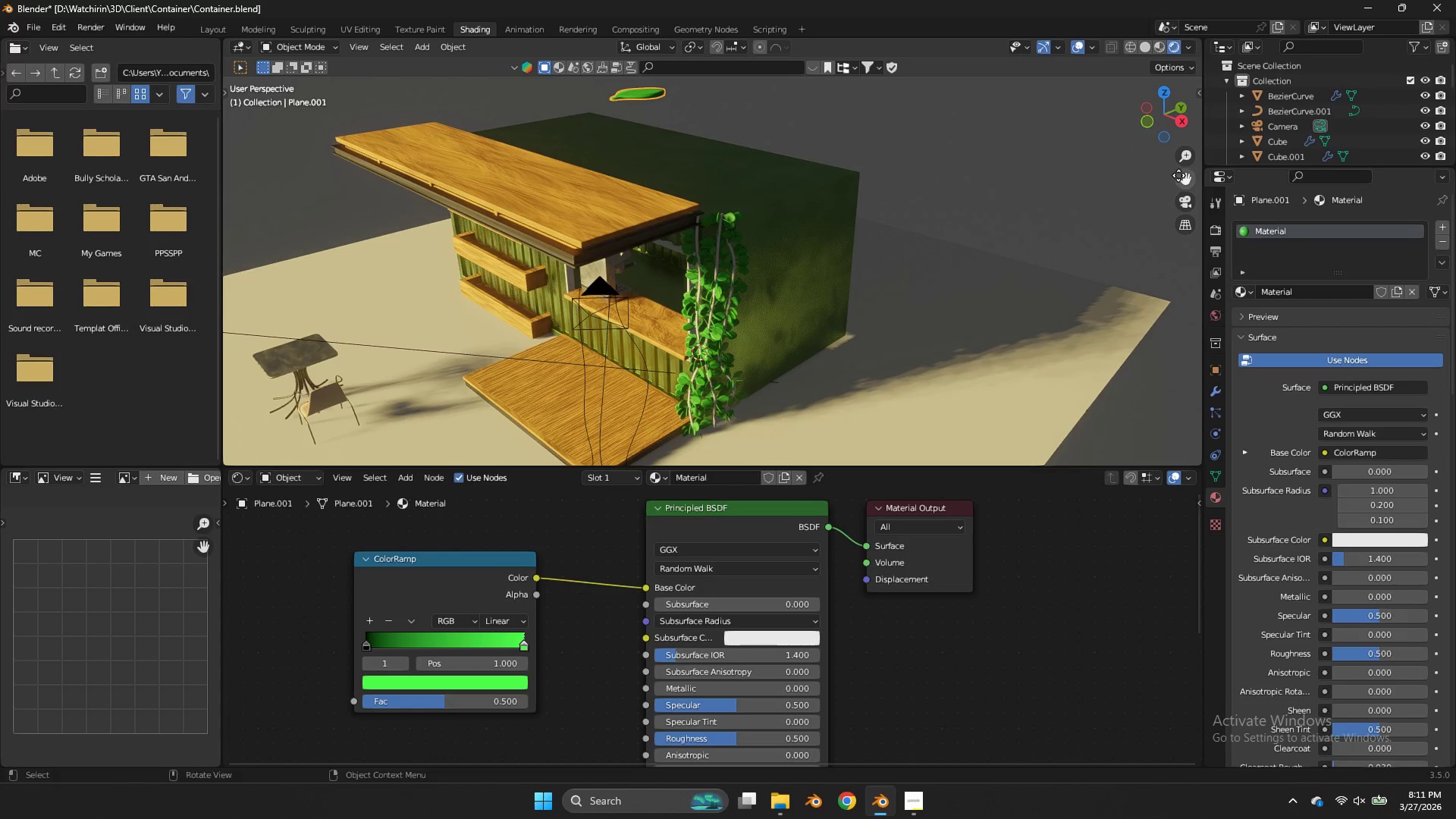 
left_click_drag(start_coordinate=[1180, 175], to_coordinate=[1200, 283])
 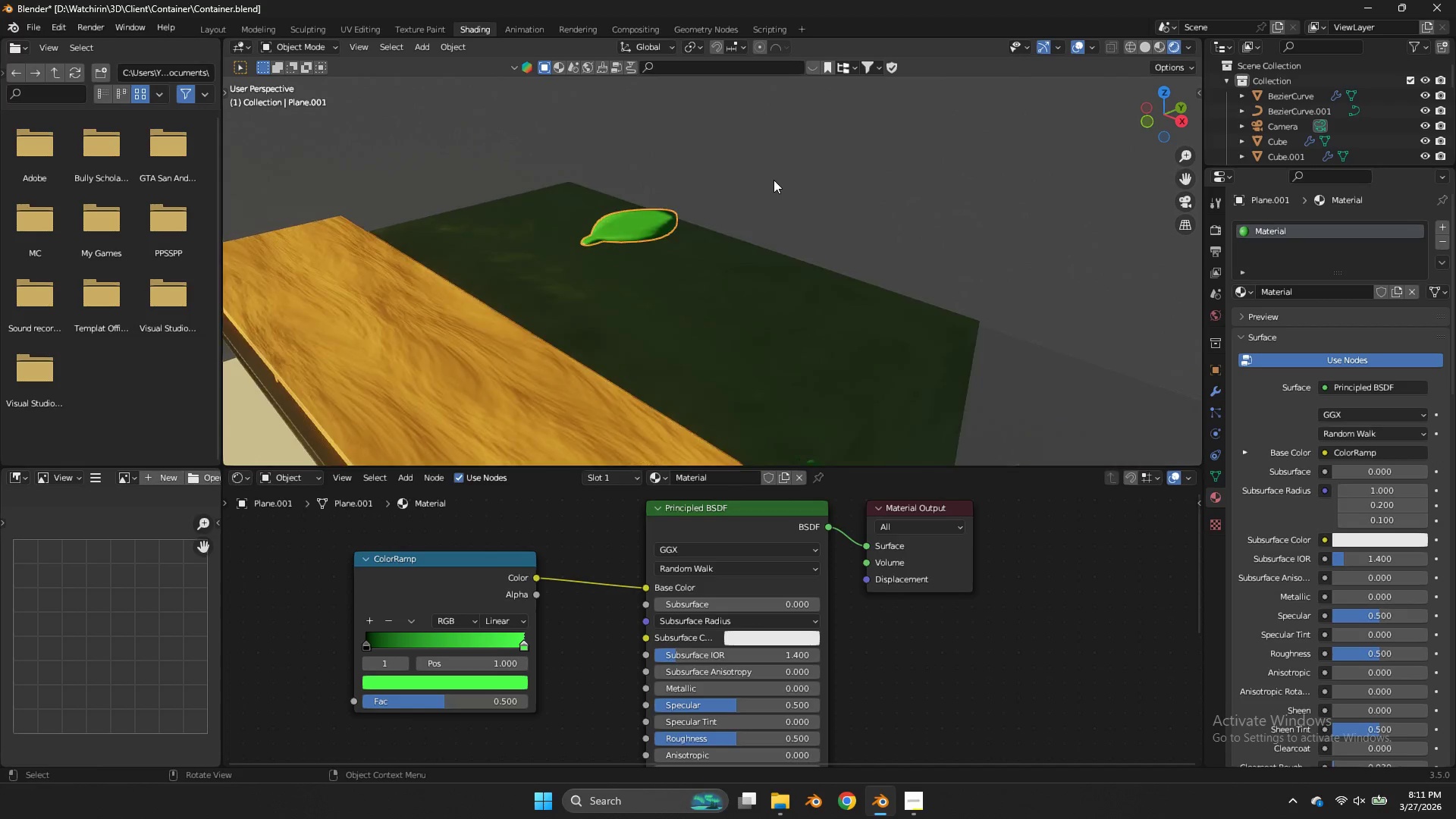 
scroll: coordinate [774, 180], scroll_direction: up, amount: 2.0
 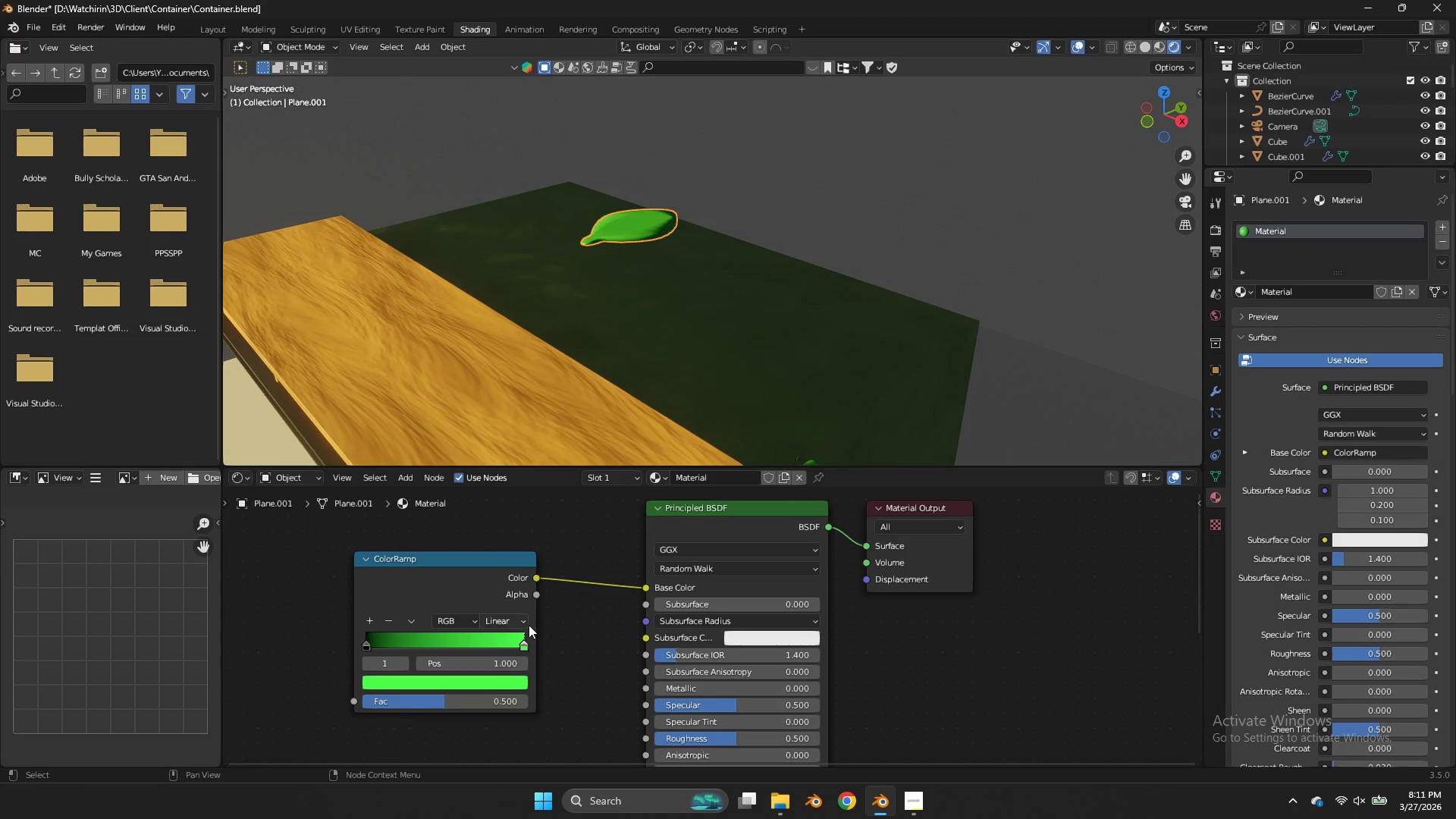 
left_click([510, 652])
 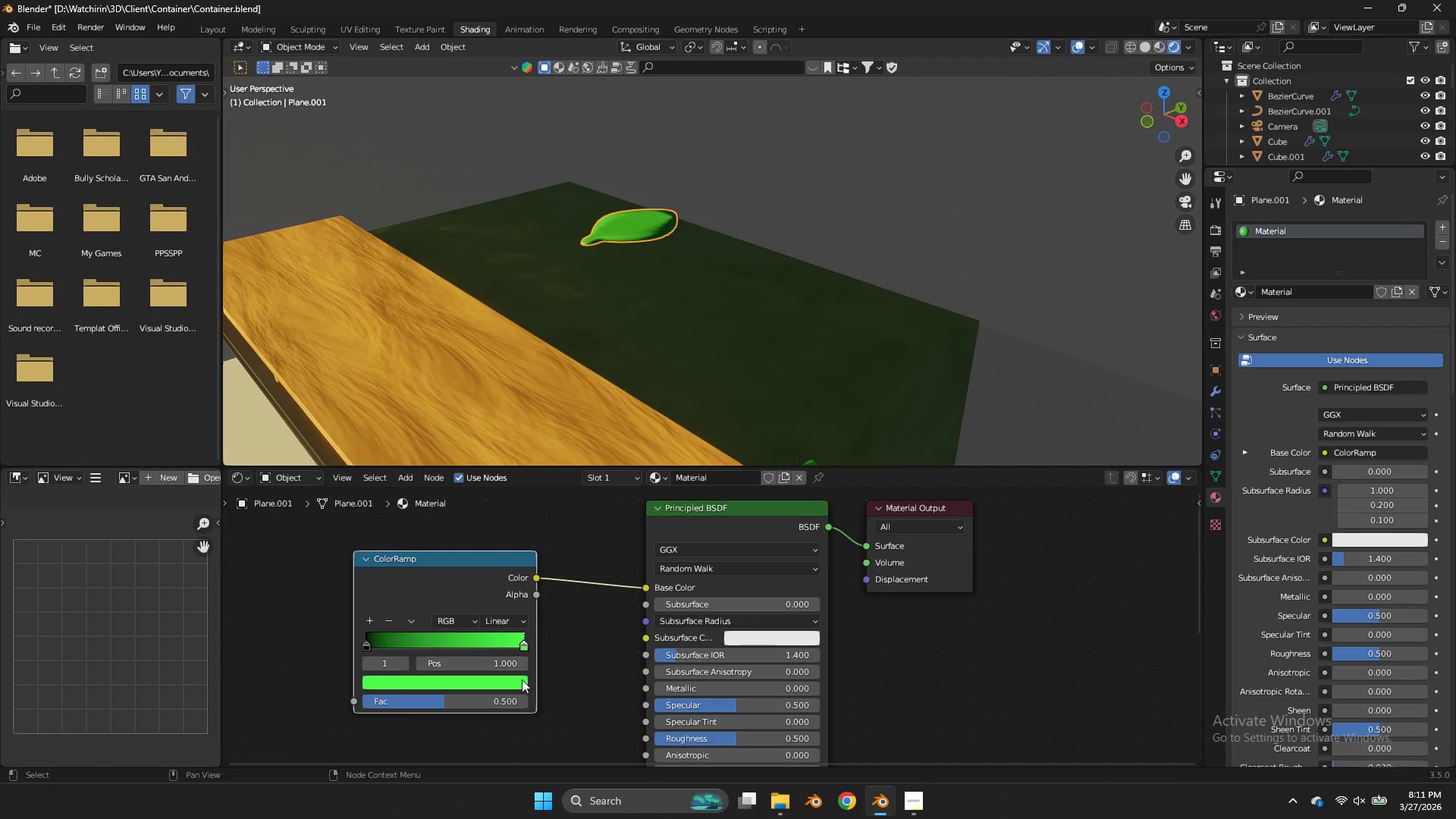 
left_click([522, 679])
 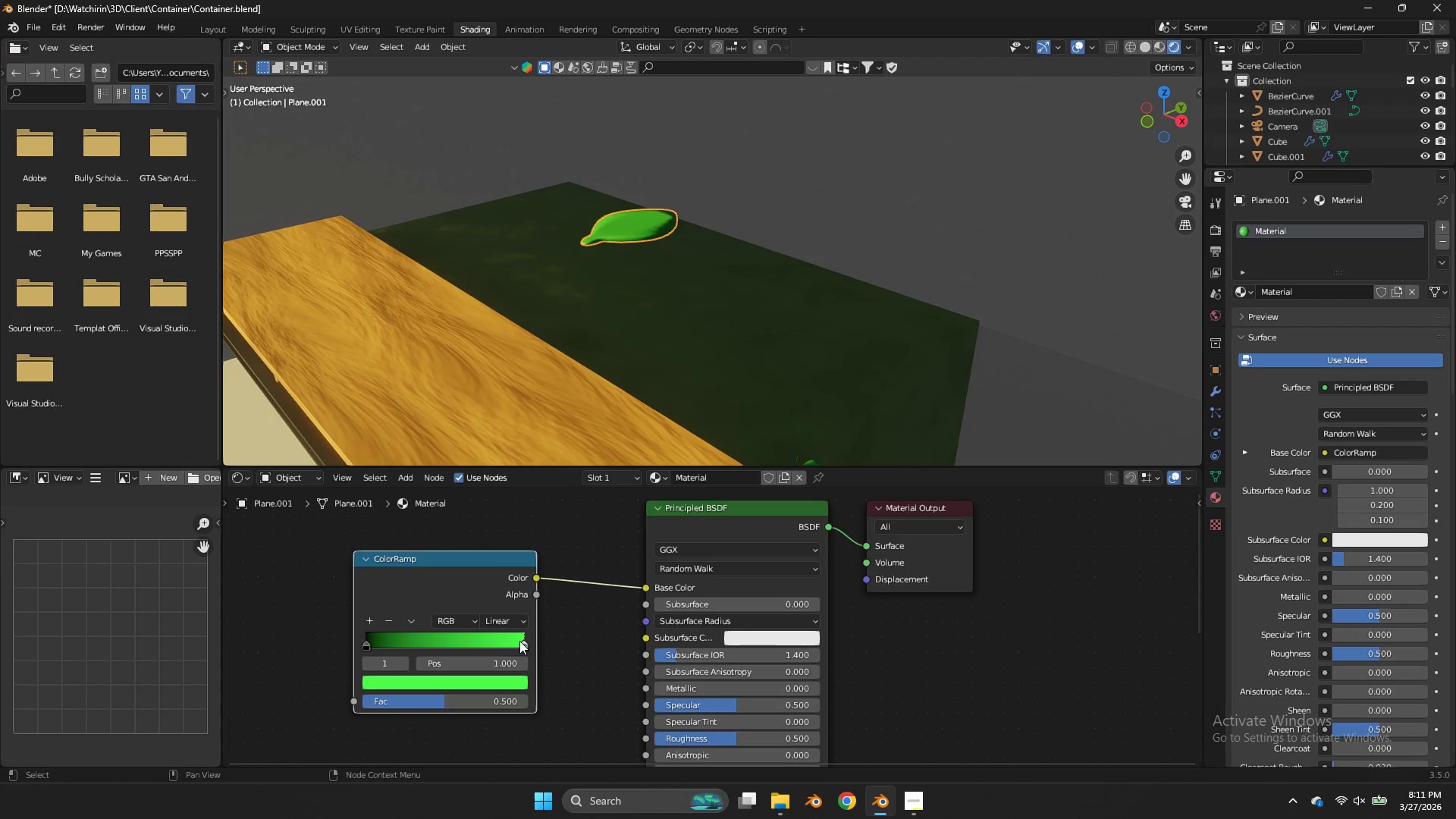 
double_click([518, 675])
 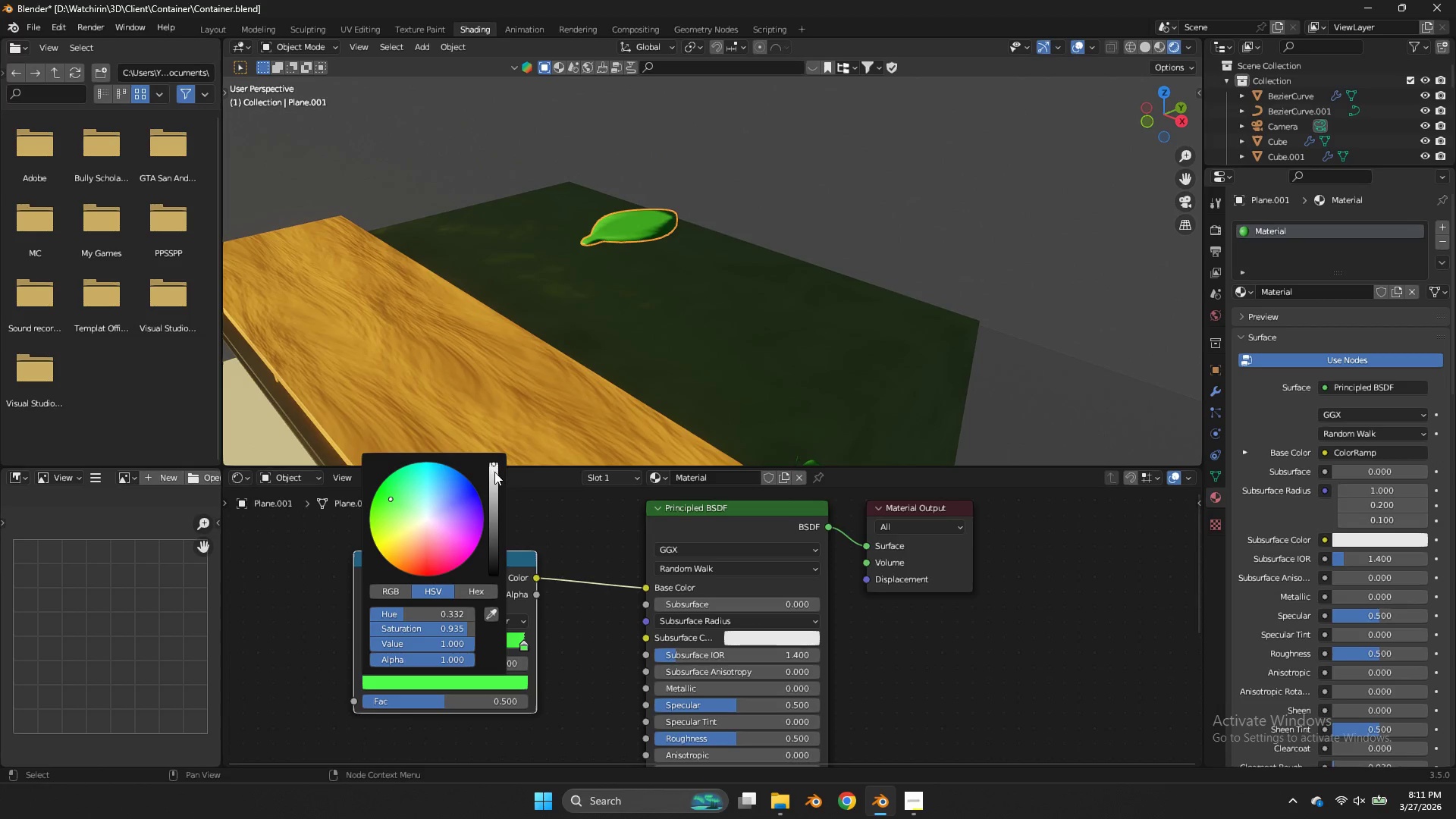 
left_click_drag(start_coordinate=[494, 472], to_coordinate=[868, 425])
 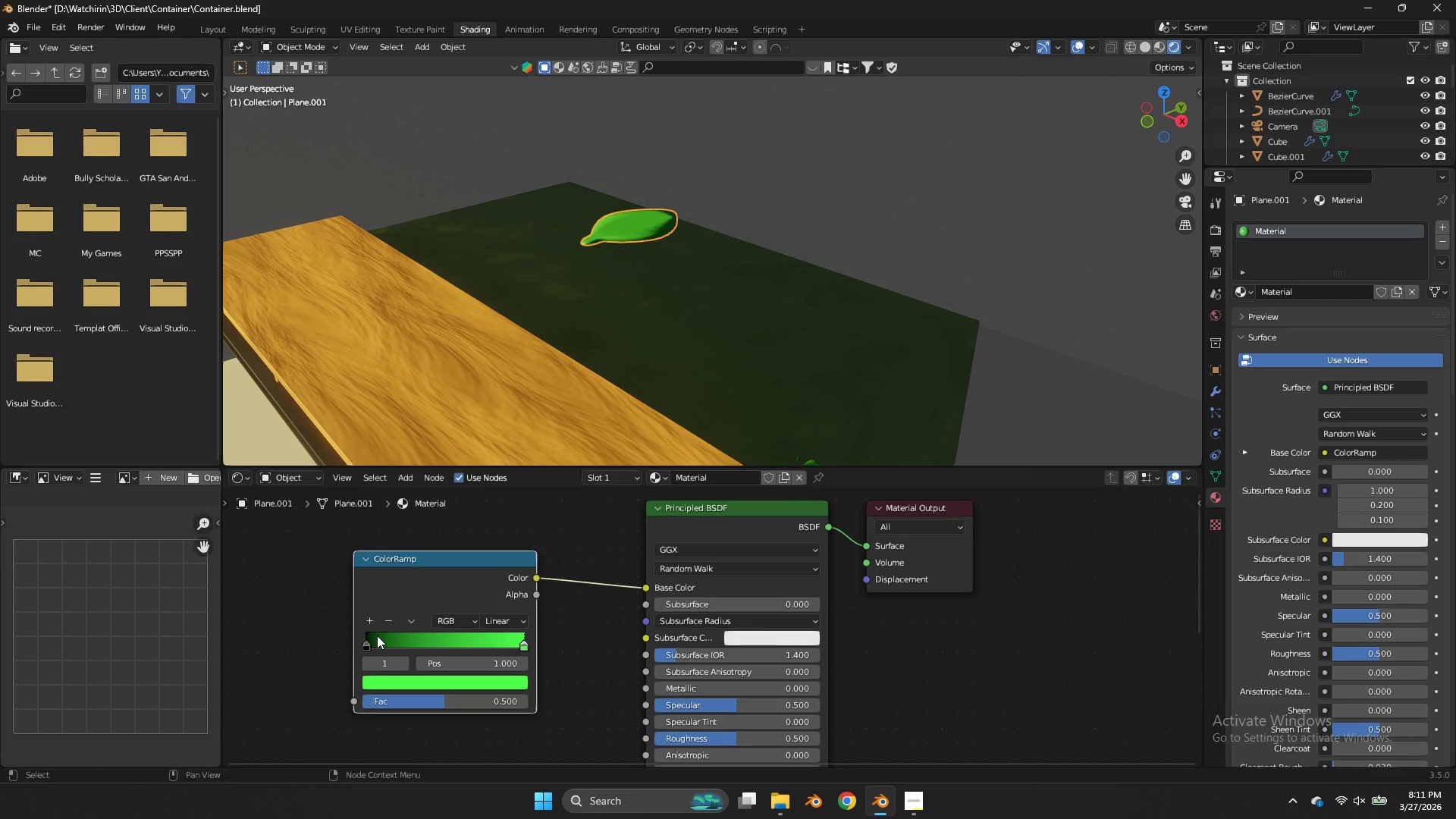 
left_click_drag(start_coordinate=[375, 637], to_coordinate=[353, 639])
 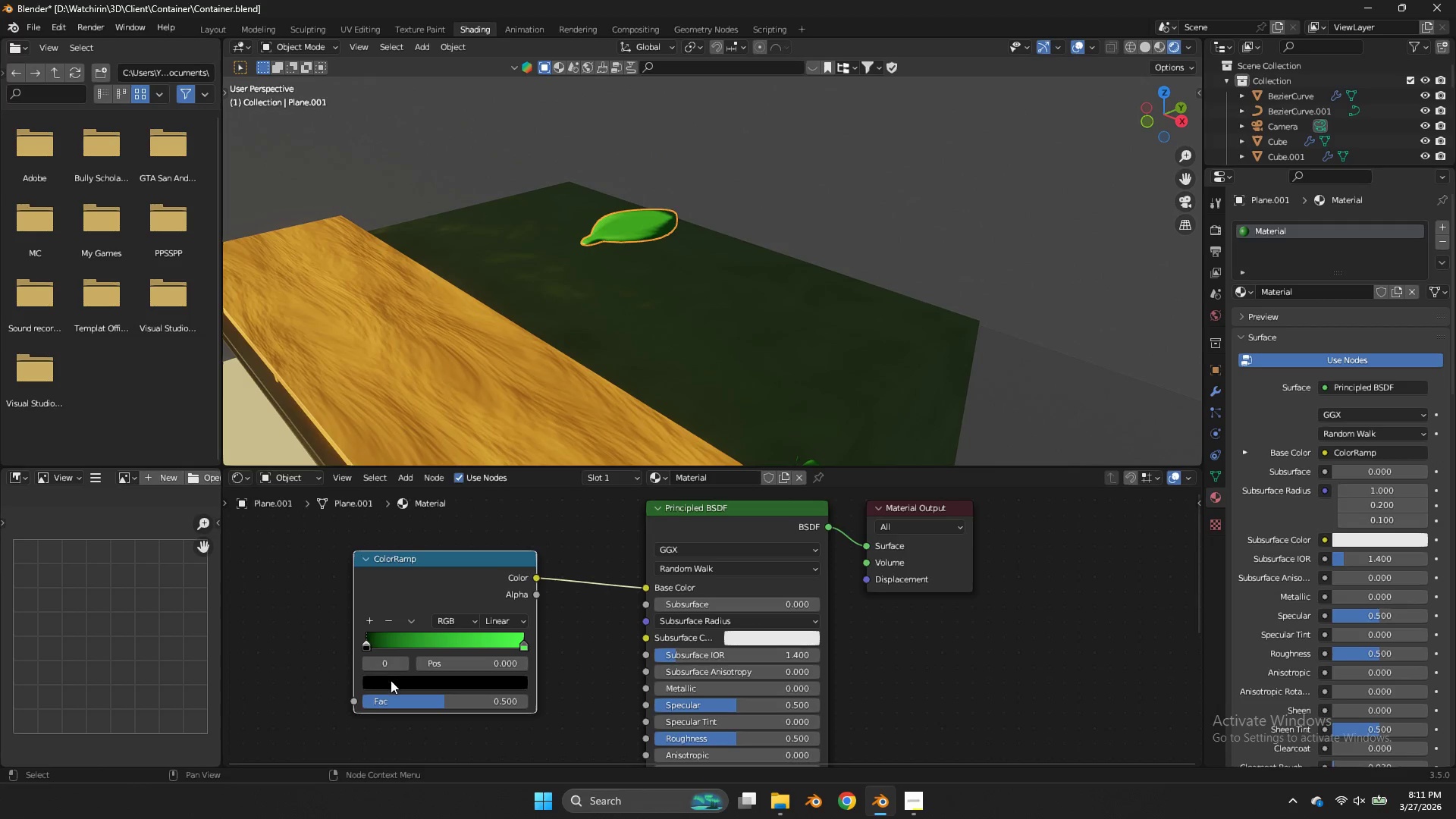 
left_click([391, 680])
 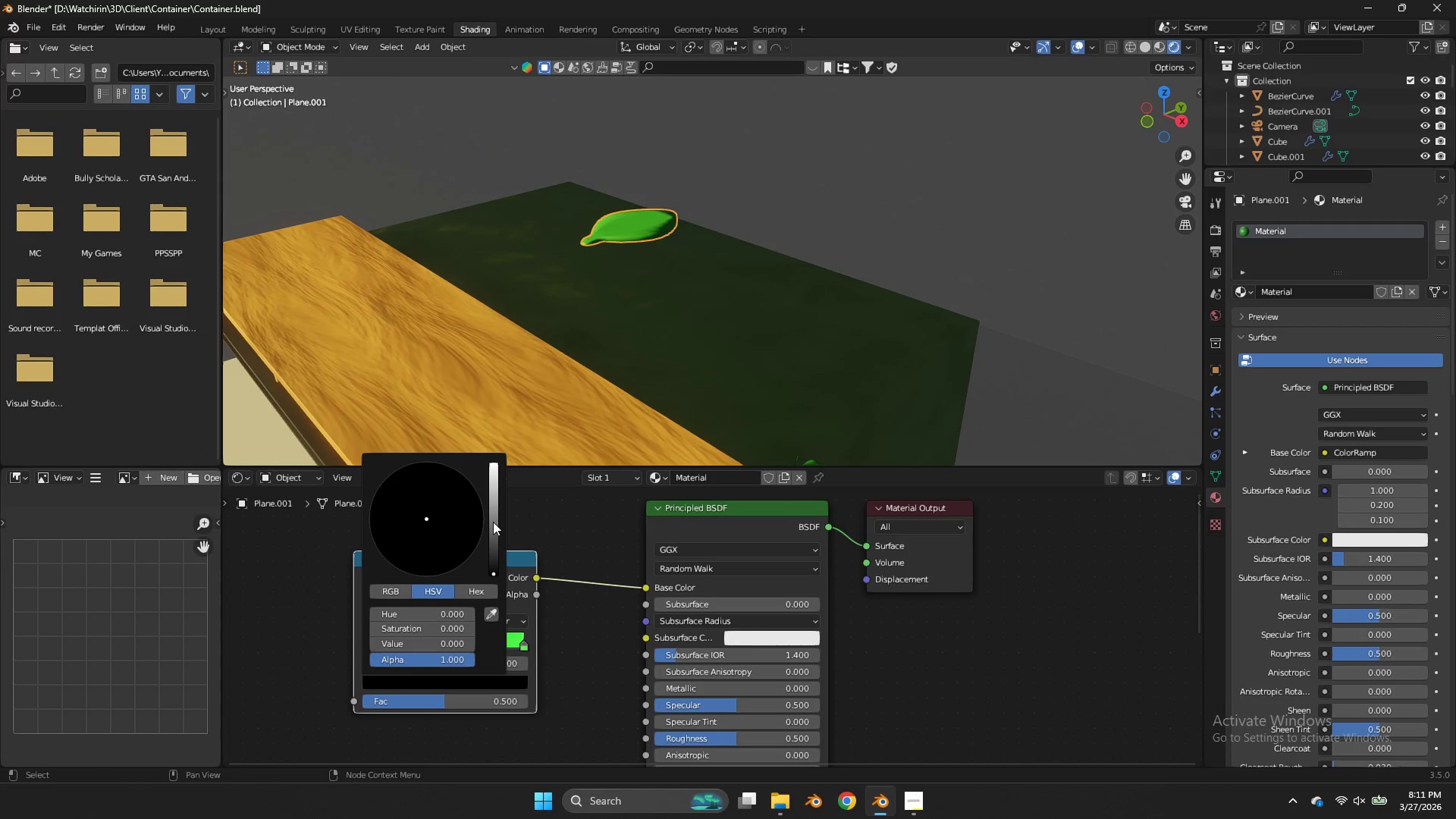 
left_click_drag(start_coordinate=[494, 529], to_coordinate=[862, 440])
 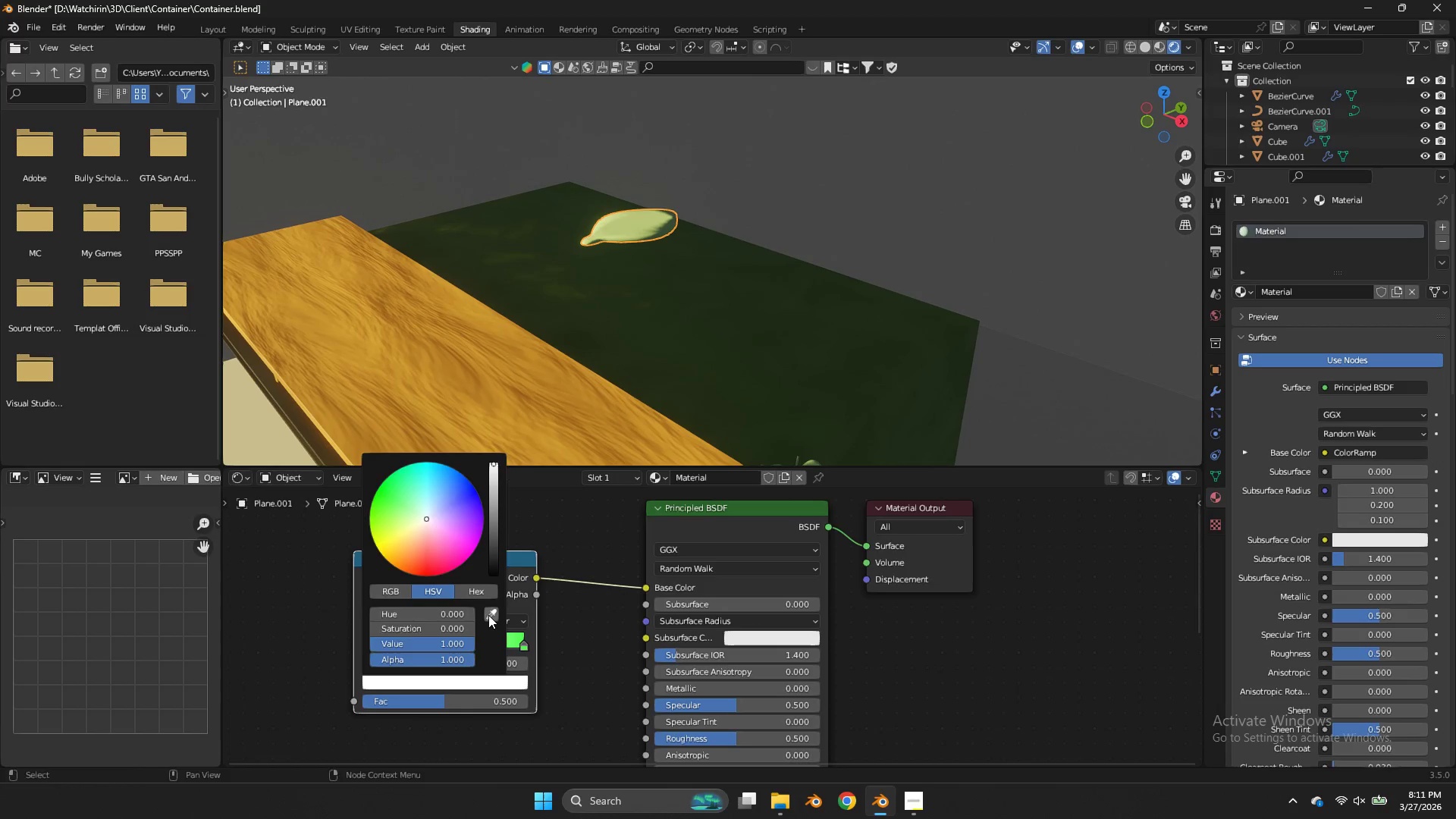 
left_click([488, 615])
 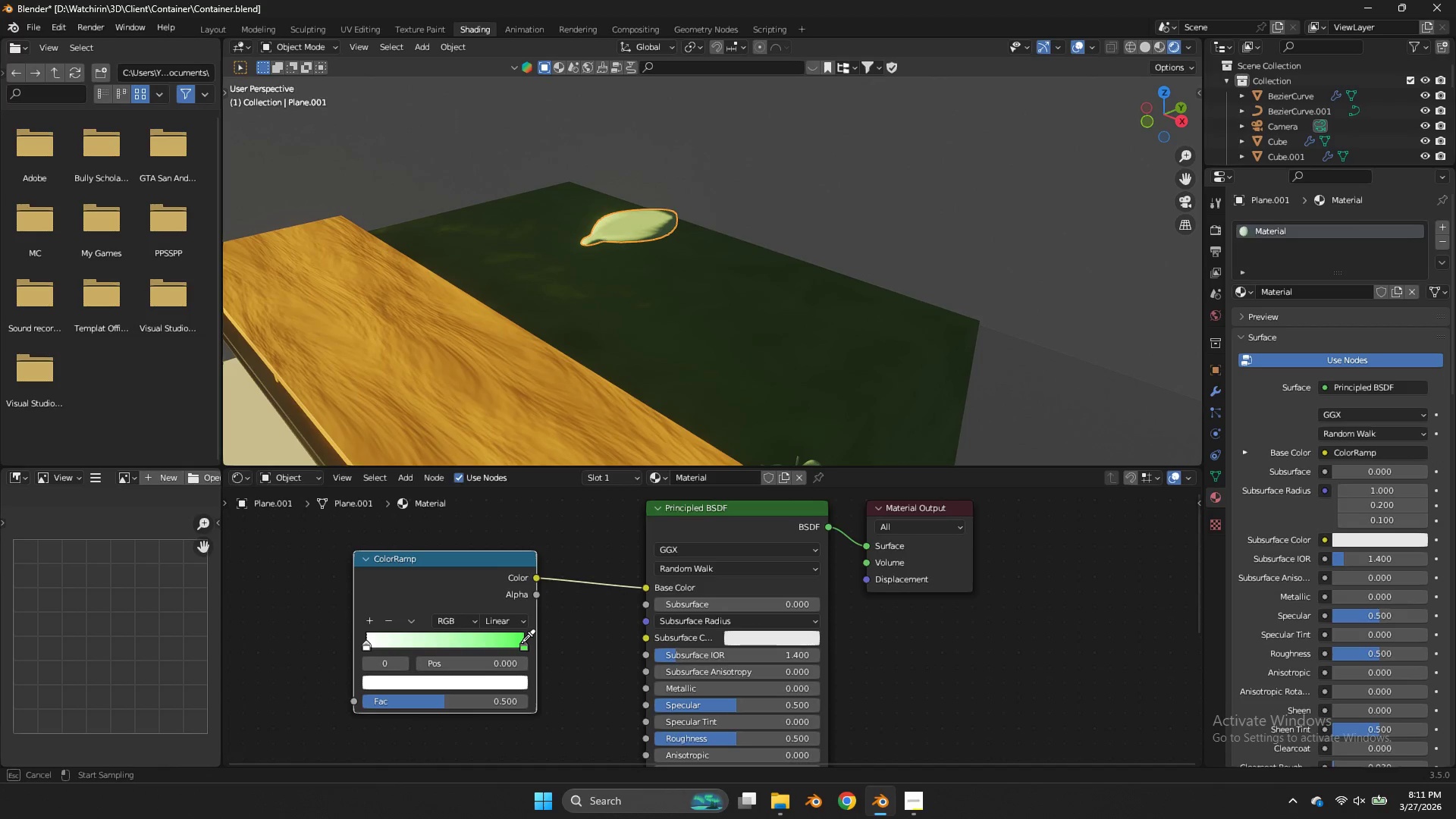 
left_click([522, 639])
 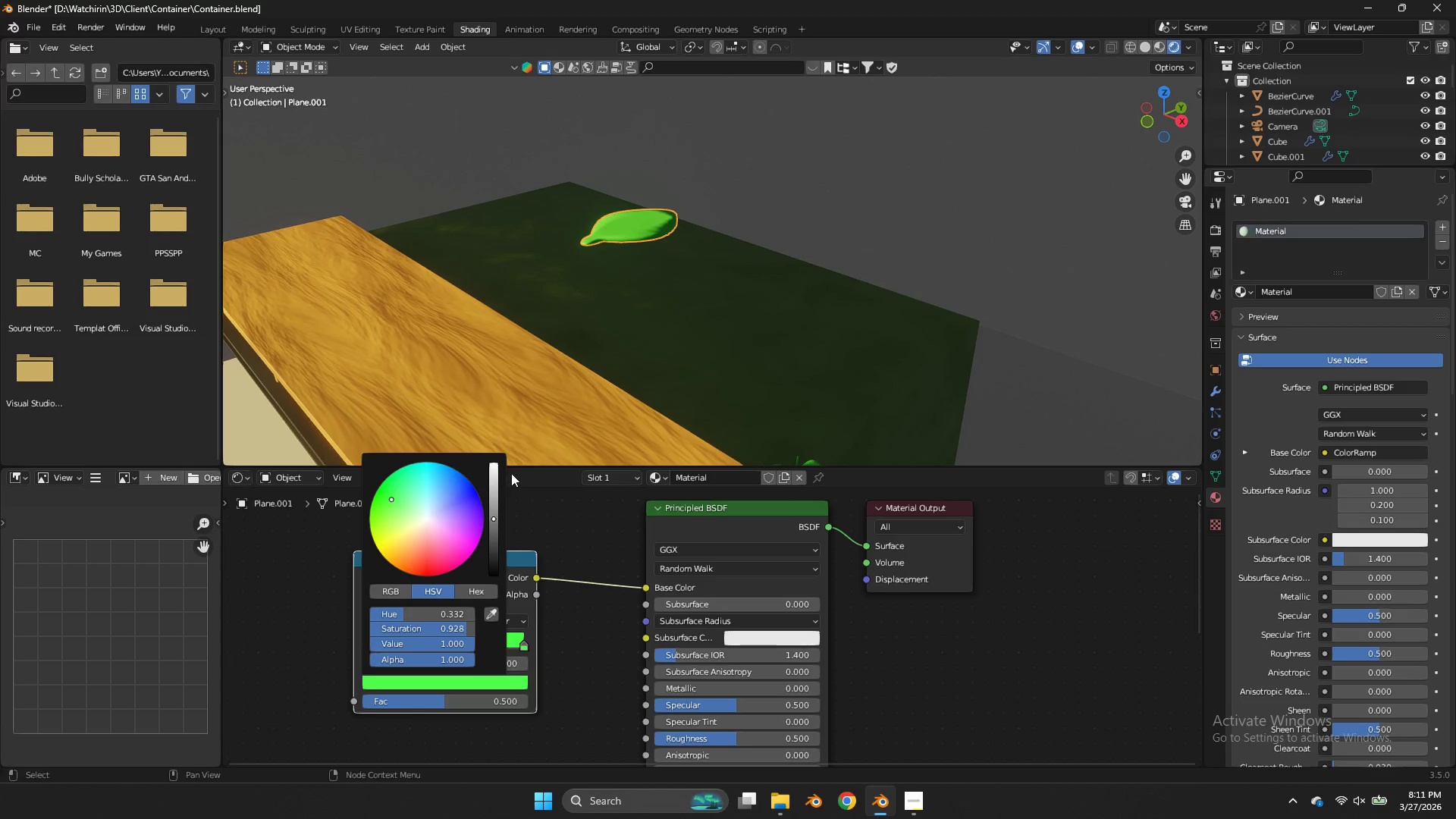 
left_click_drag(start_coordinate=[491, 487], to_coordinate=[851, 429])
 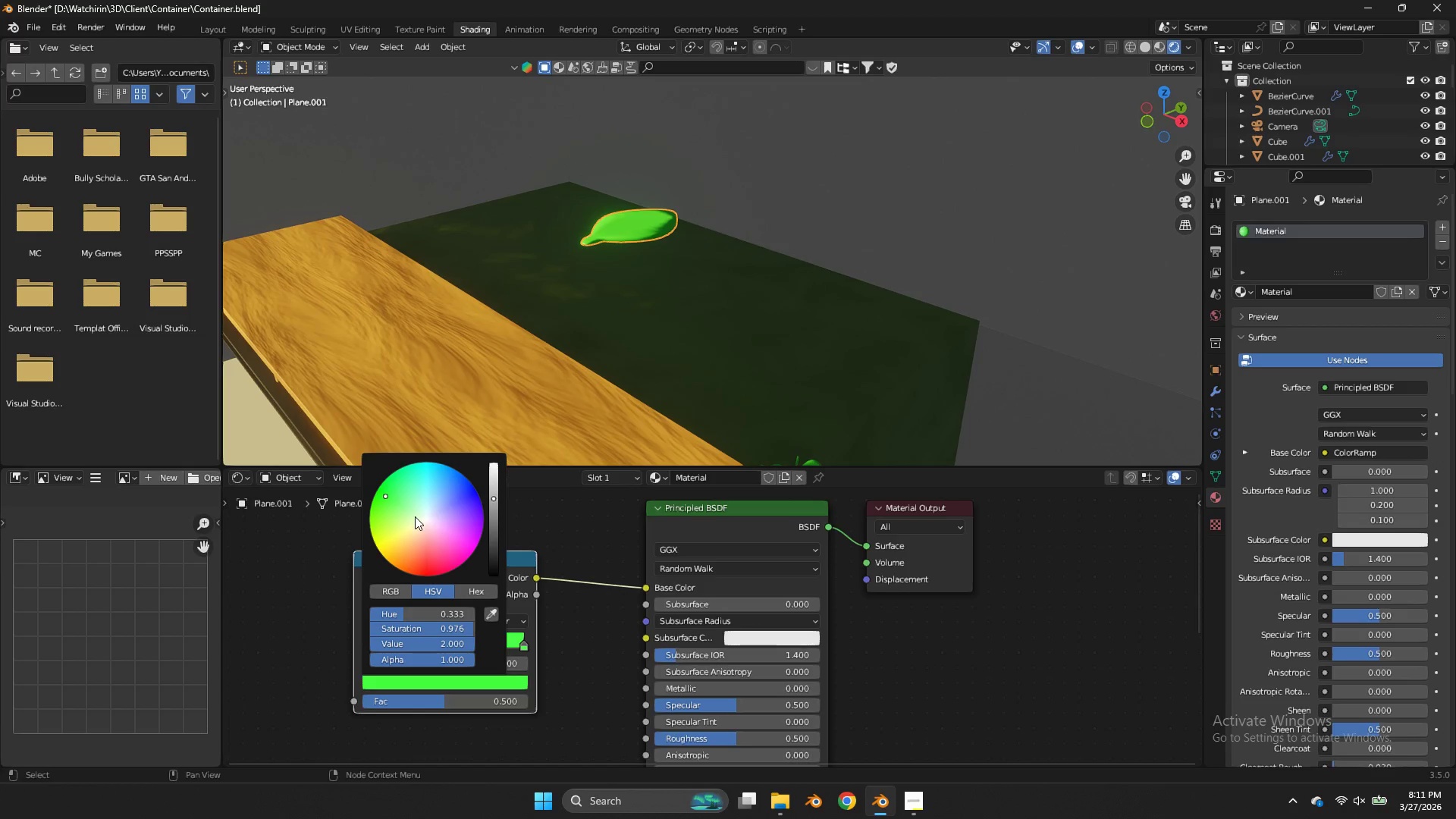 
left_click_drag(start_coordinate=[414, 515], to_coordinate=[770, 316])
 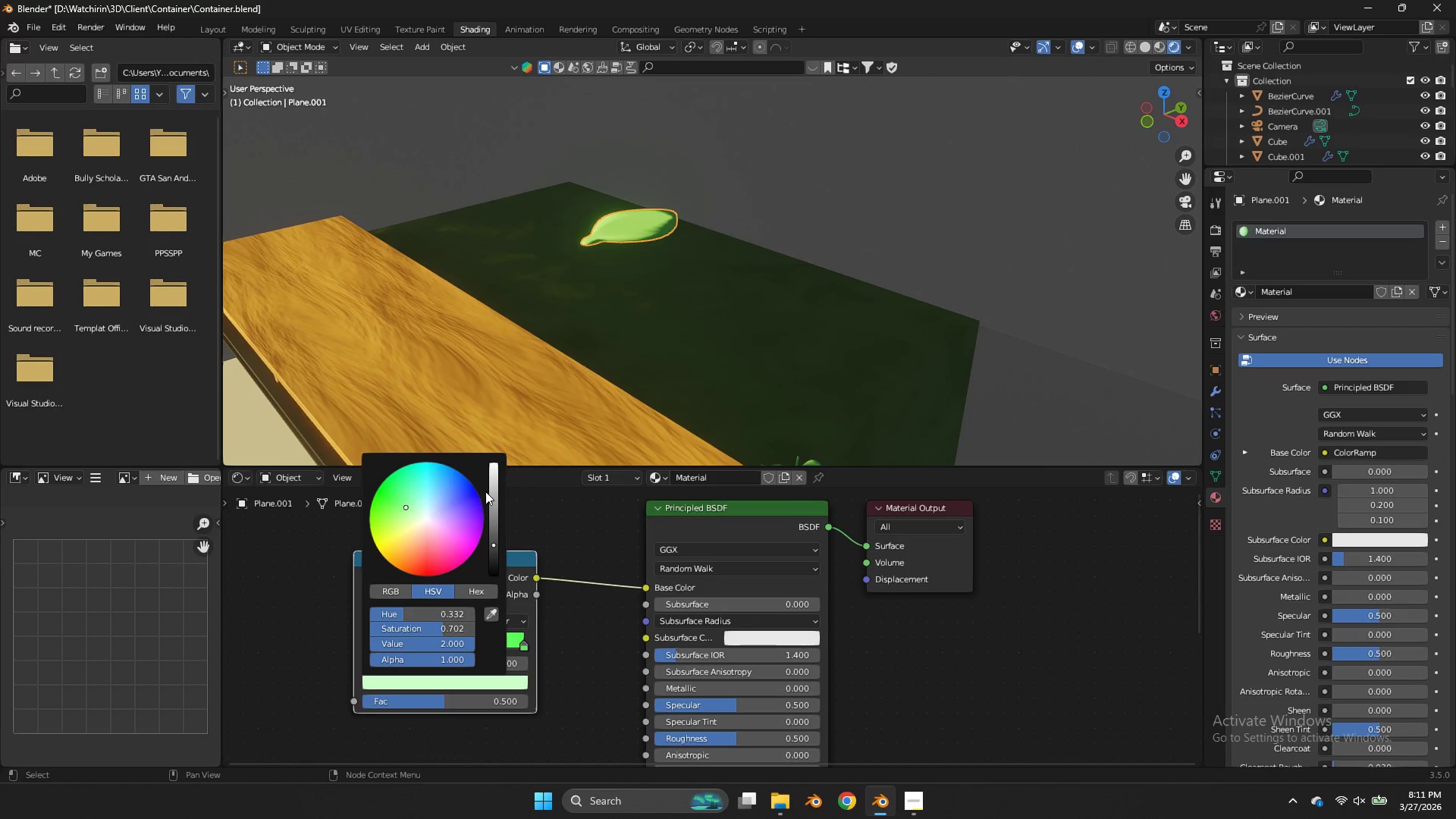 
left_click_drag(start_coordinate=[485, 491], to_coordinate=[489, 483])
 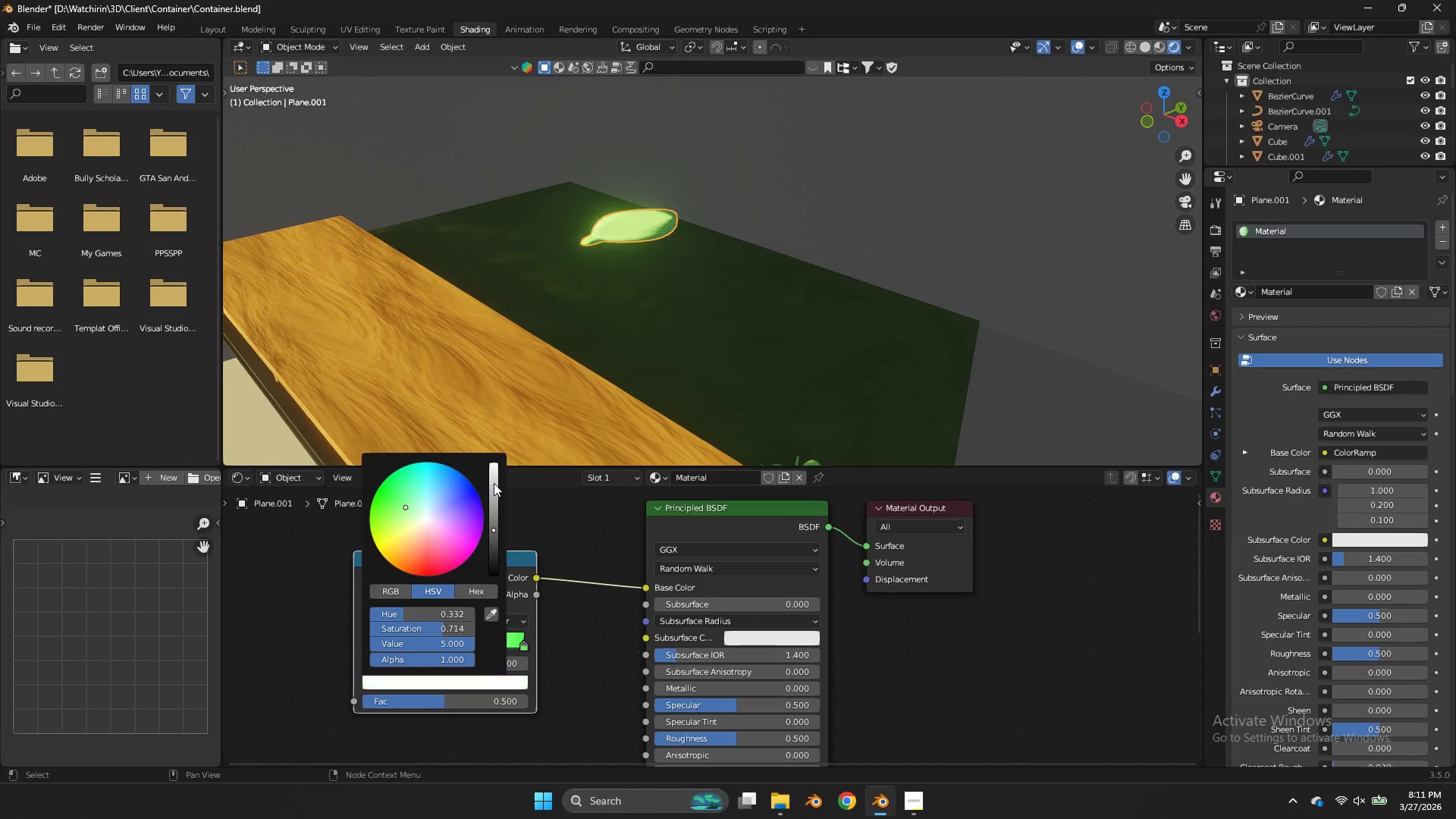 
left_click_drag(start_coordinate=[494, 483], to_coordinate=[859, 331])
 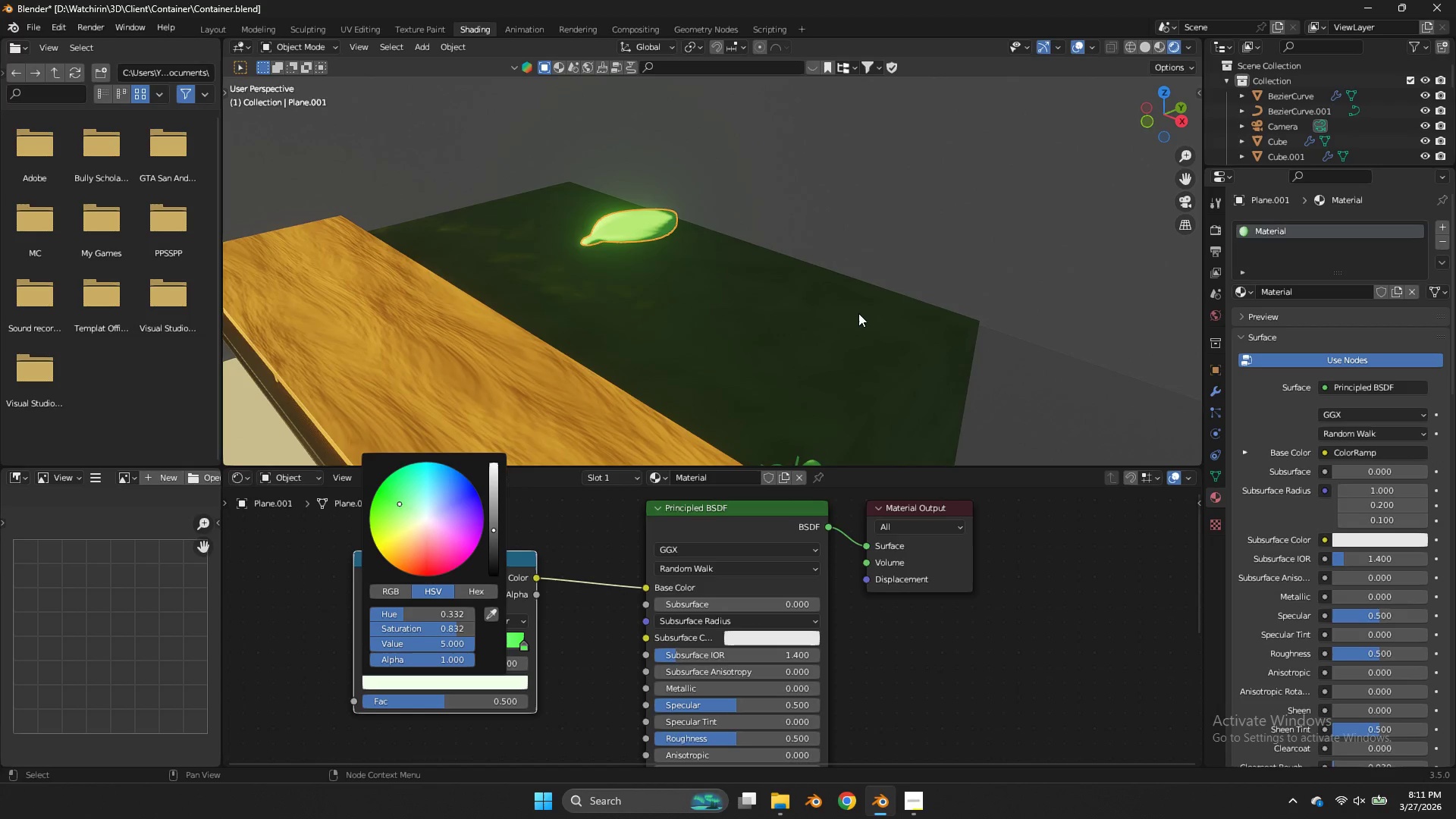 
left_click_drag(start_coordinate=[494, 507], to_coordinate=[857, 438])
 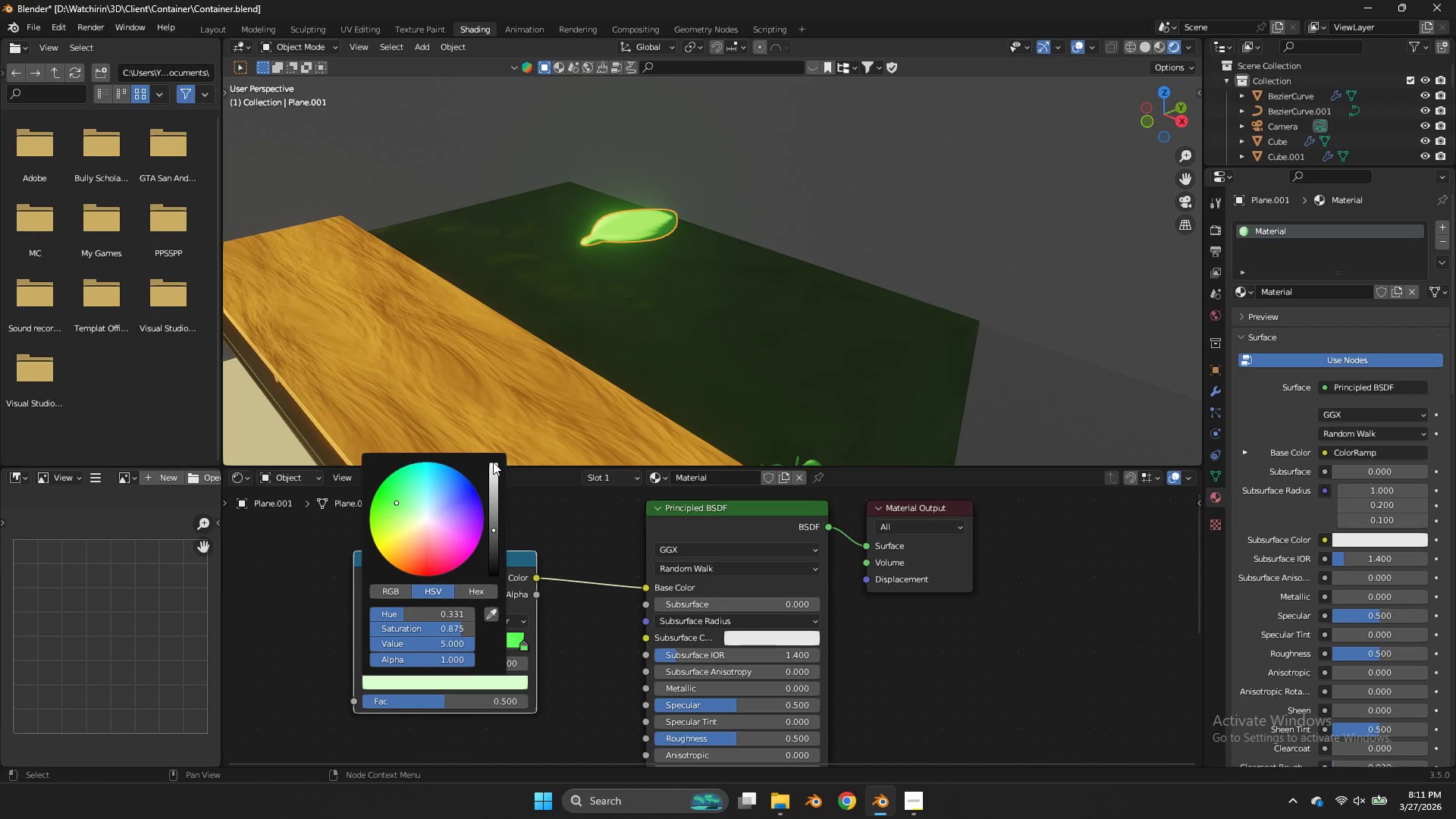 
left_click_drag(start_coordinate=[493, 462], to_coordinate=[841, 362])
 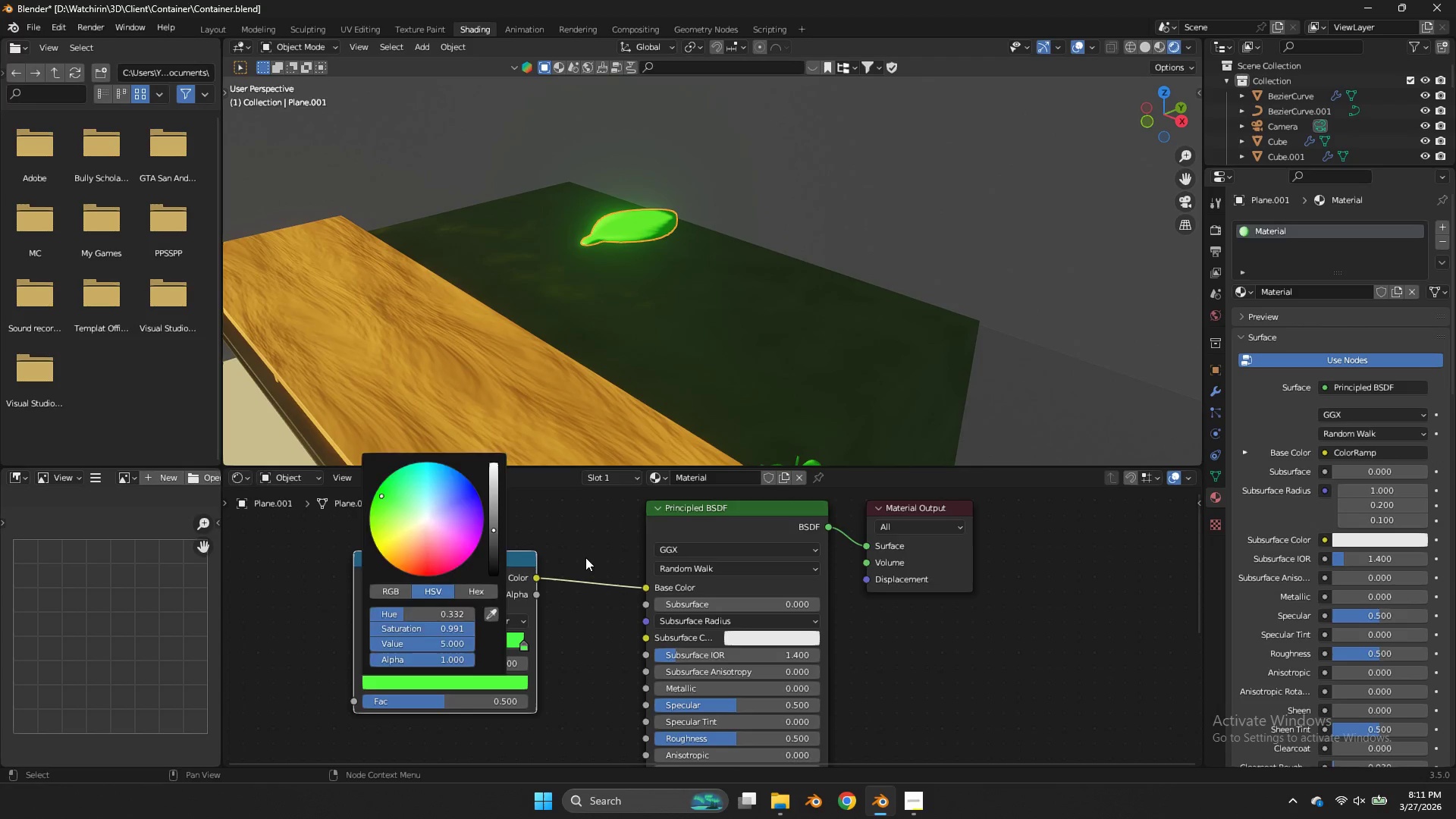 
left_click([585, 557])
 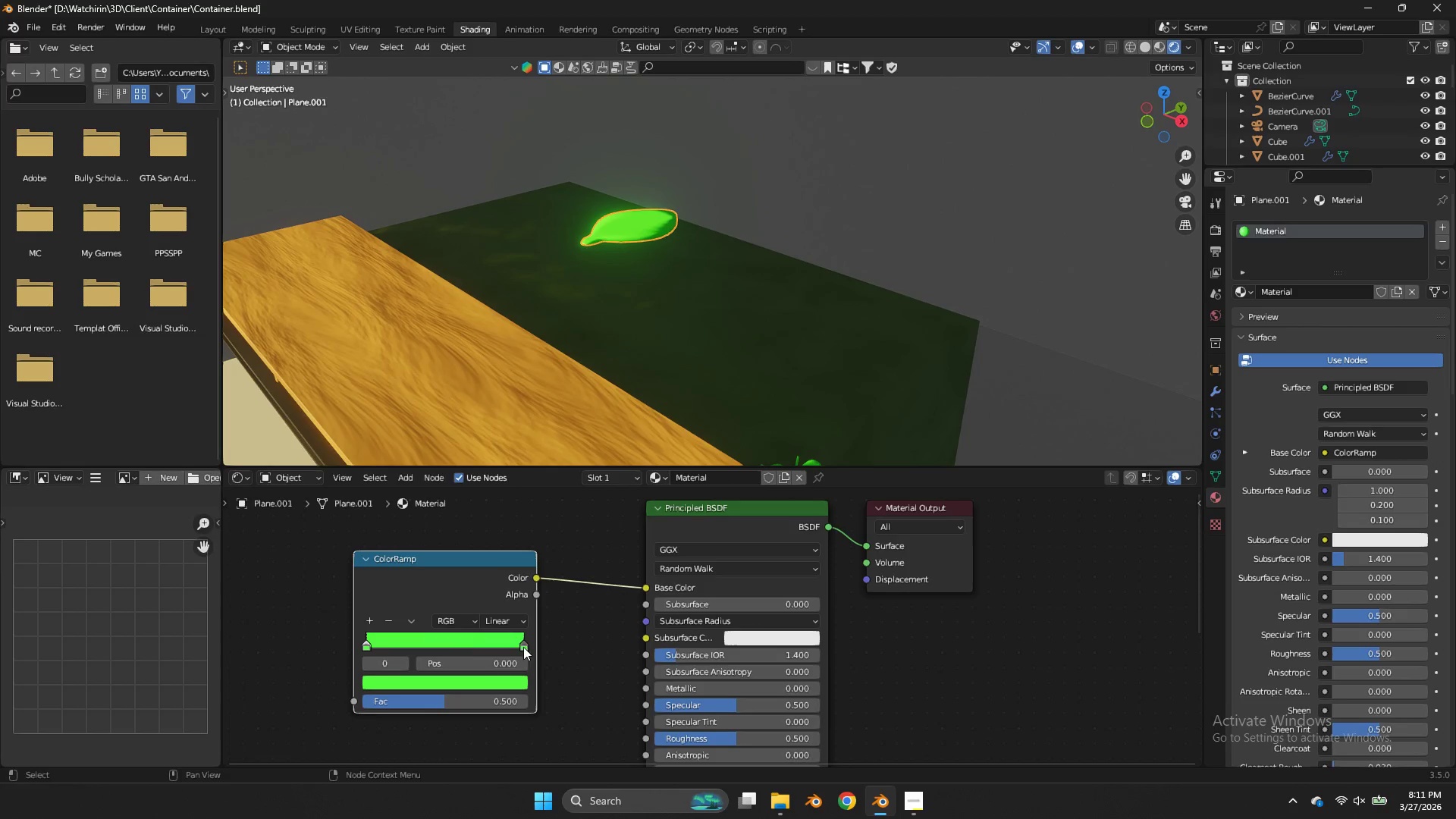 
left_click([513, 636])
 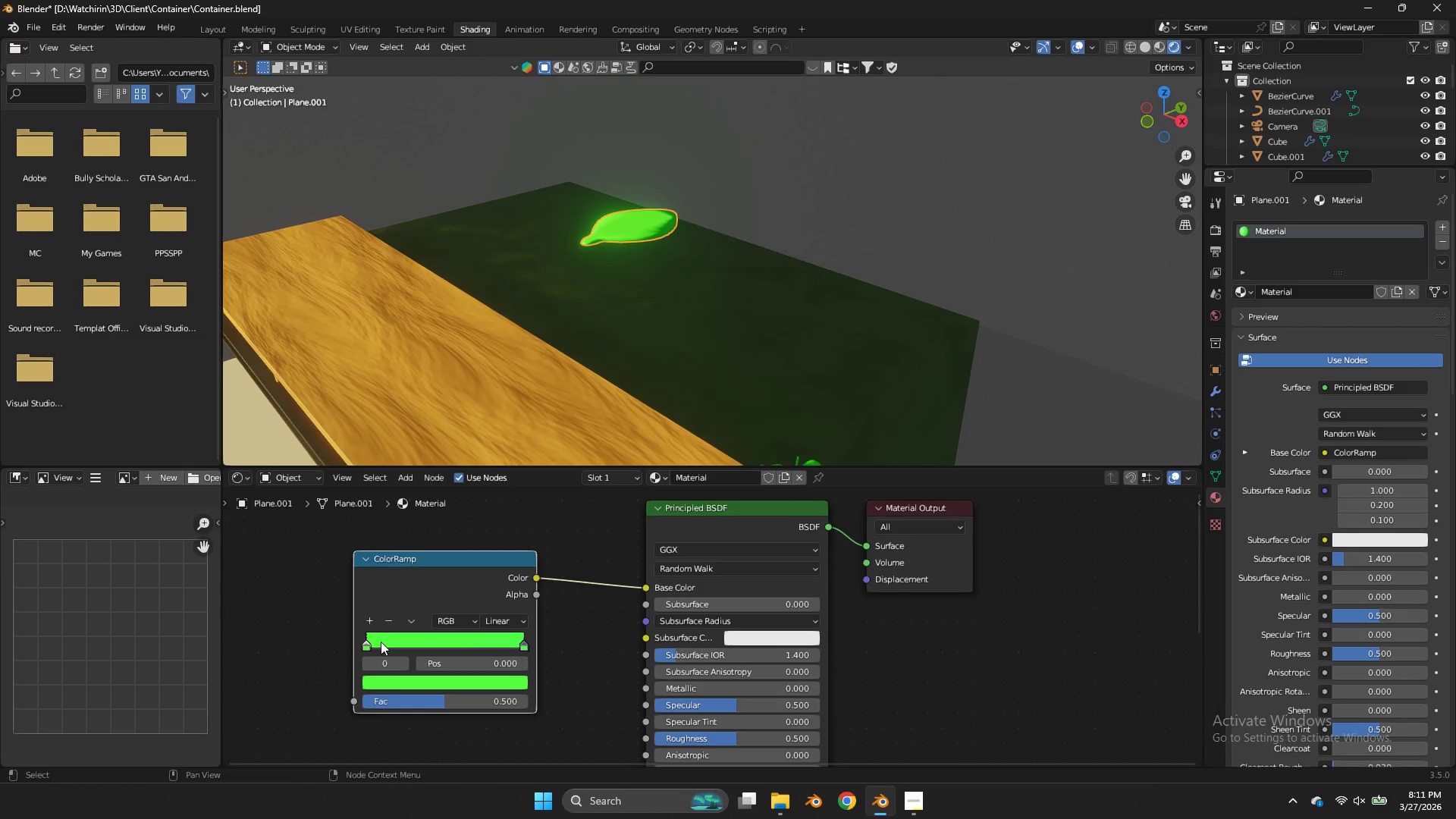 
double_click([391, 682])
 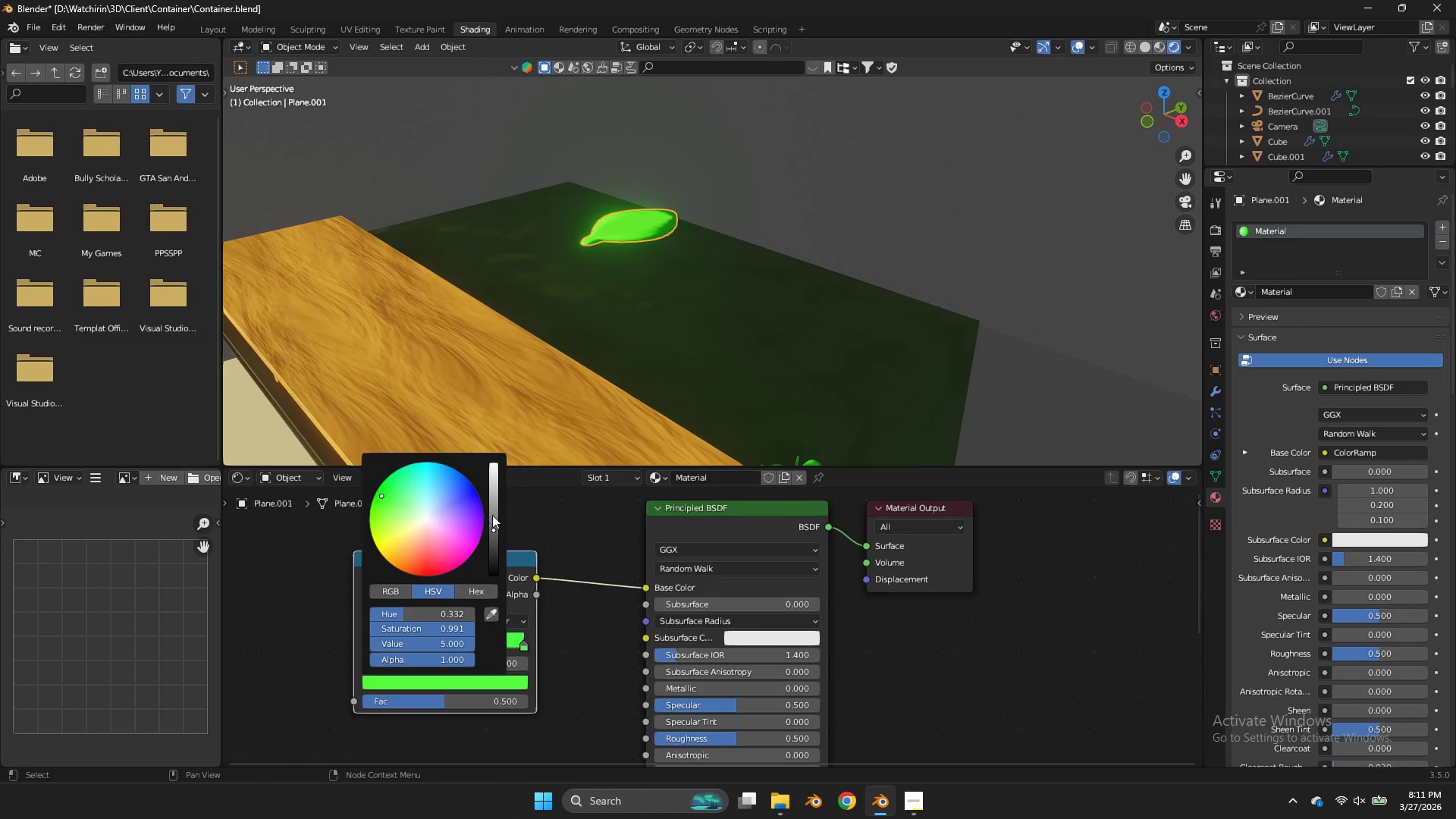 
left_click_drag(start_coordinate=[492, 515], to_coordinate=[868, 435])
 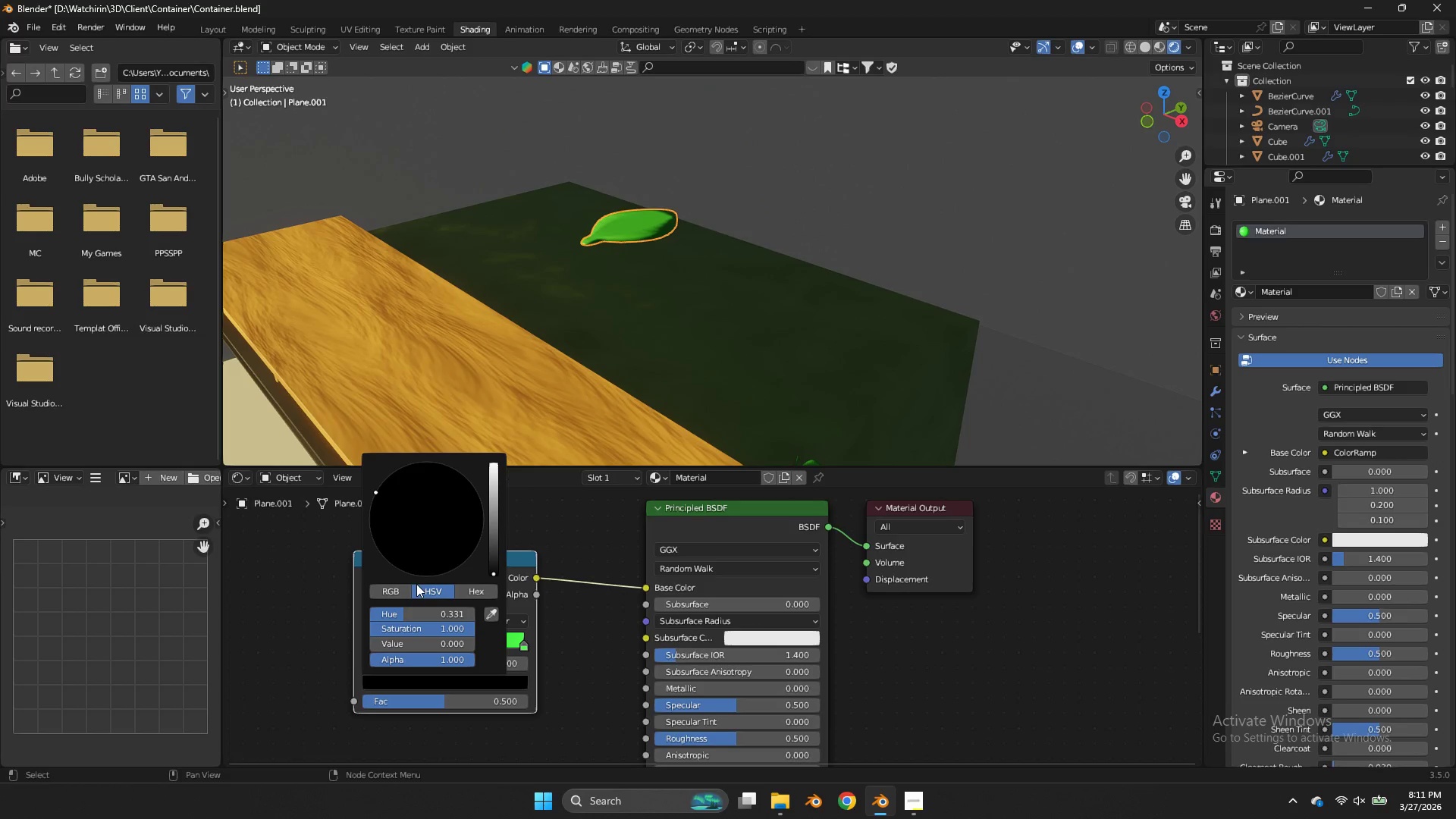 
left_click([375, 586])
 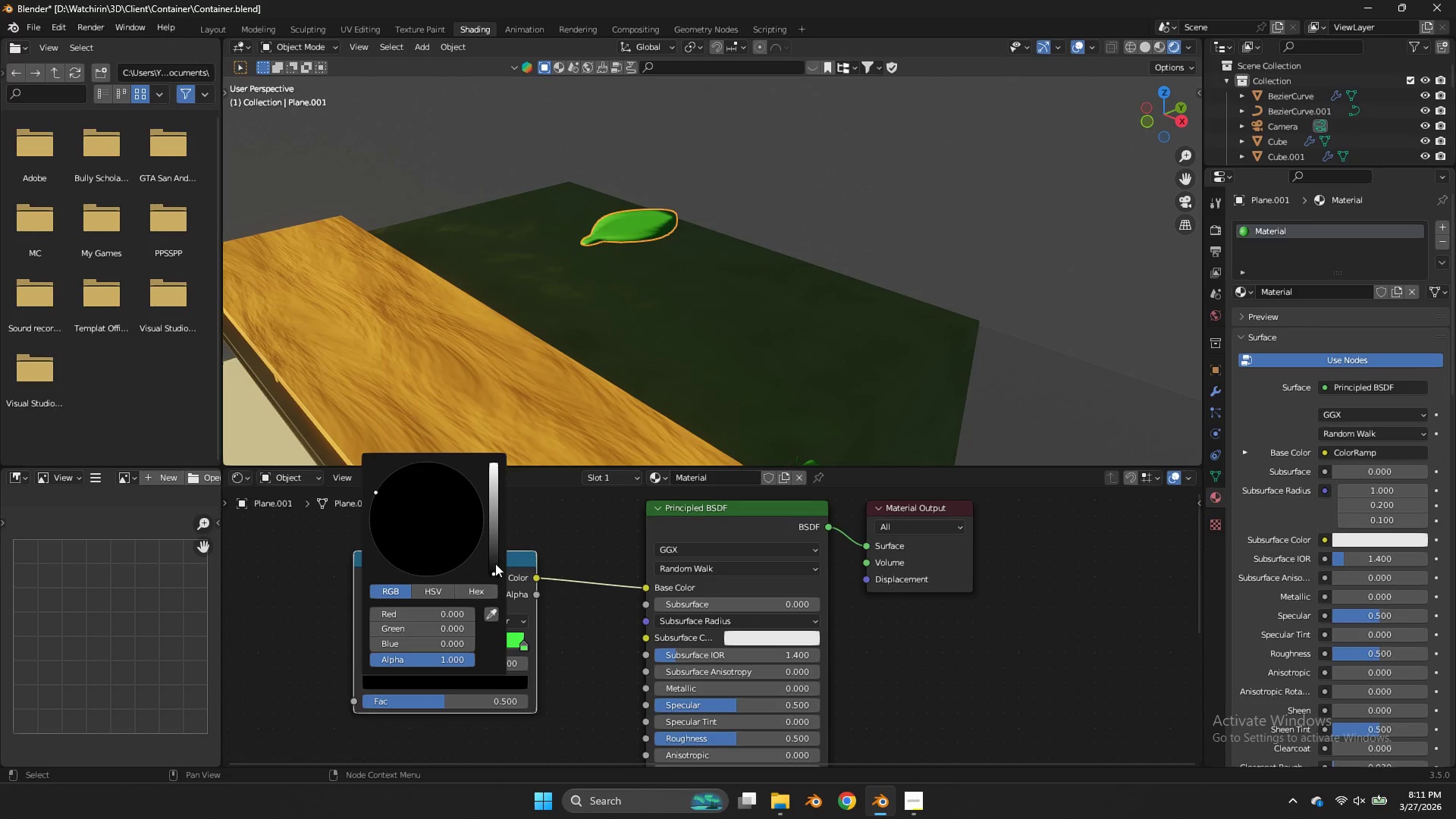 
left_click_drag(start_coordinate=[495, 565], to_coordinate=[865, 318])
 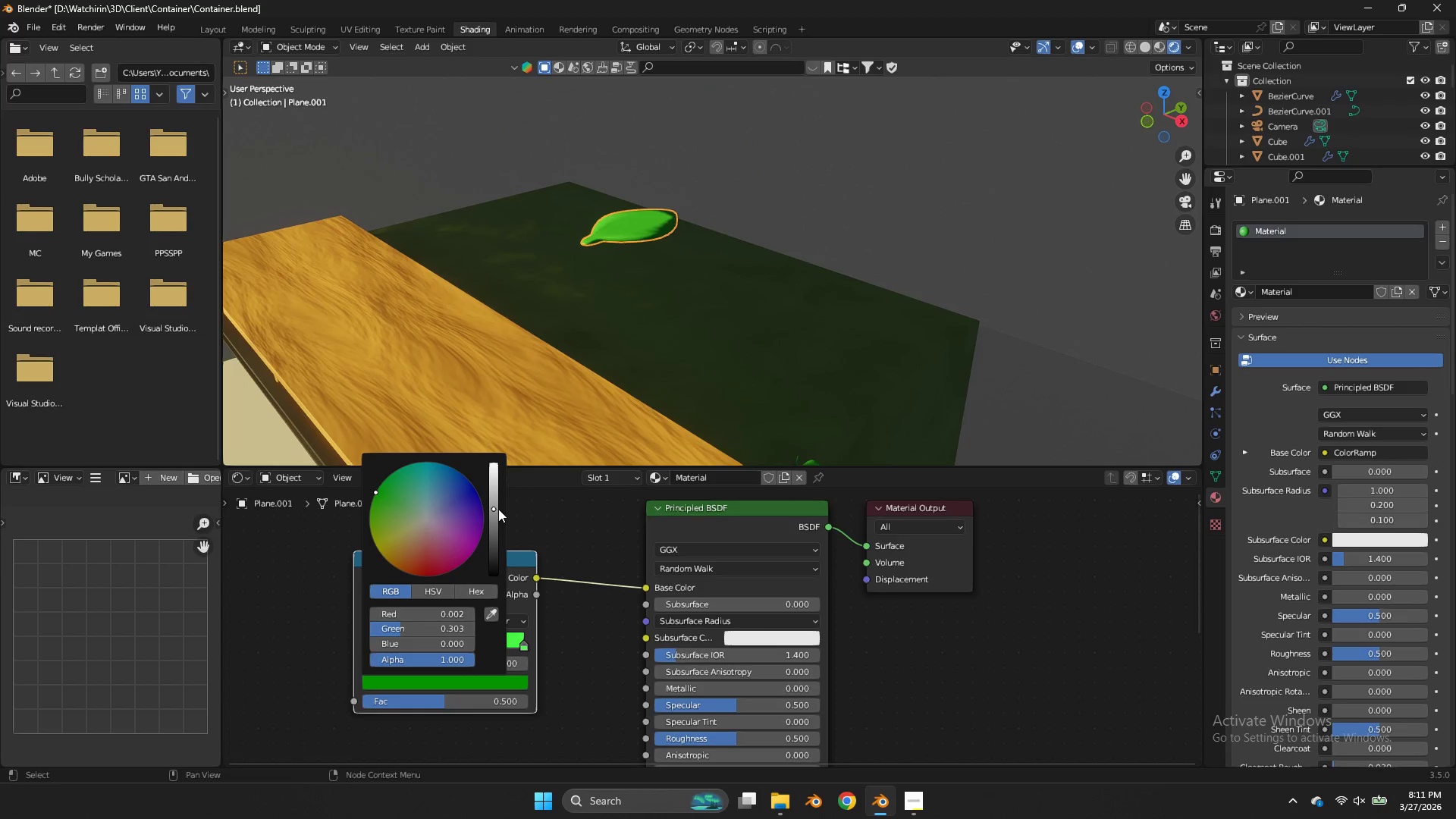 
left_click_drag(start_coordinate=[498, 509], to_coordinate=[850, 341])
 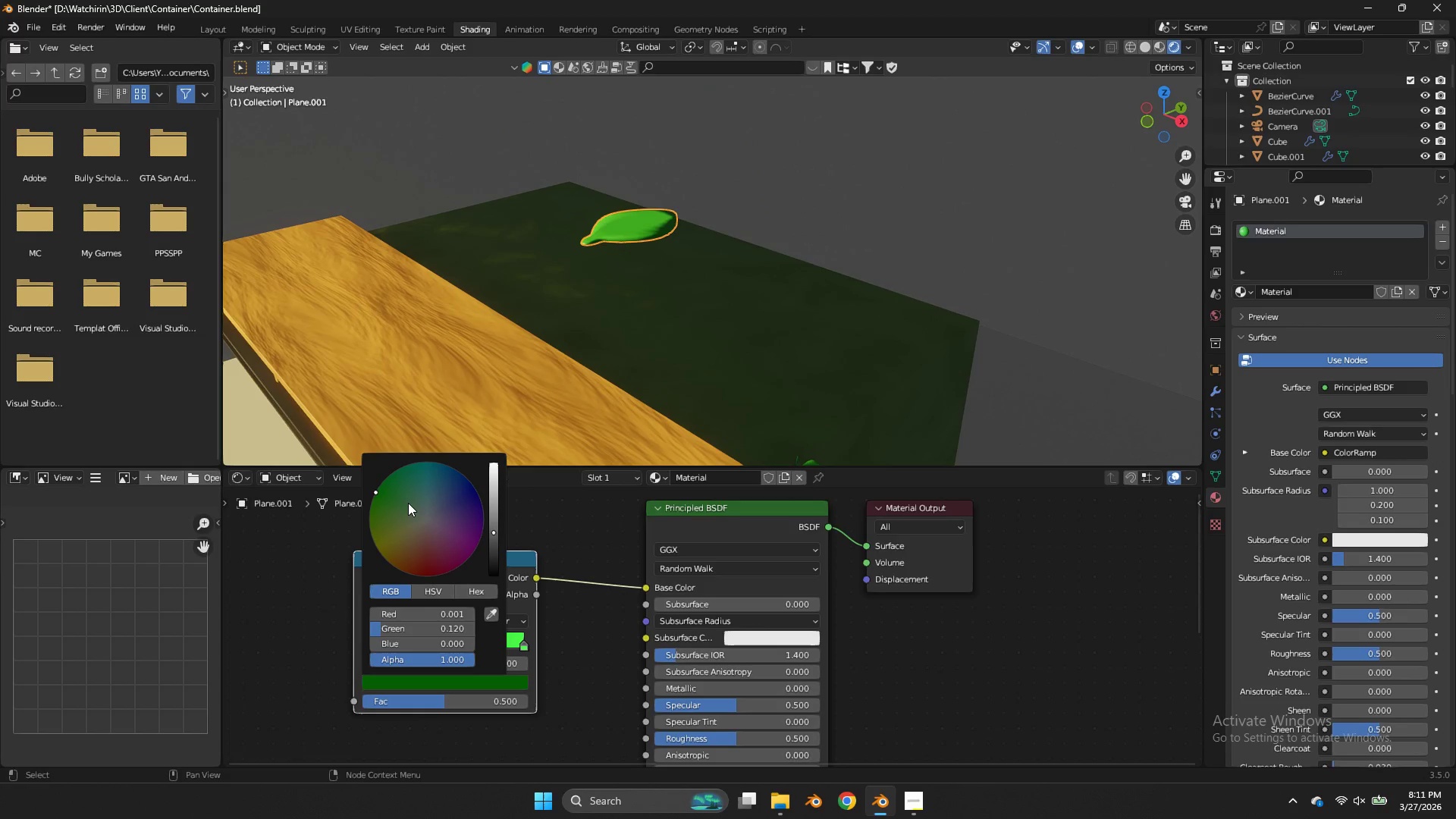 
left_click_drag(start_coordinate=[403, 503], to_coordinate=[783, 324])
 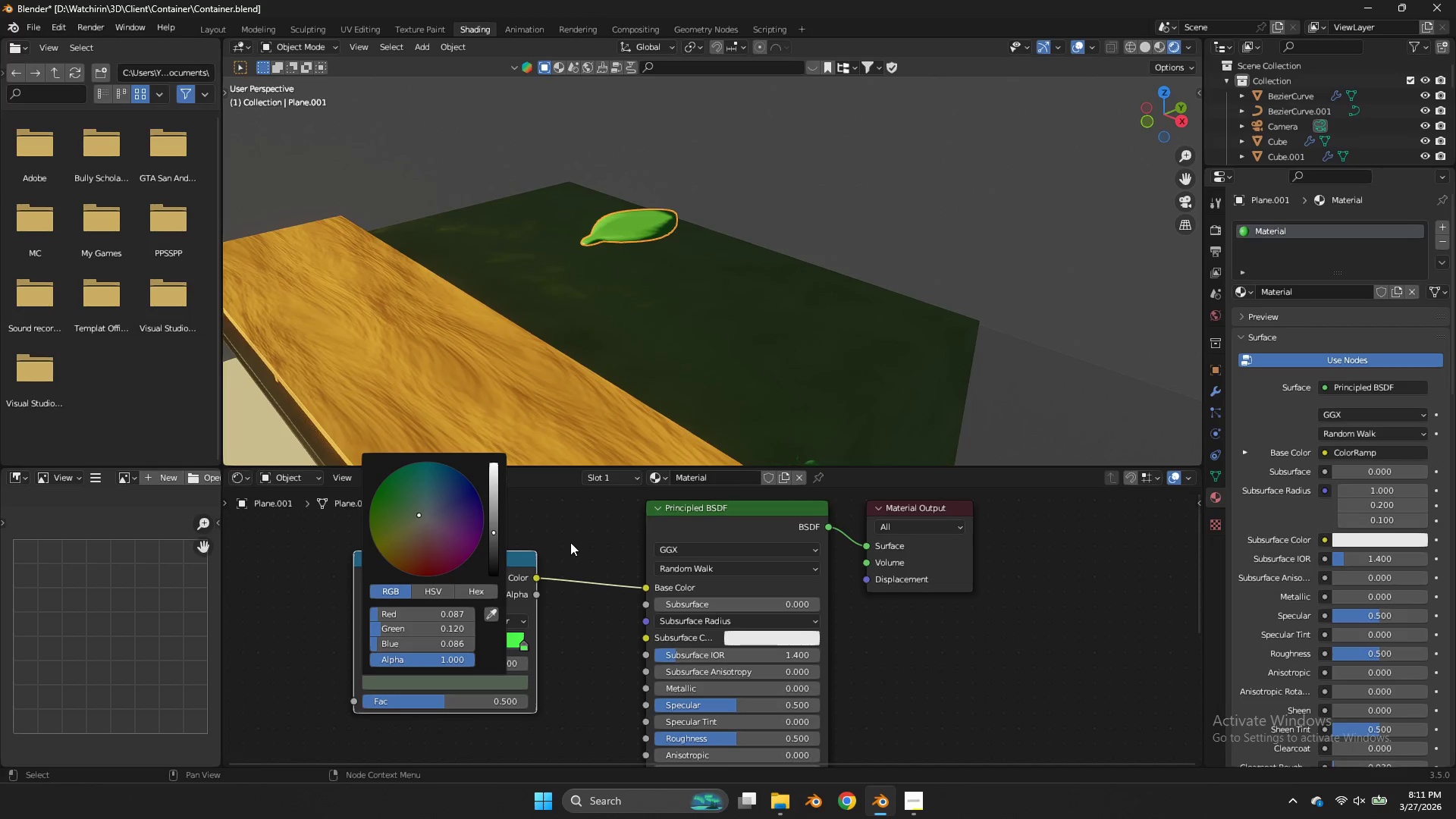 
left_click([570, 542])
 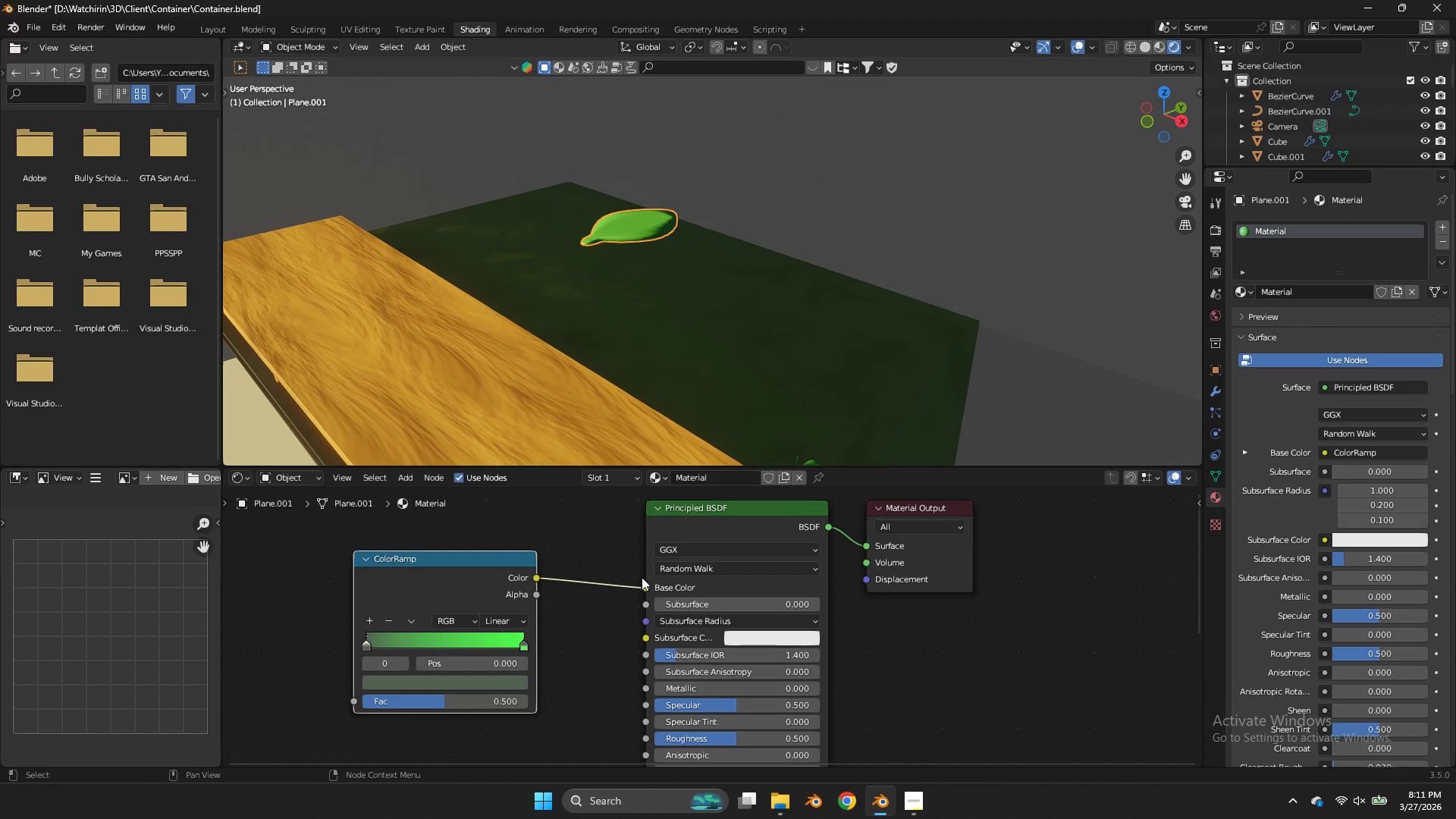 
scroll: coordinate [645, 581], scroll_direction: down, amount: 1.0
 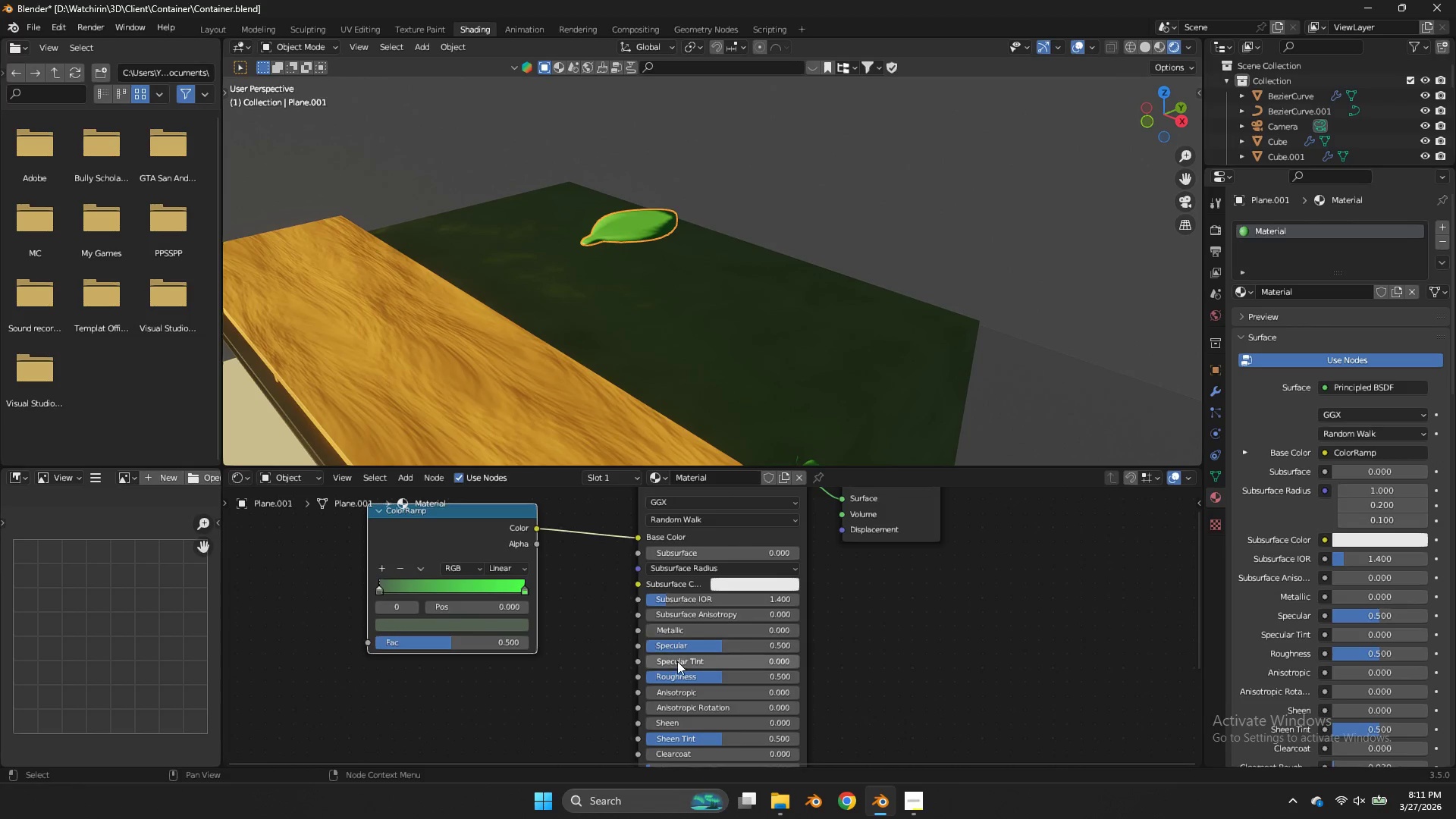 
left_click_drag(start_coordinate=[680, 670], to_coordinate=[636, 461])
 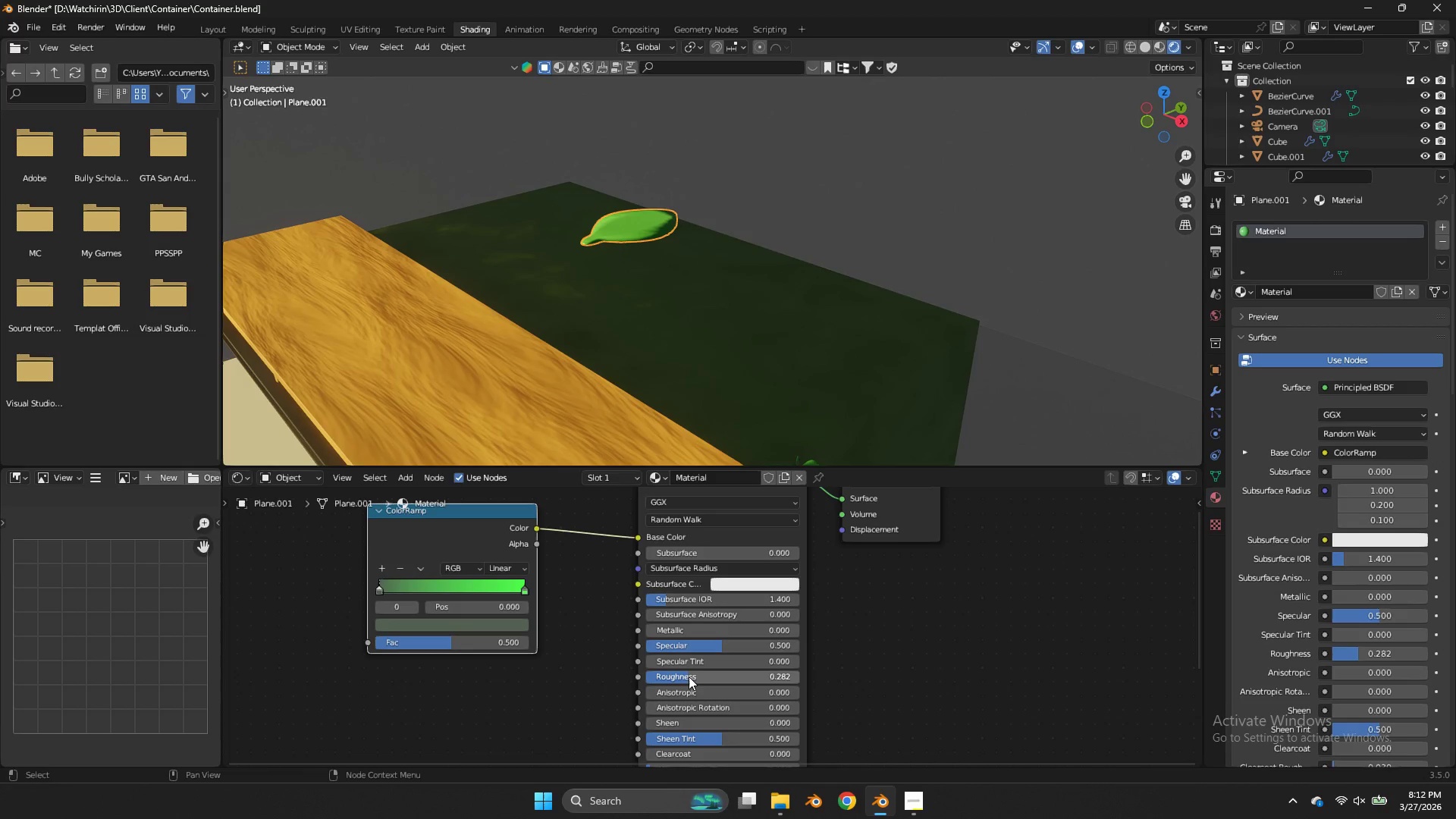 
wait(32.39)
 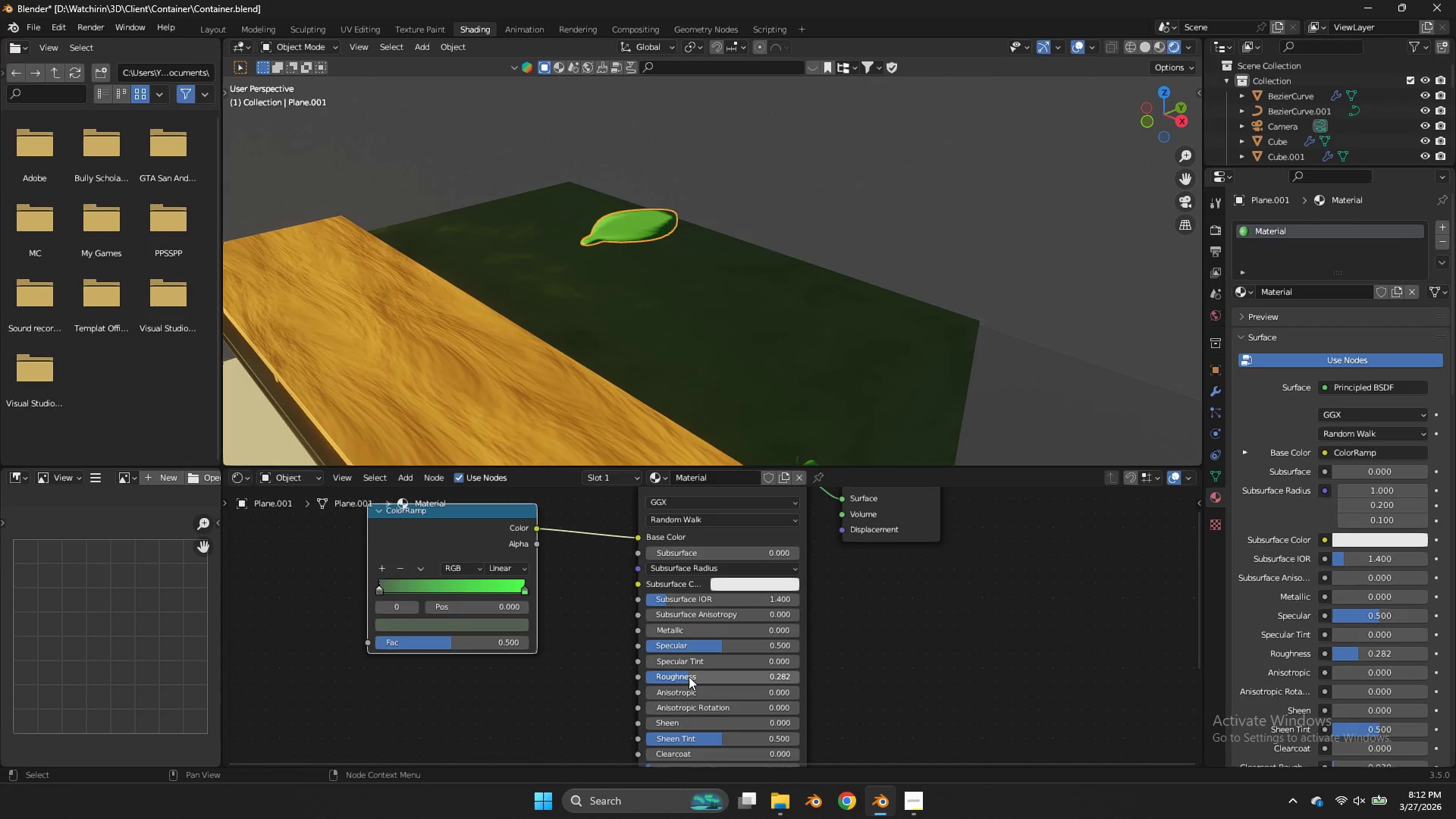 
double_click([513, 618])
 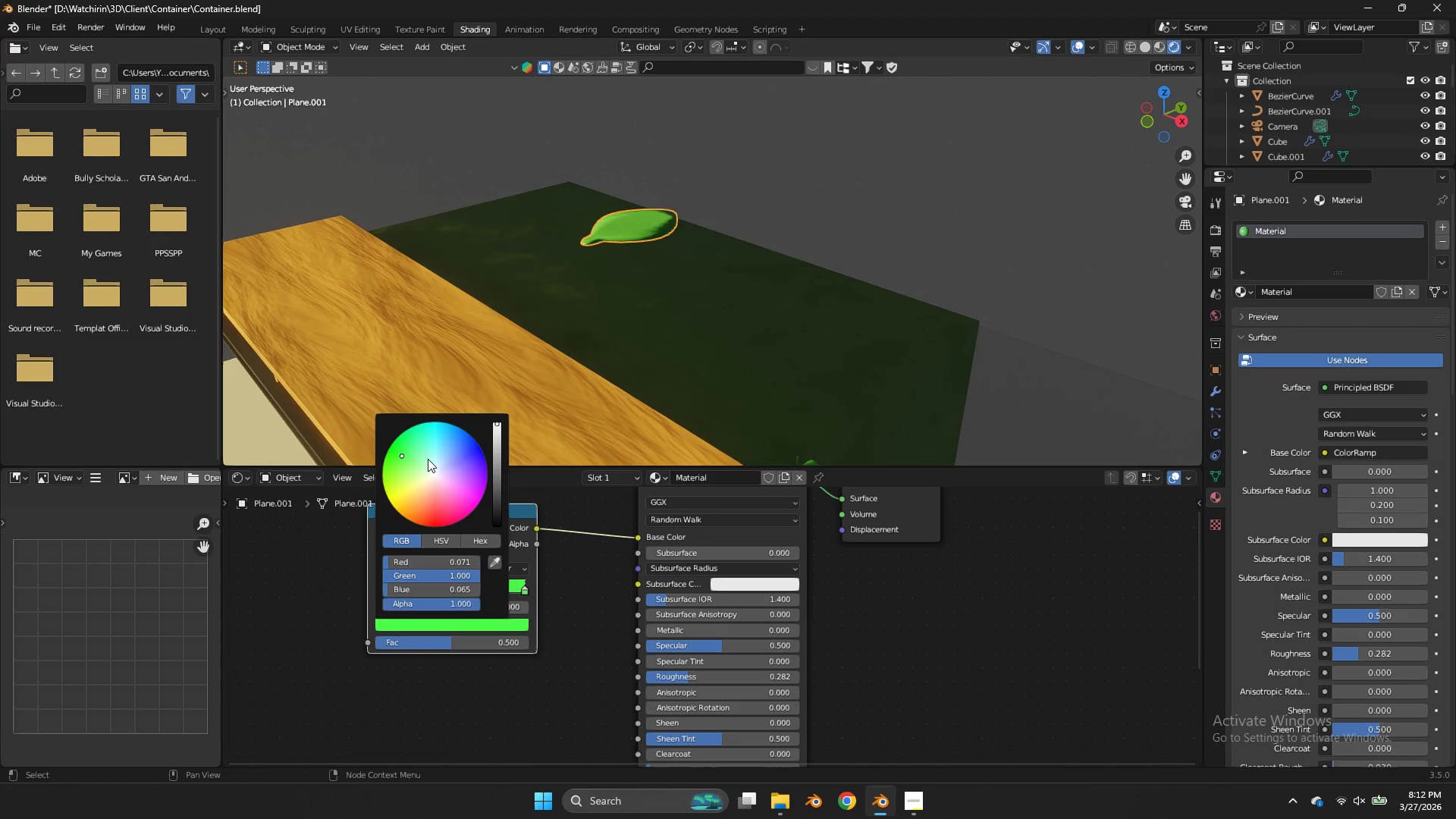 
left_click_drag(start_coordinate=[418, 463], to_coordinate=[775, 463])
 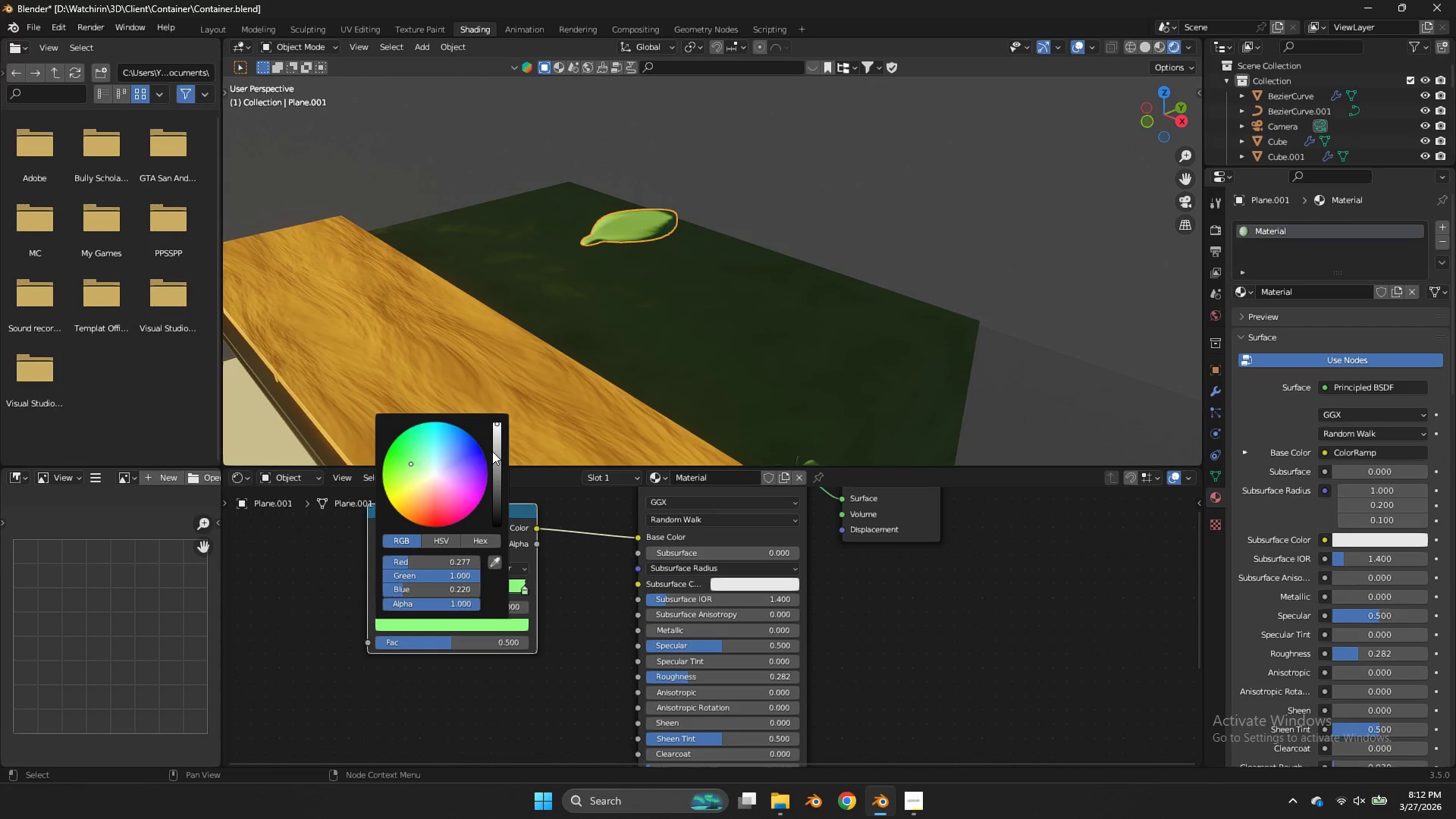 
left_click_drag(start_coordinate=[494, 448], to_coordinate=[868, 403])
 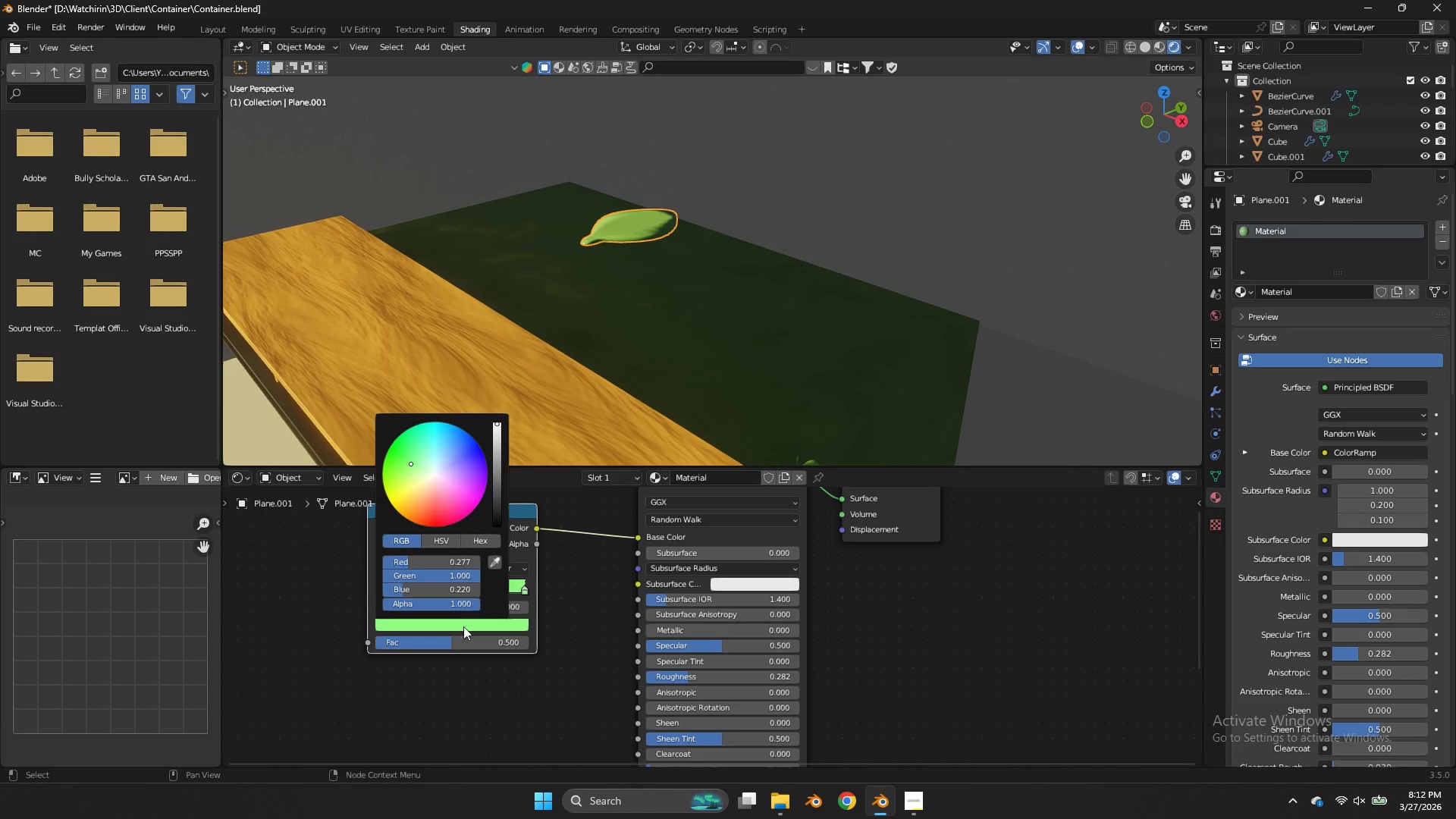 
left_click([496, 642])
 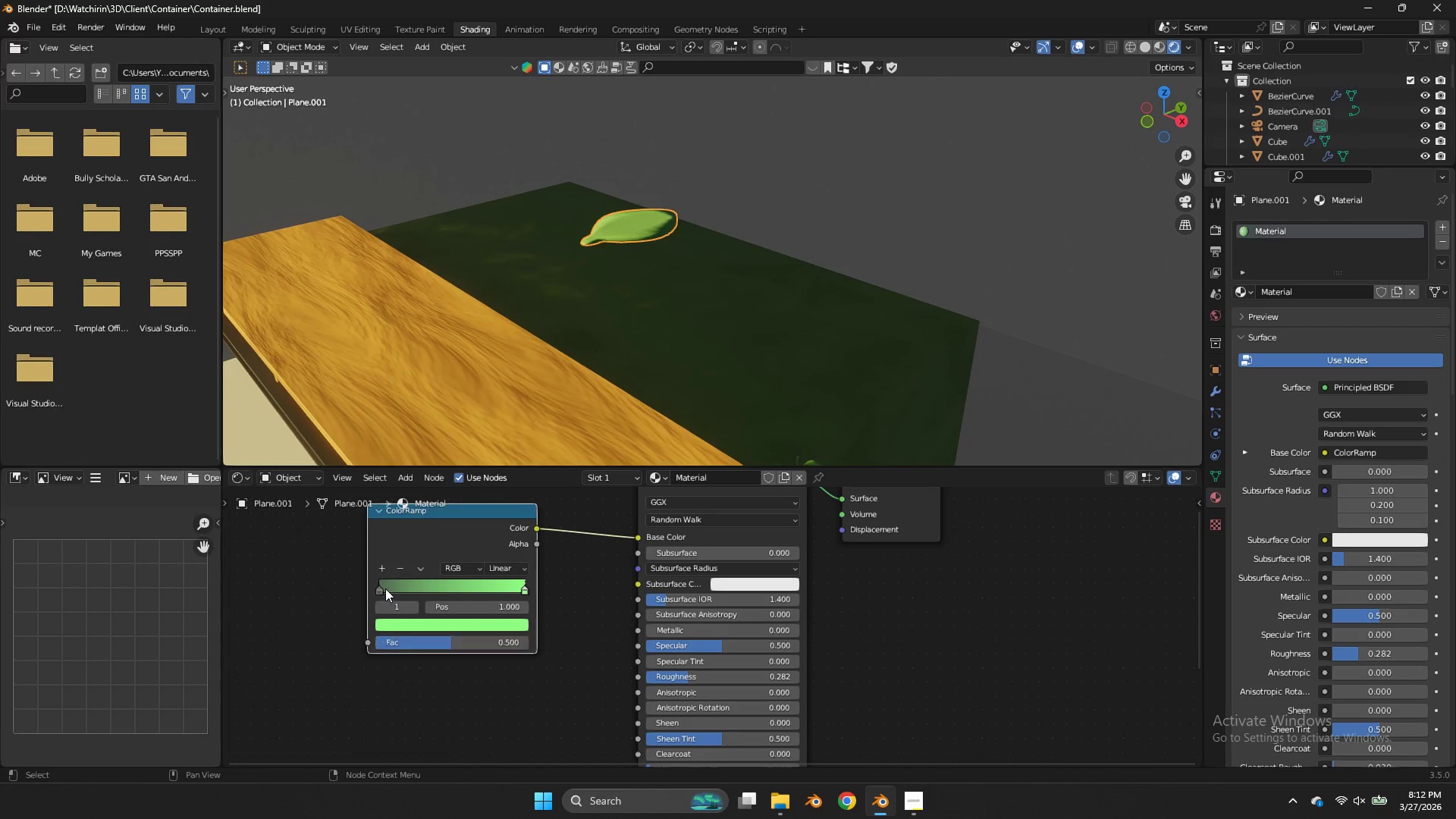 
double_click([381, 585])
 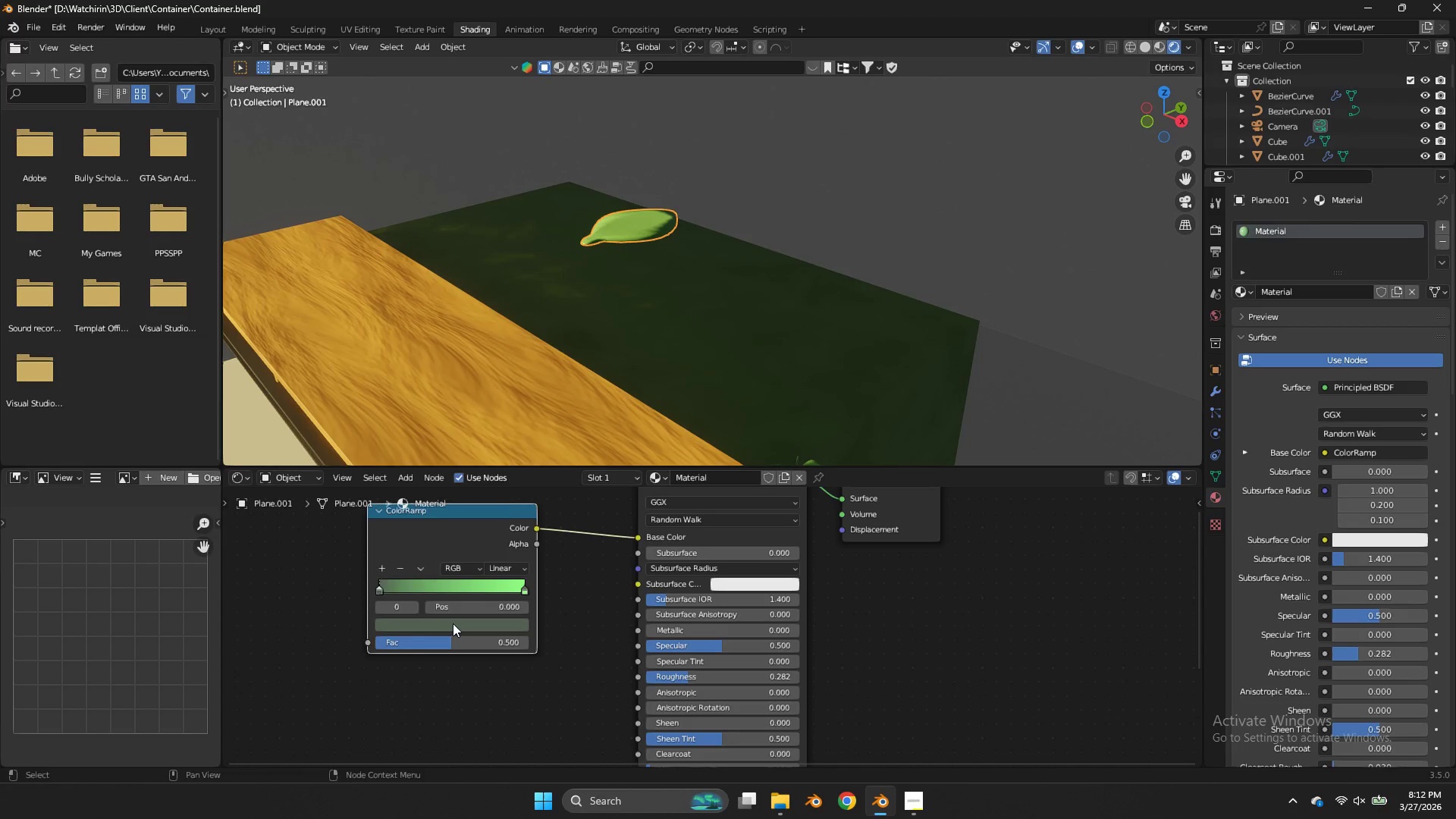 
triple_click([453, 623])
 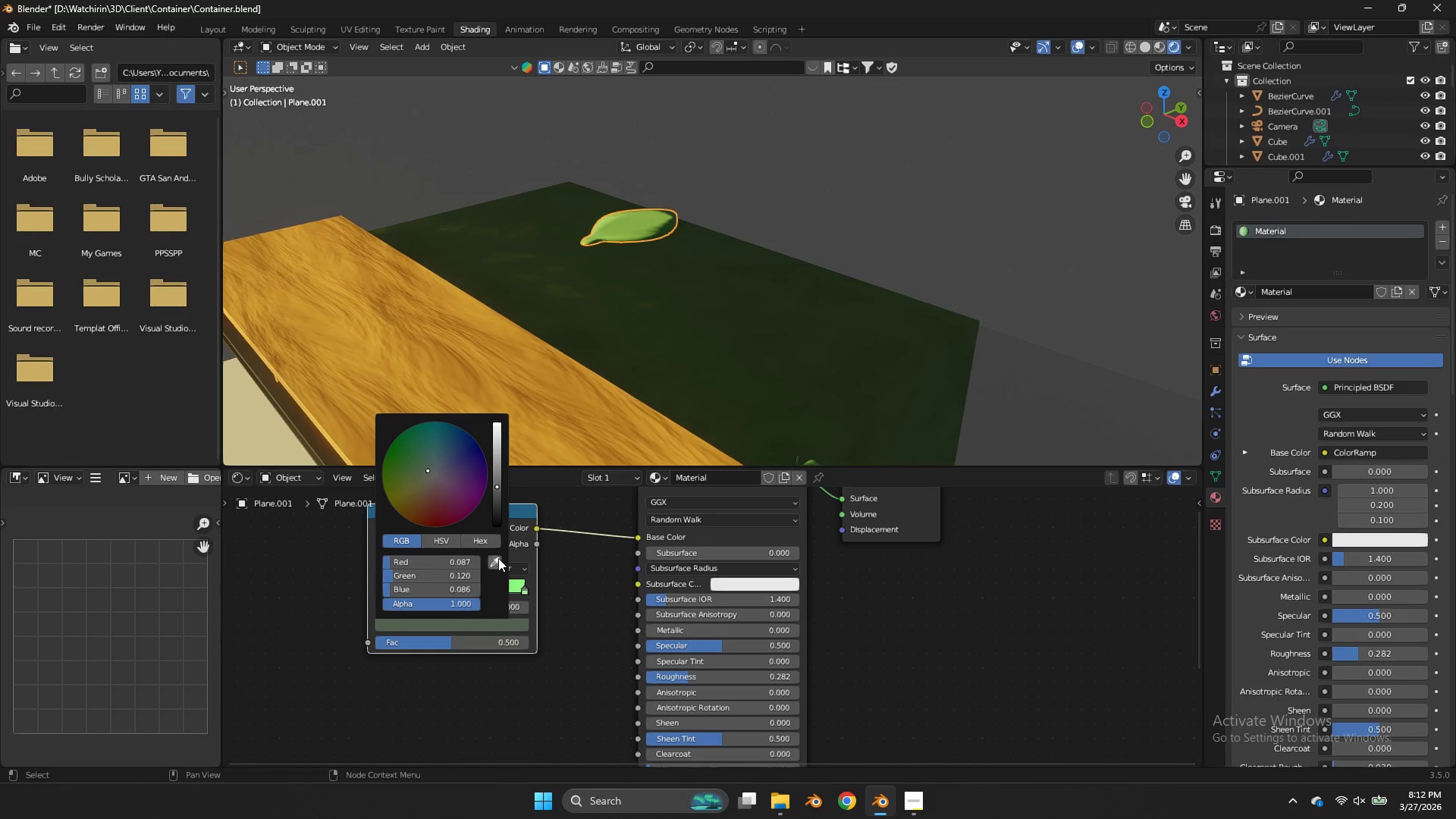 
left_click([498, 558])
 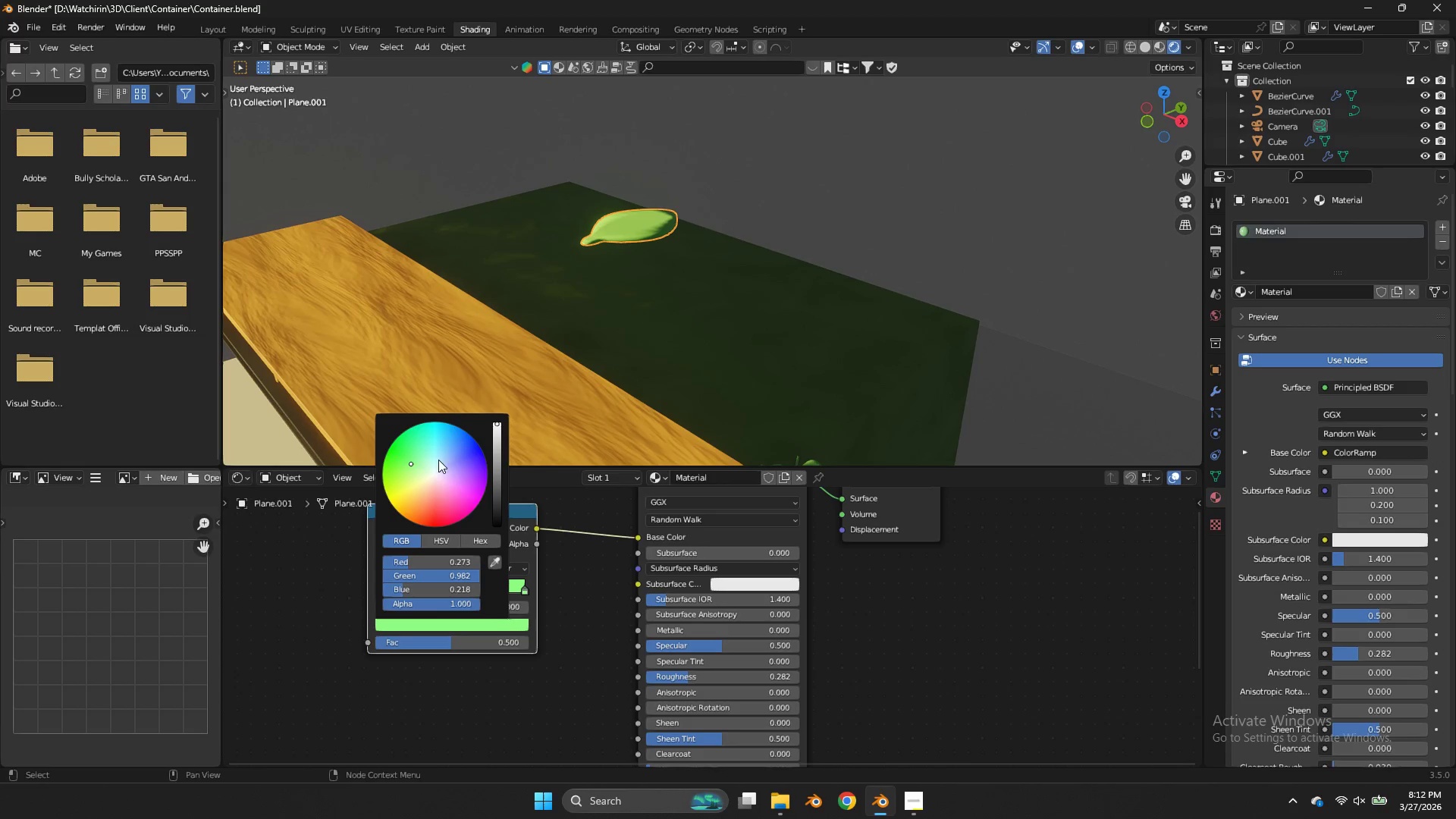 
left_click_drag(start_coordinate=[415, 458], to_coordinate=[791, 469])
 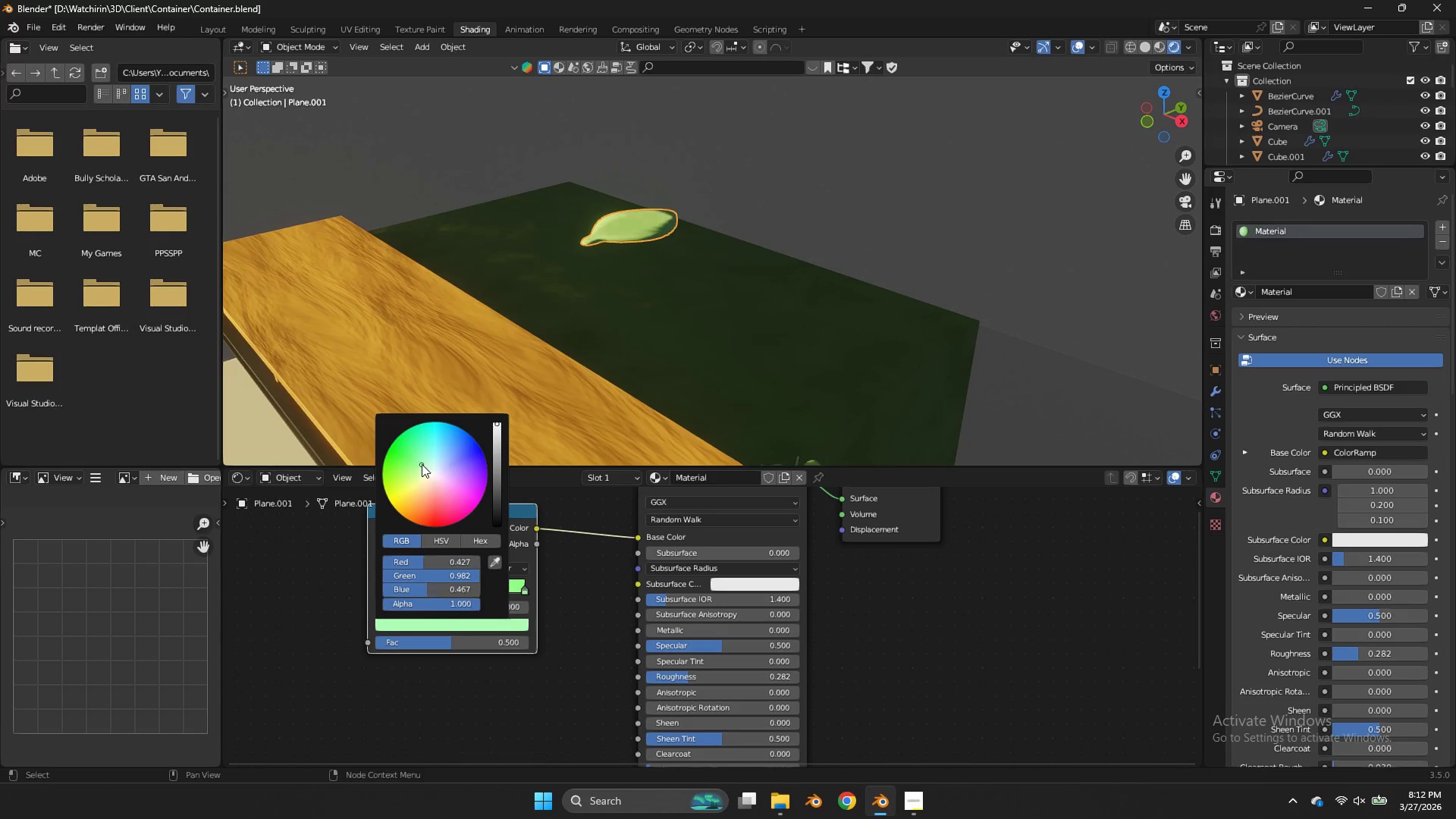 
left_click_drag(start_coordinate=[422, 464], to_coordinate=[783, 460])
 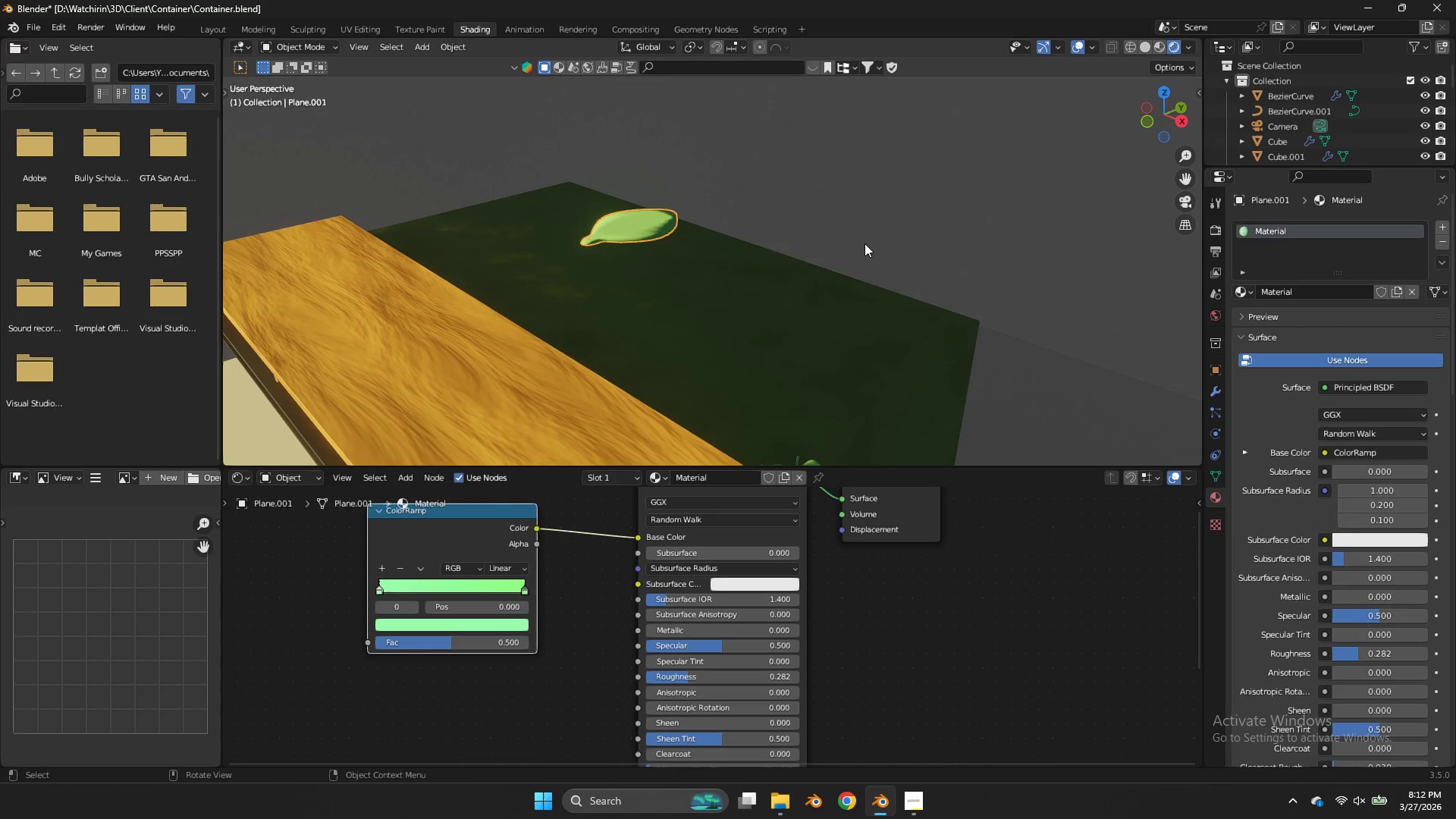 
left_click([864, 243])
 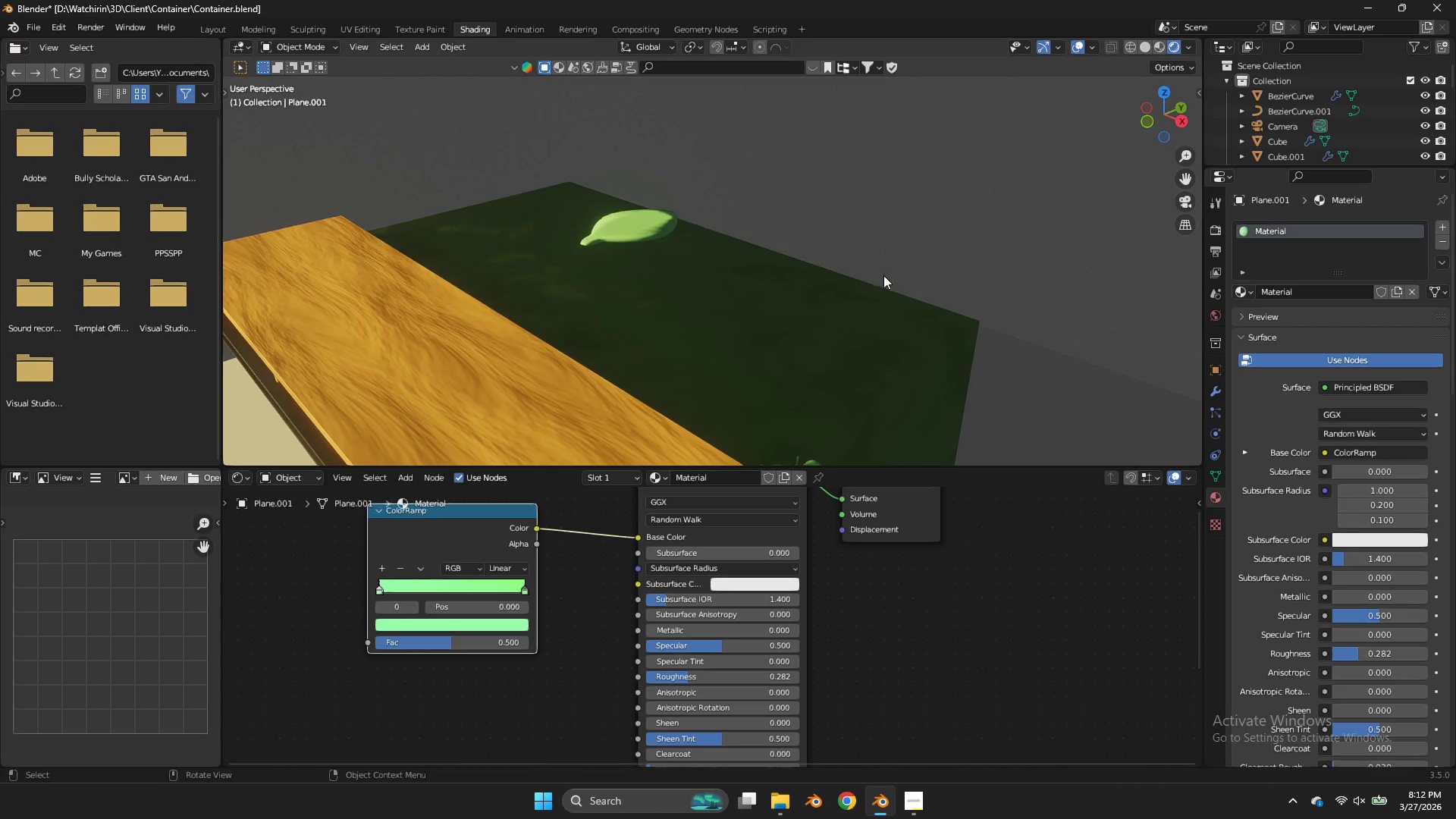 
scroll: coordinate [887, 277], scroll_direction: down, amount: 2.0
 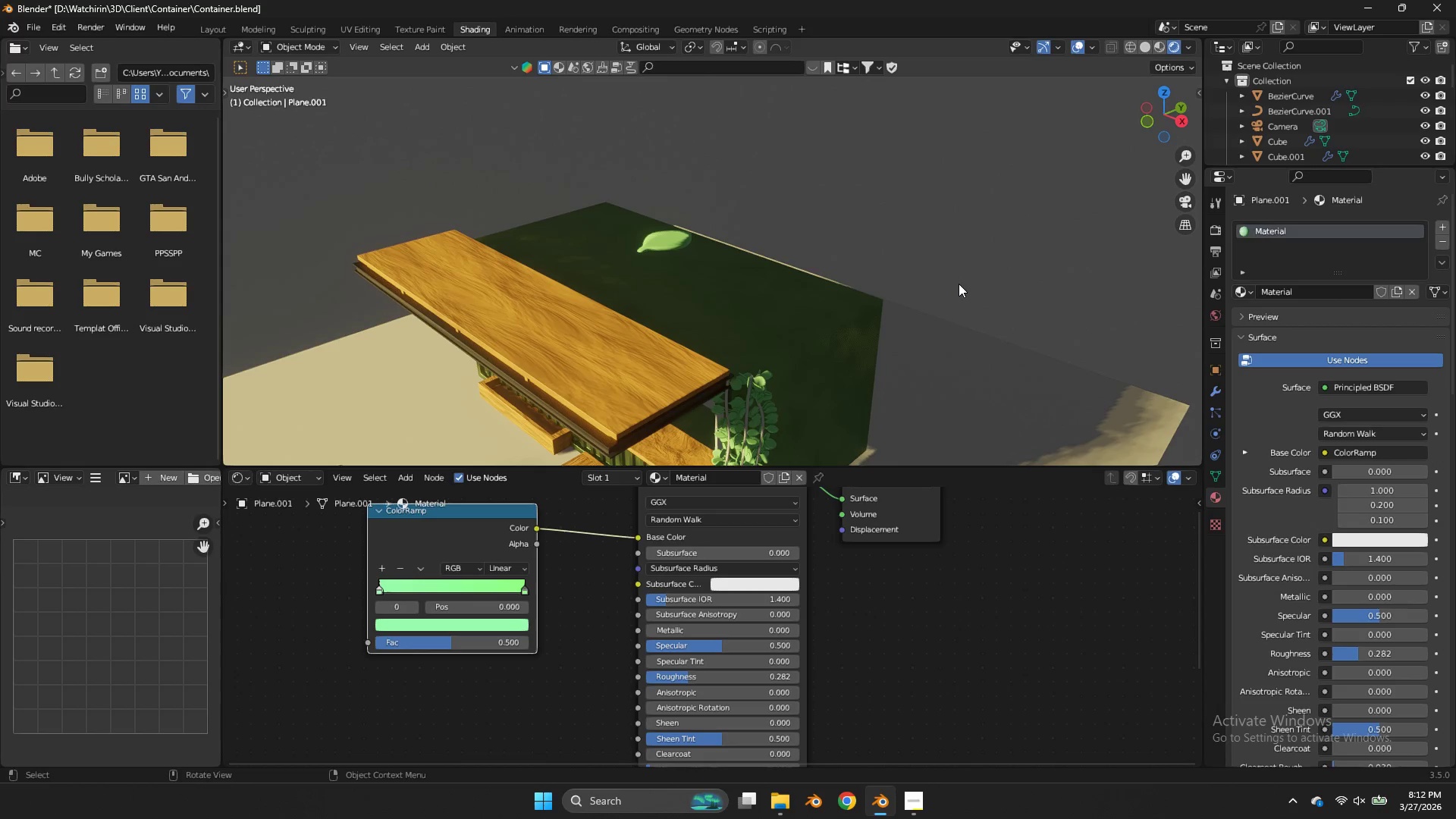 
left_click([959, 284])
 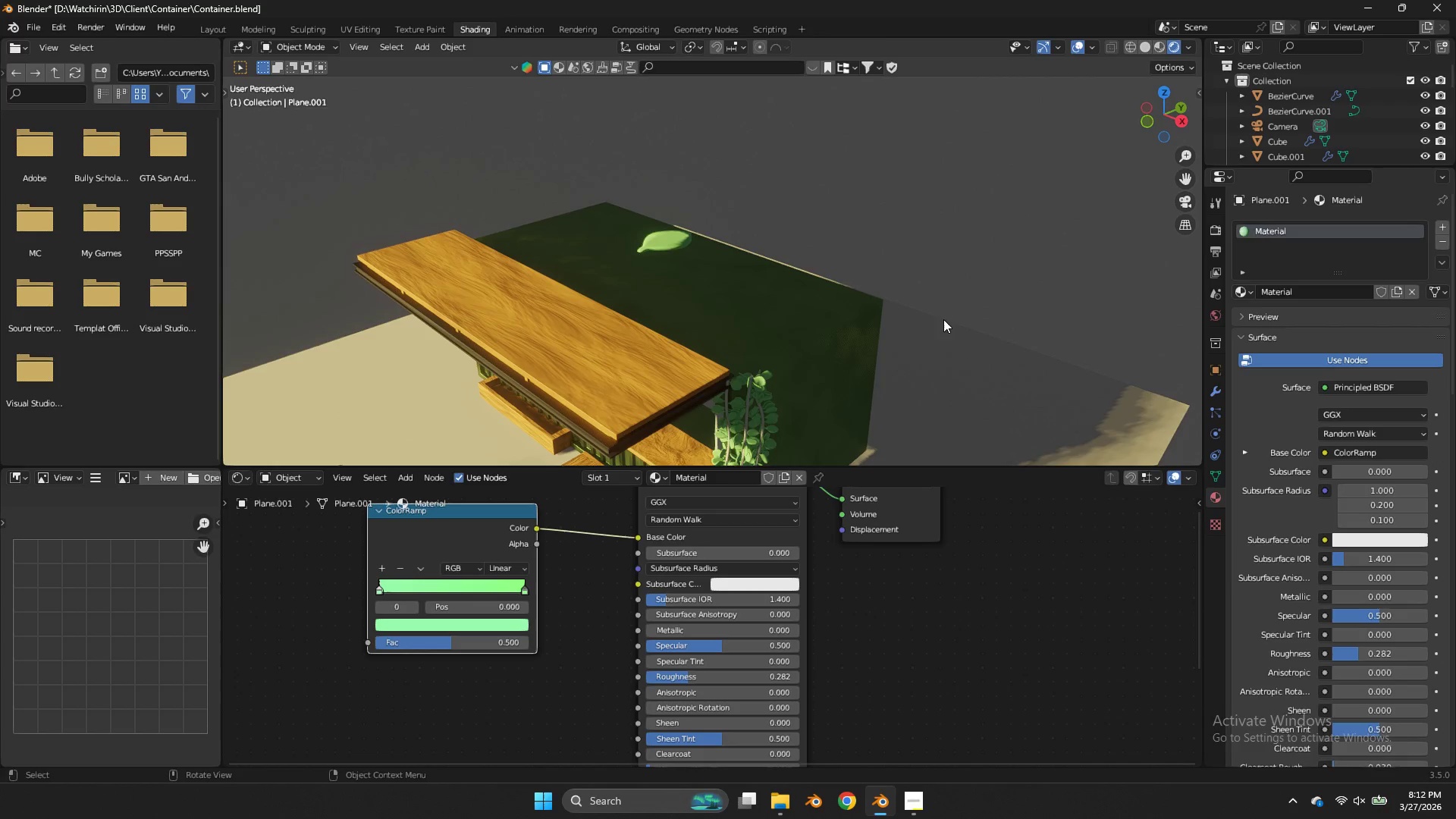 
key(Tab)
 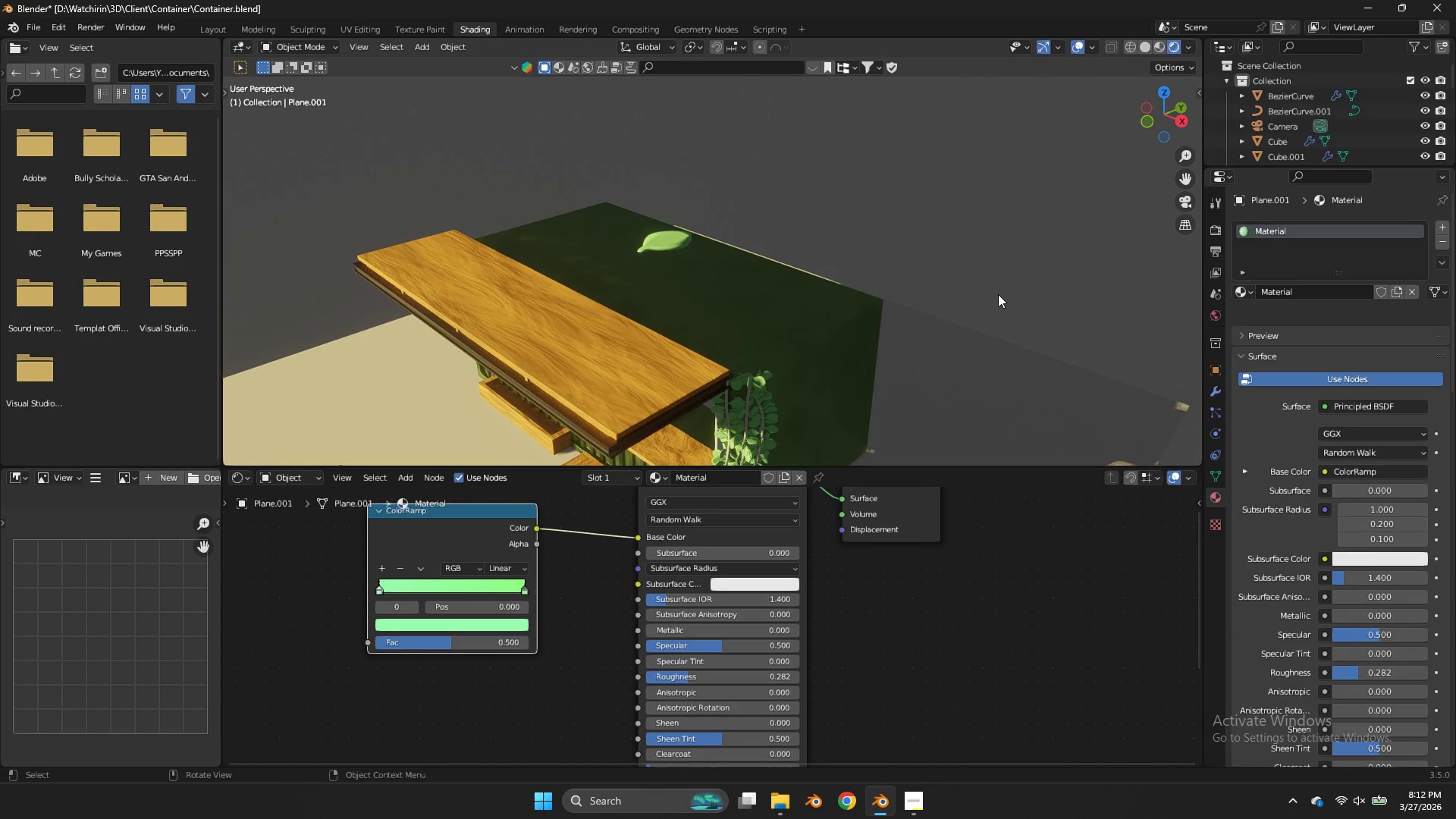 
key(Tab)
 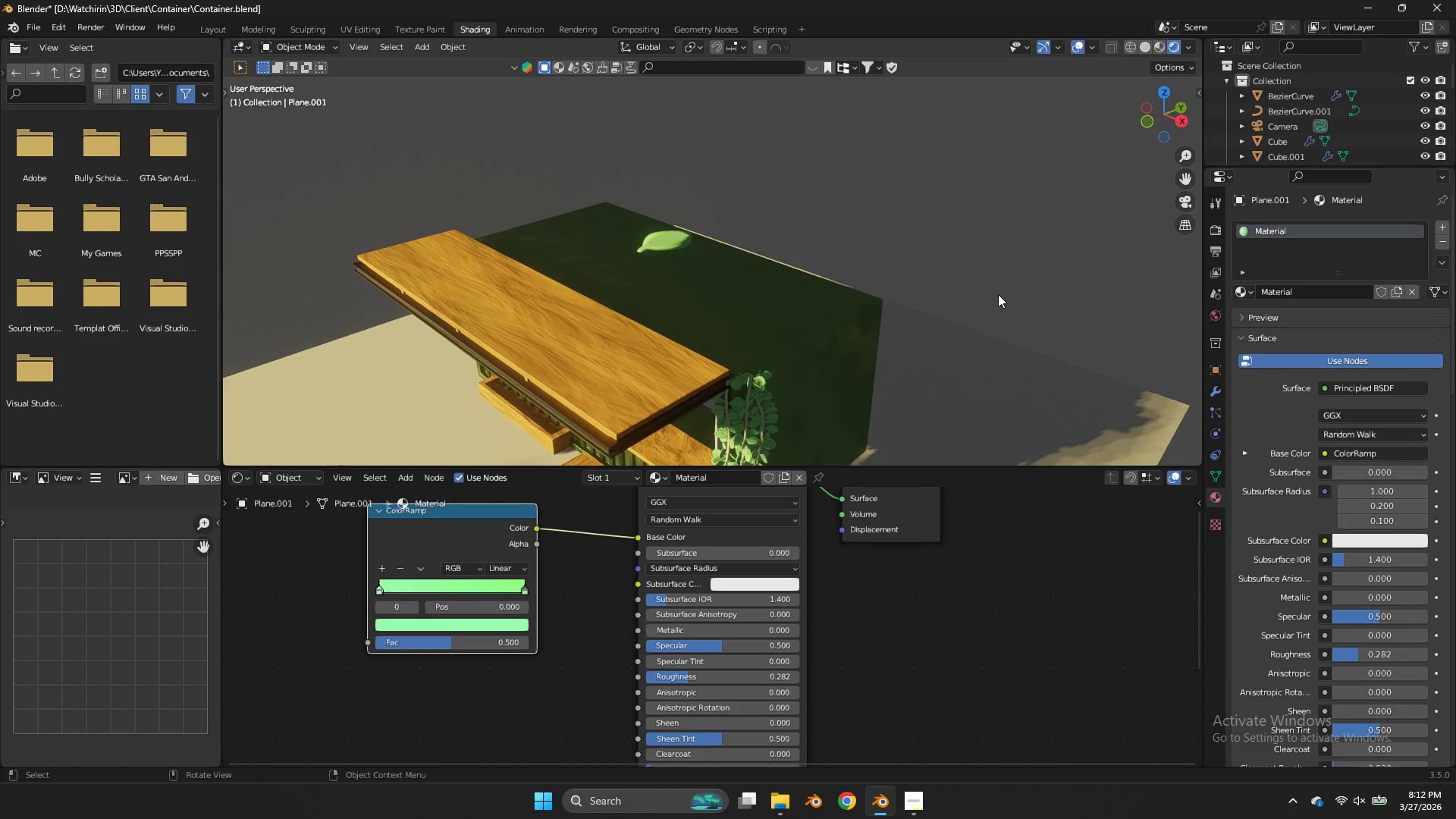 
left_click([998, 294])
 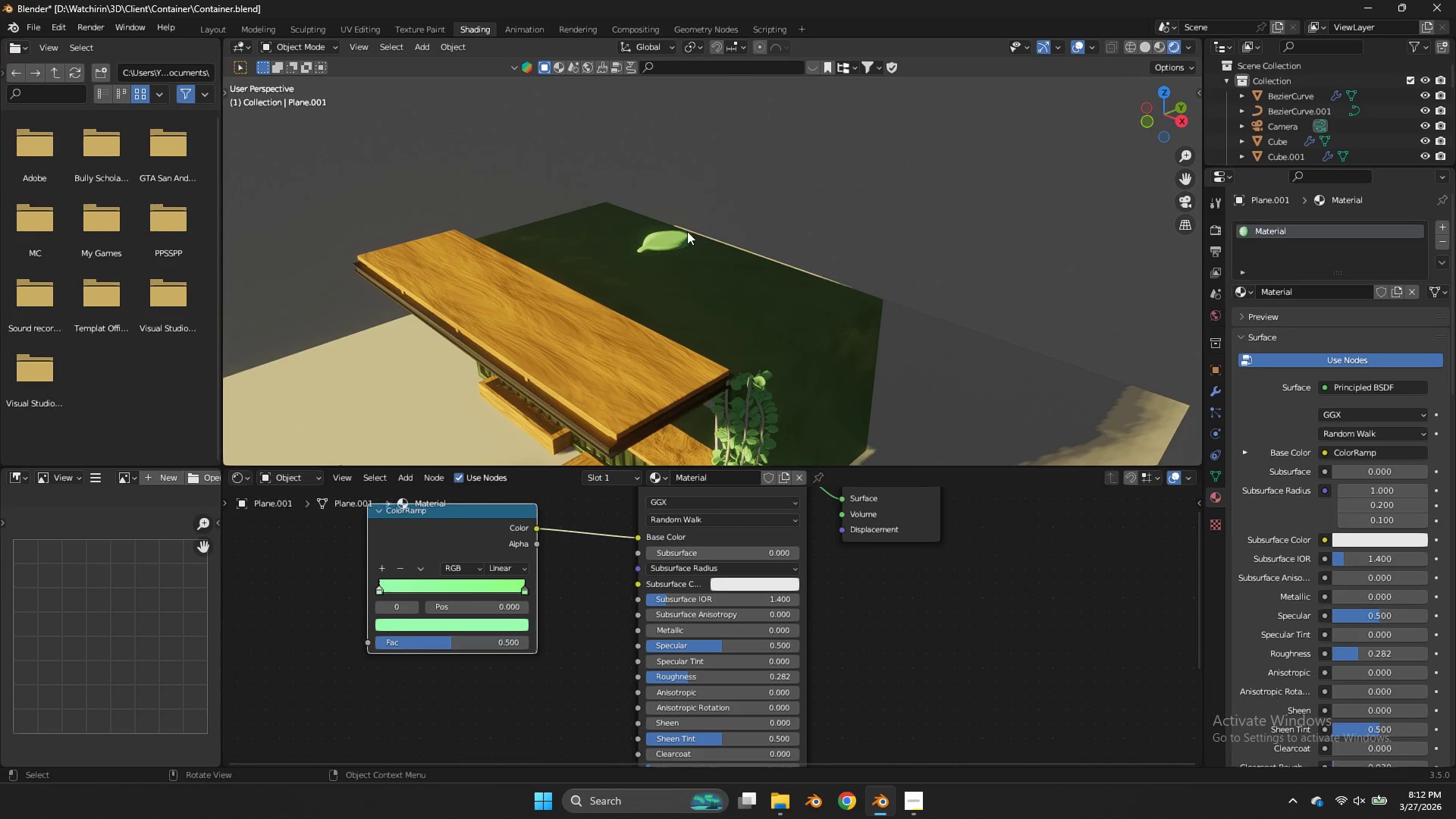 
left_click([687, 231])
 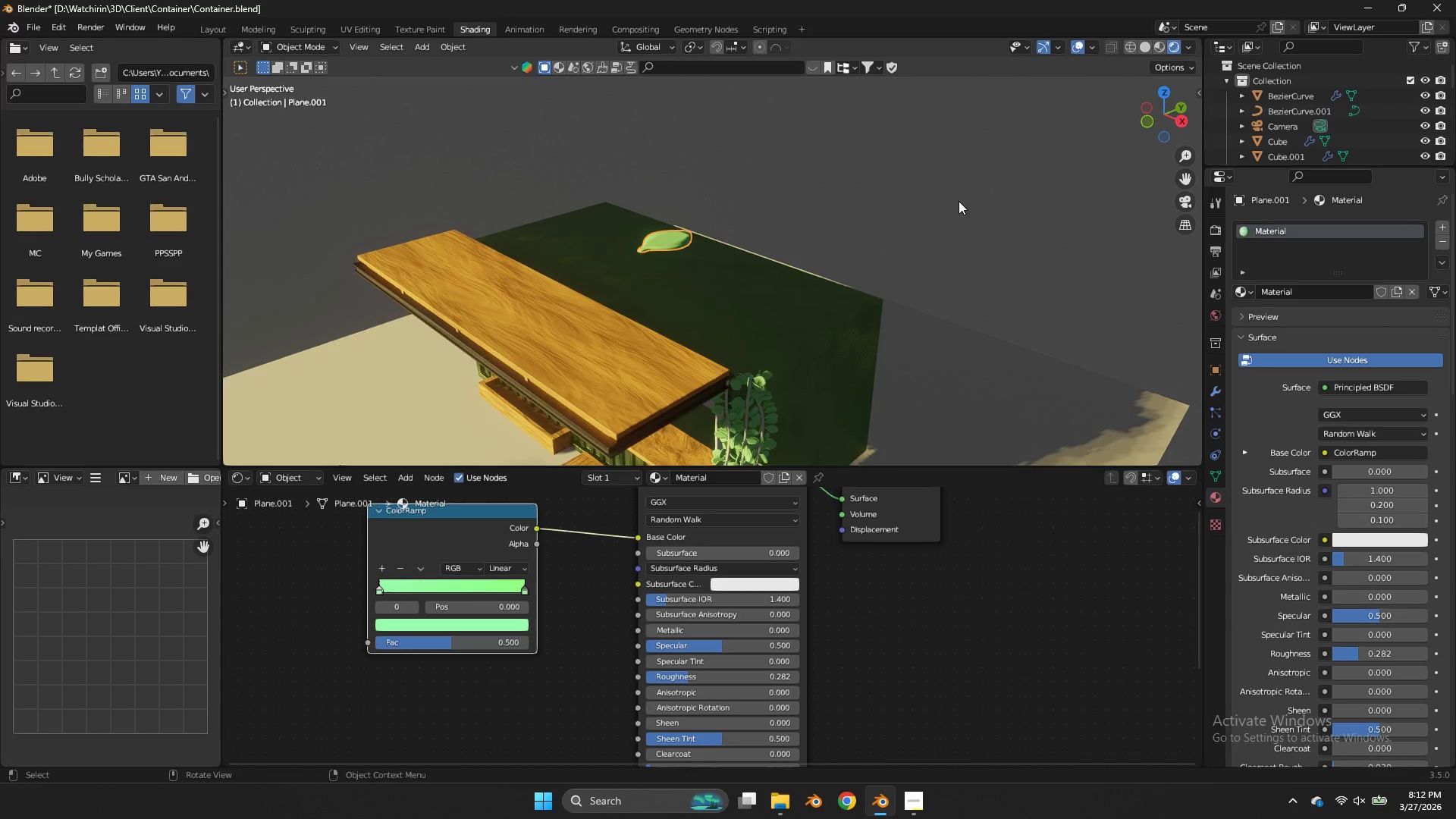 
left_click_drag(start_coordinate=[1159, 120], to_coordinate=[1080, 133])
 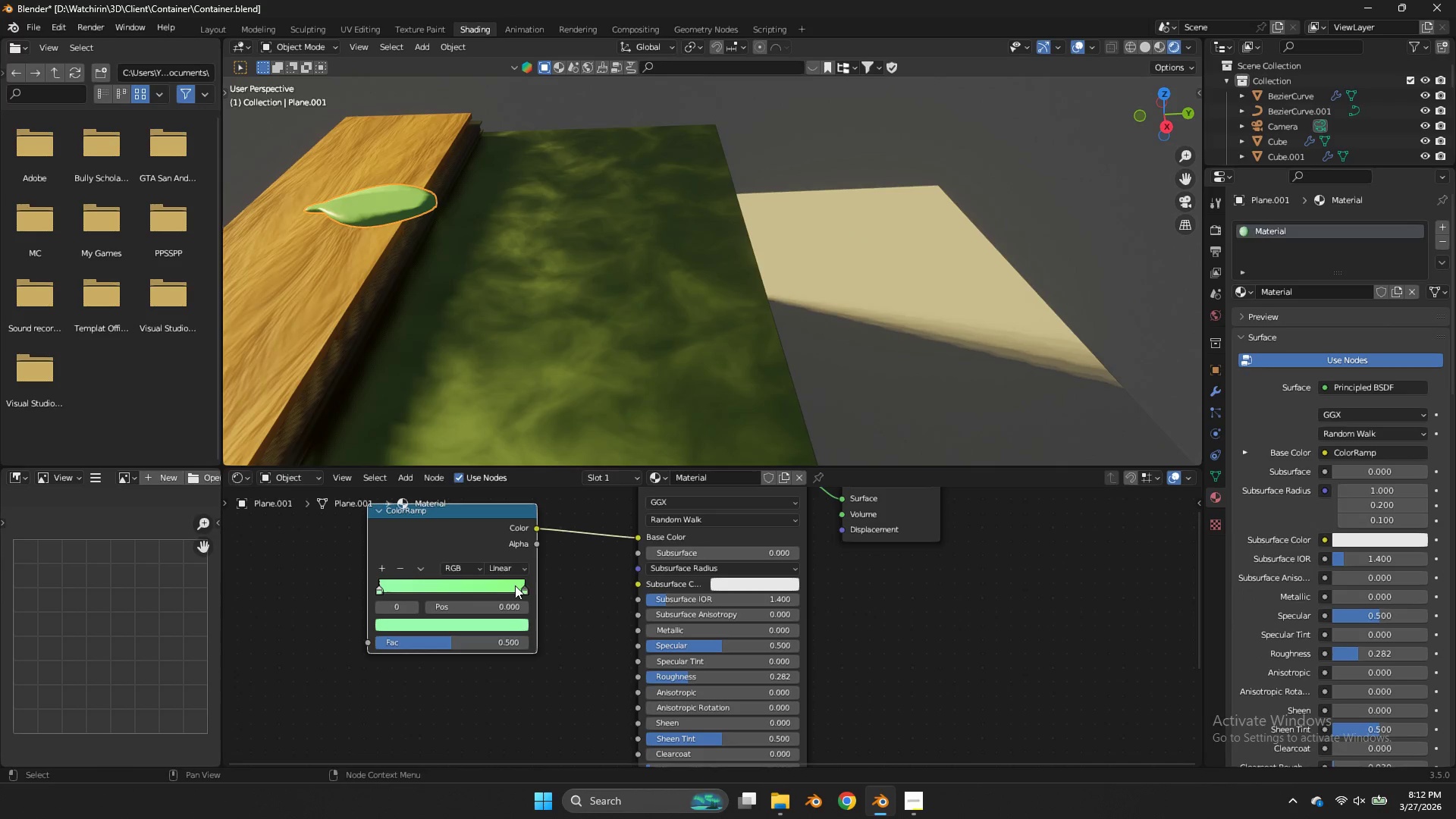 
scroll: coordinate [1007, 175], scroll_direction: up, amount: 3.0
 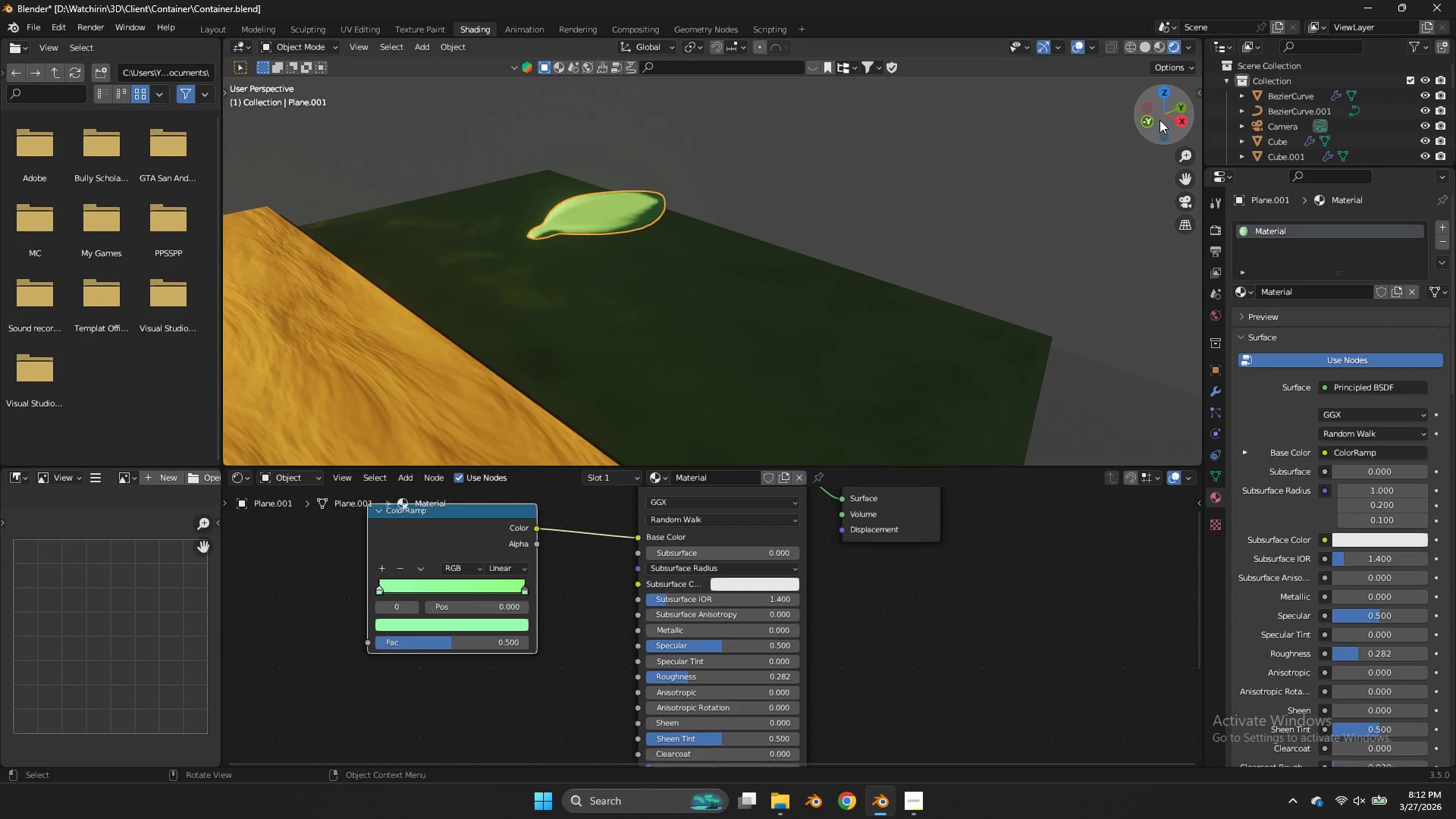 
left_click([522, 588])
 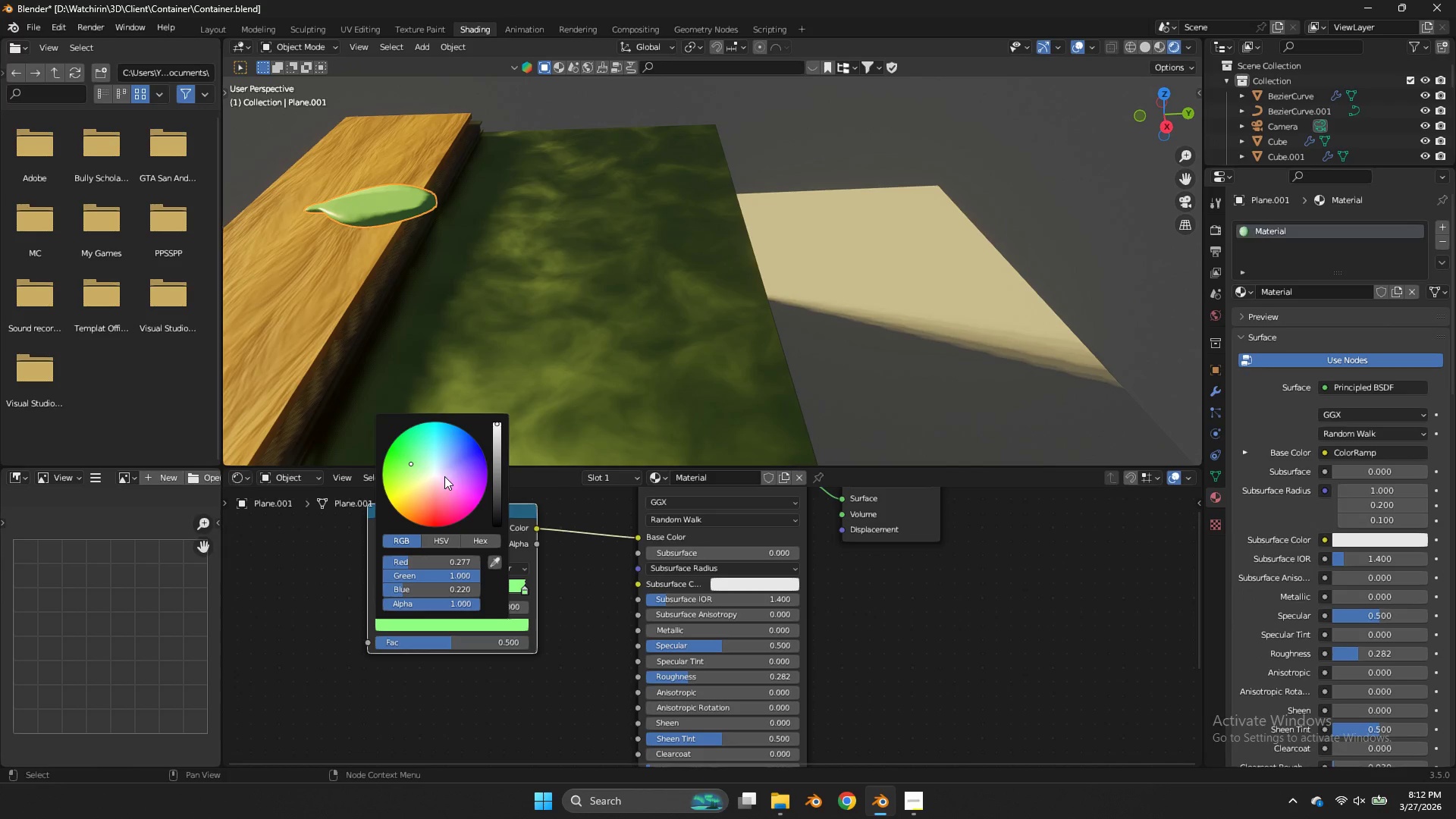 
left_click([438, 474])
 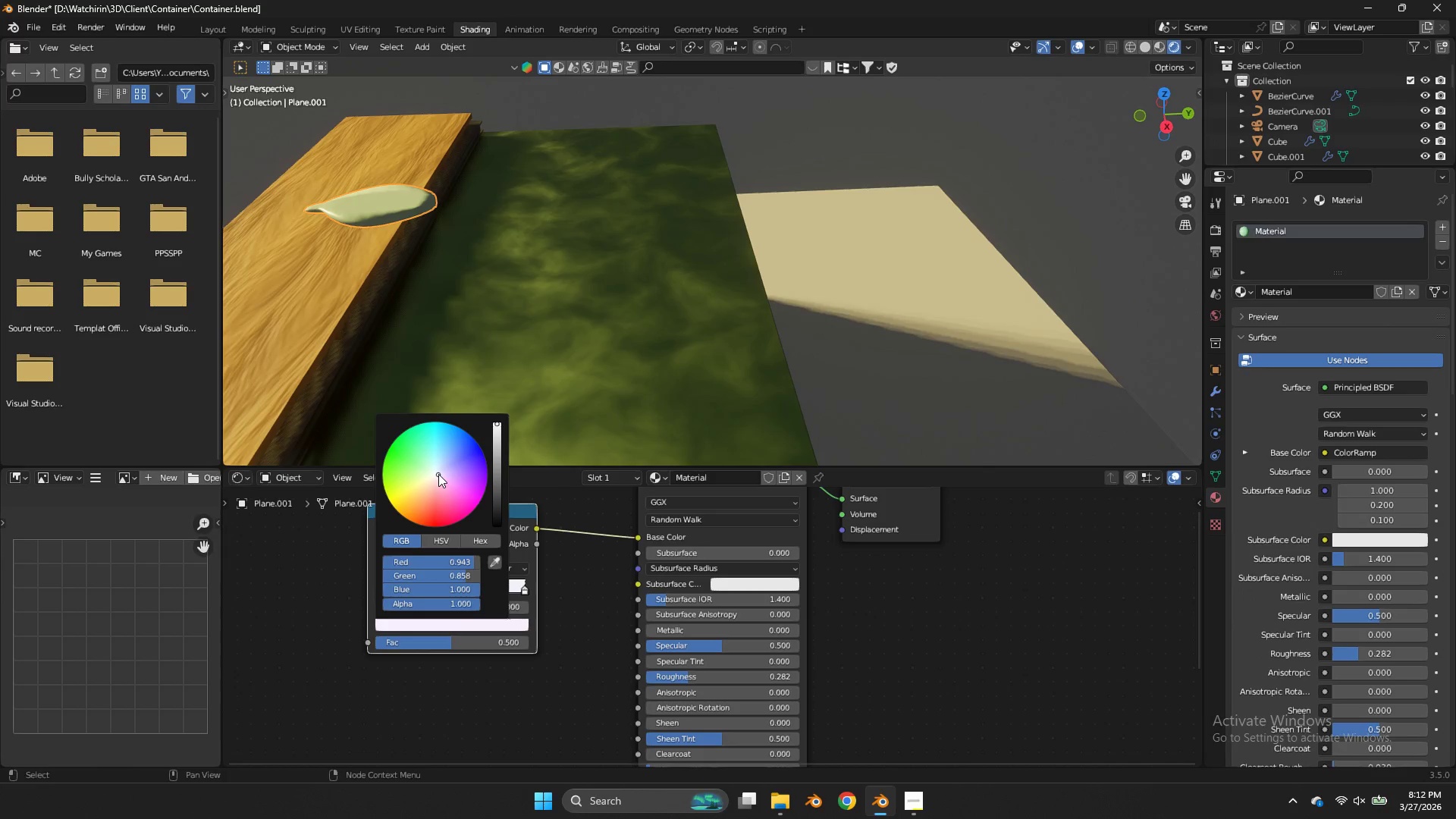 
left_click_drag(start_coordinate=[438, 474], to_coordinate=[790, 467])
 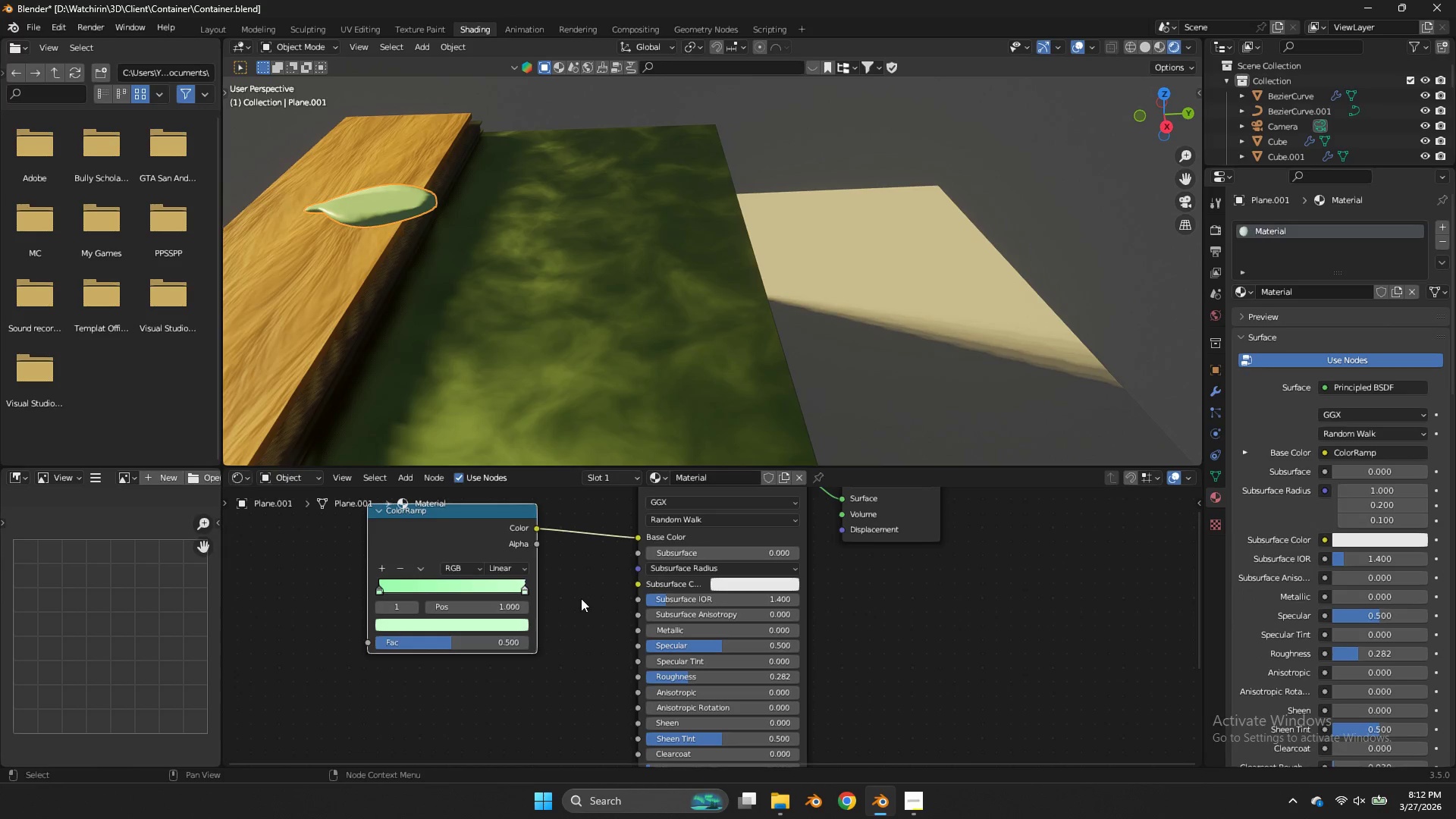 
left_click([580, 598])
 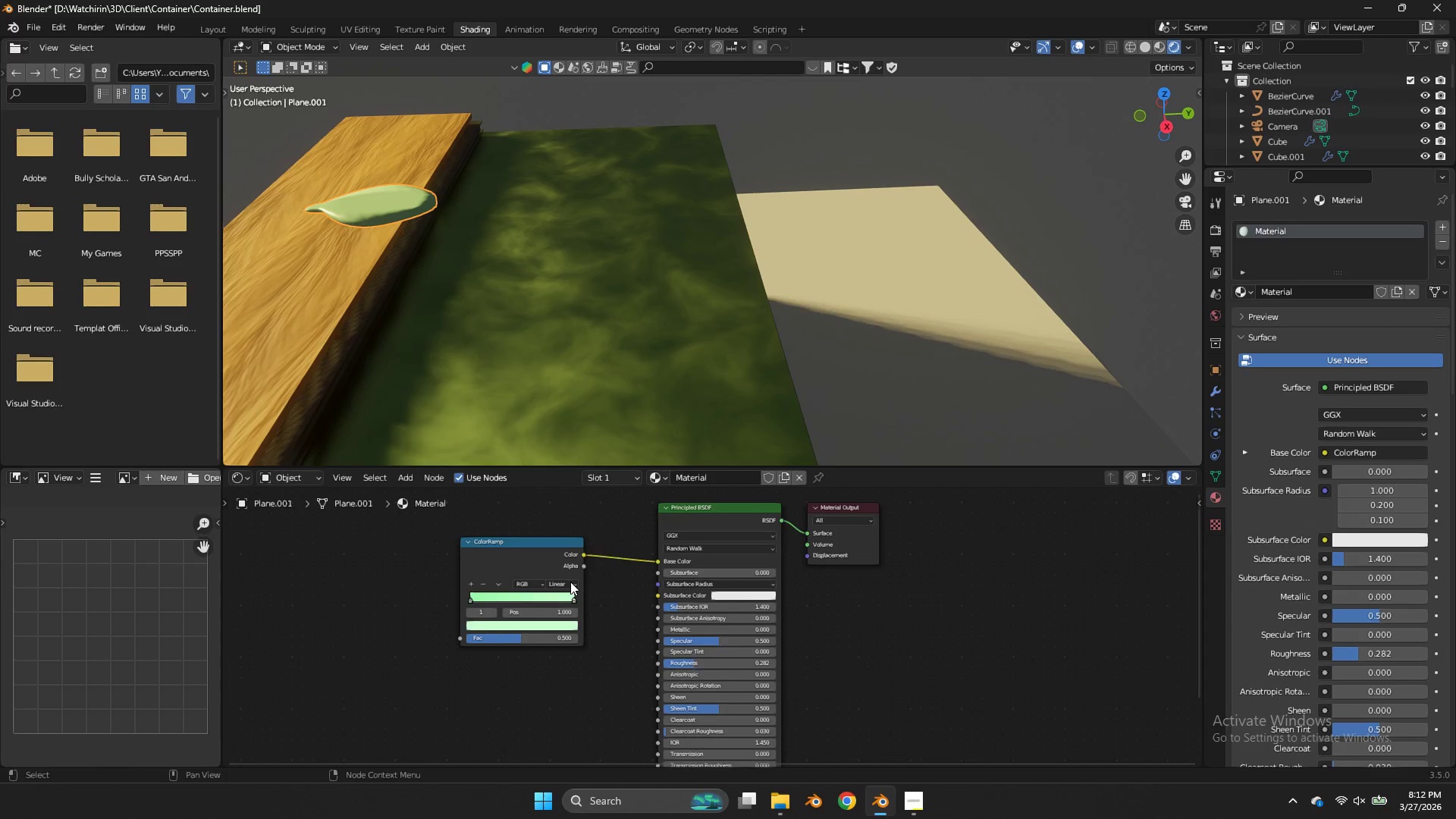 
scroll: coordinate [767, 271], scroll_direction: down, amount: 9.0
 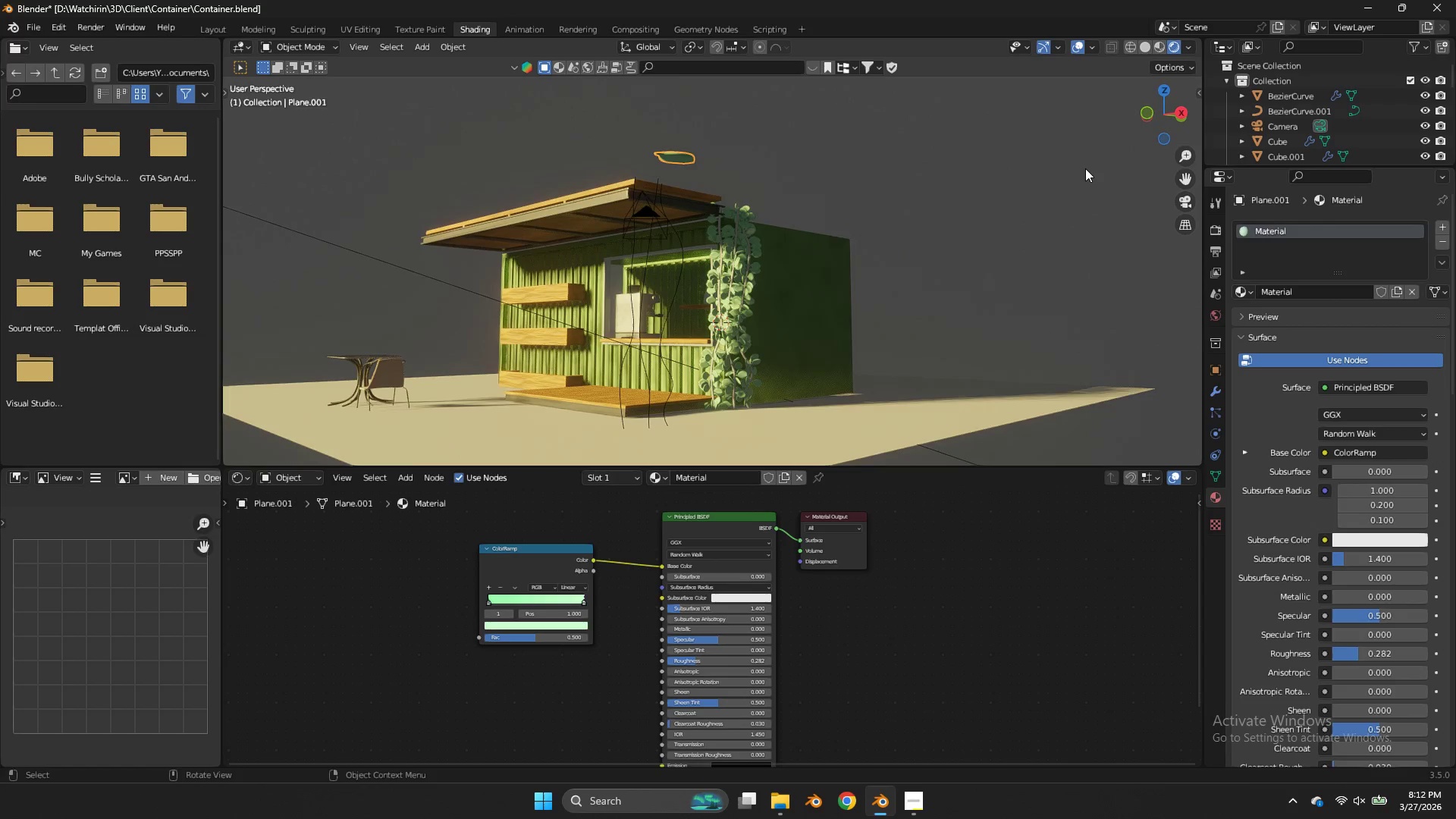 
scroll: coordinate [1013, 233], scroll_direction: up, amount: 2.0
 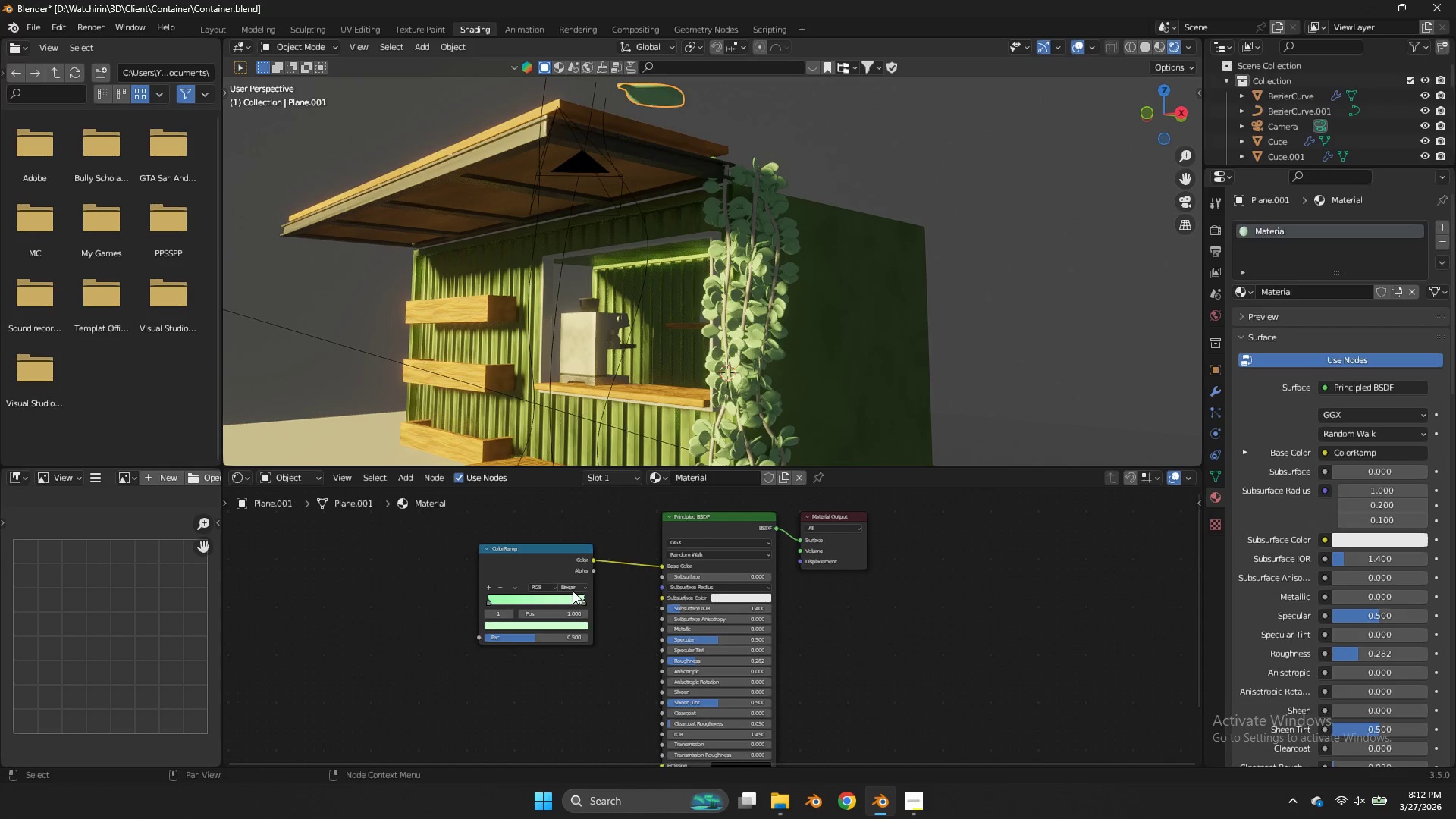 
double_click([584, 625])
 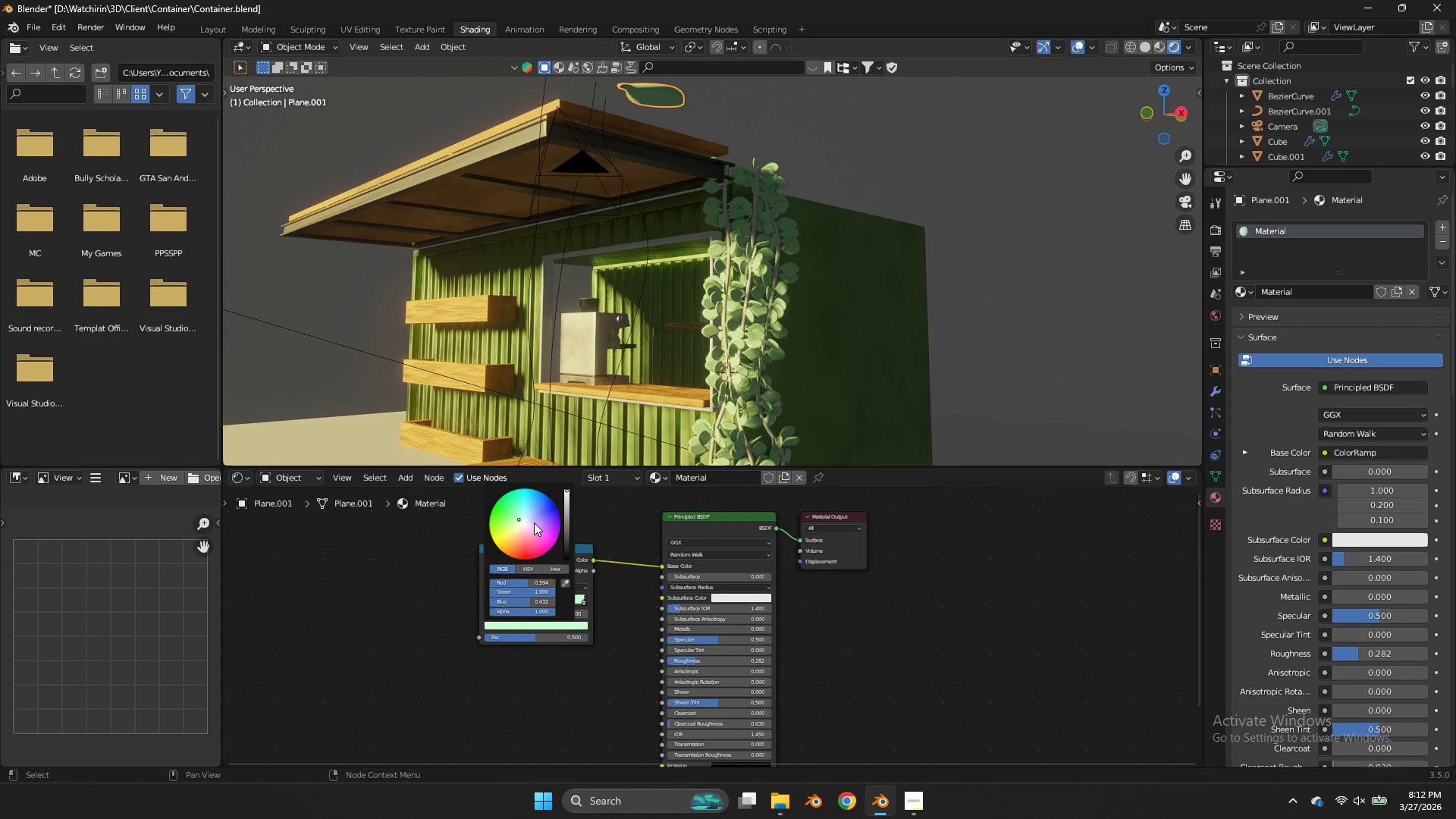 
scroll: coordinate [511, 532], scroll_direction: up, amount: 4.0
 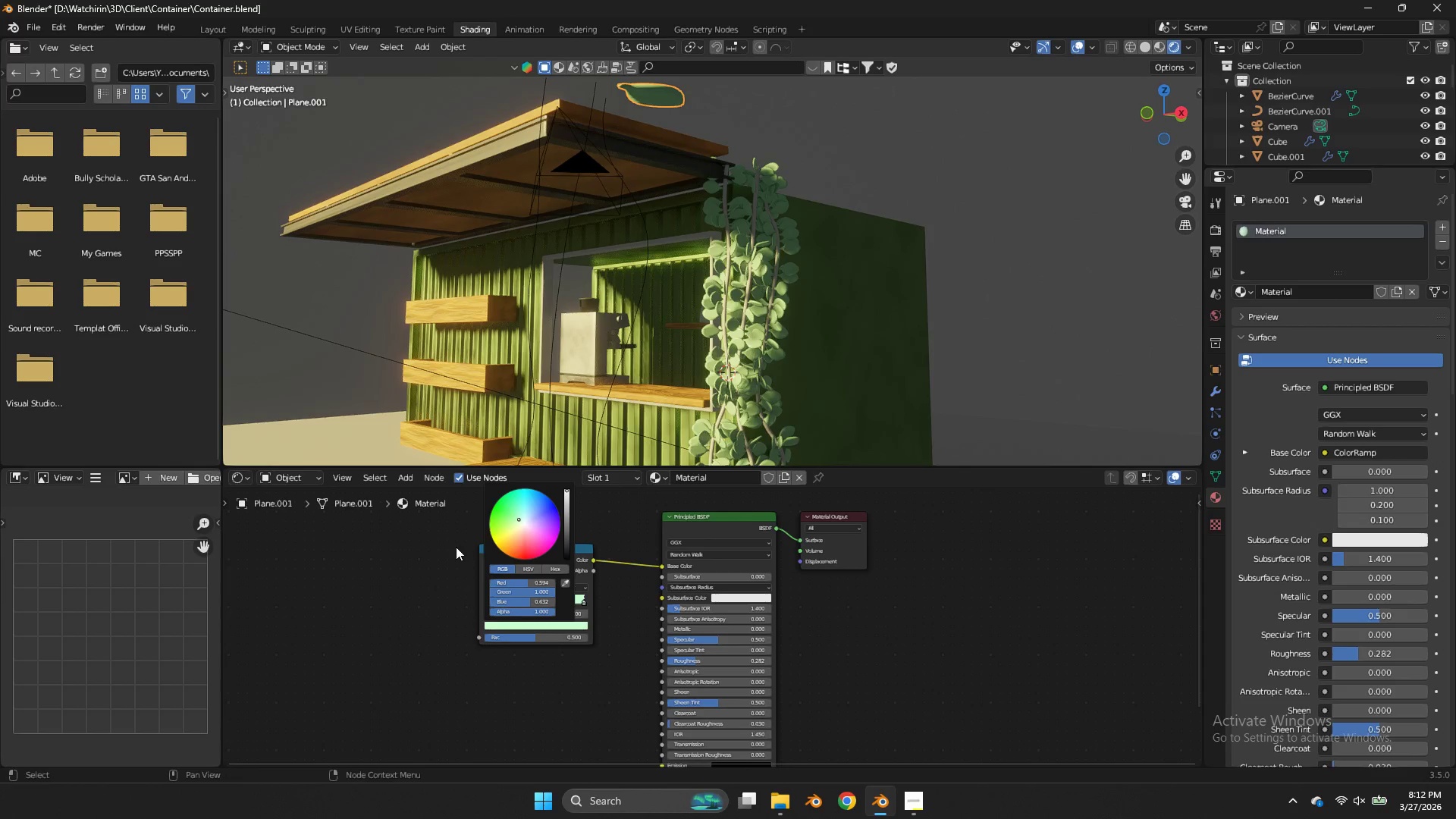 
left_click_drag(start_coordinate=[517, 511], to_coordinate=[879, 328])
 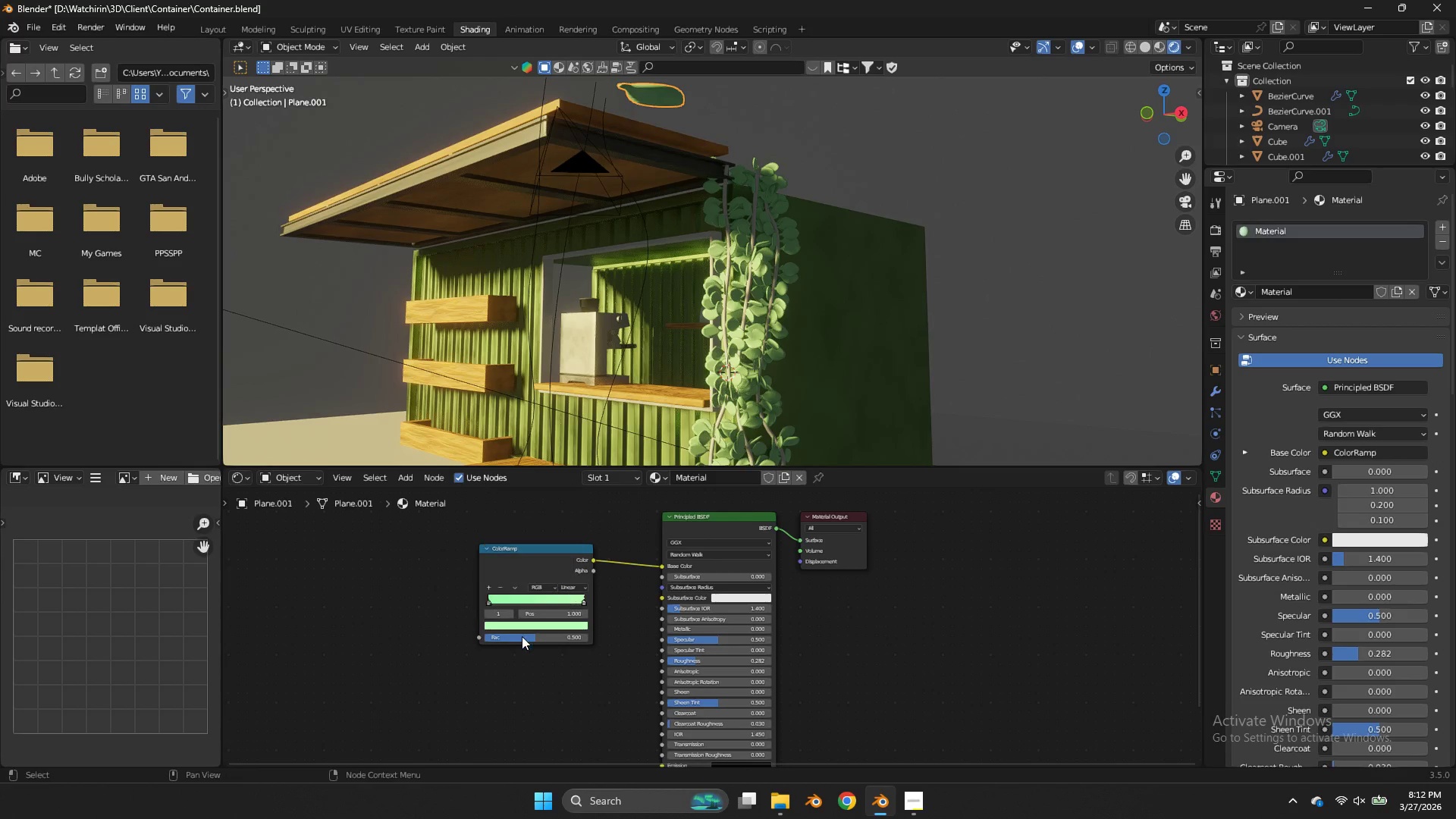 
scroll: coordinate [470, 545], scroll_direction: up, amount: 12.0
 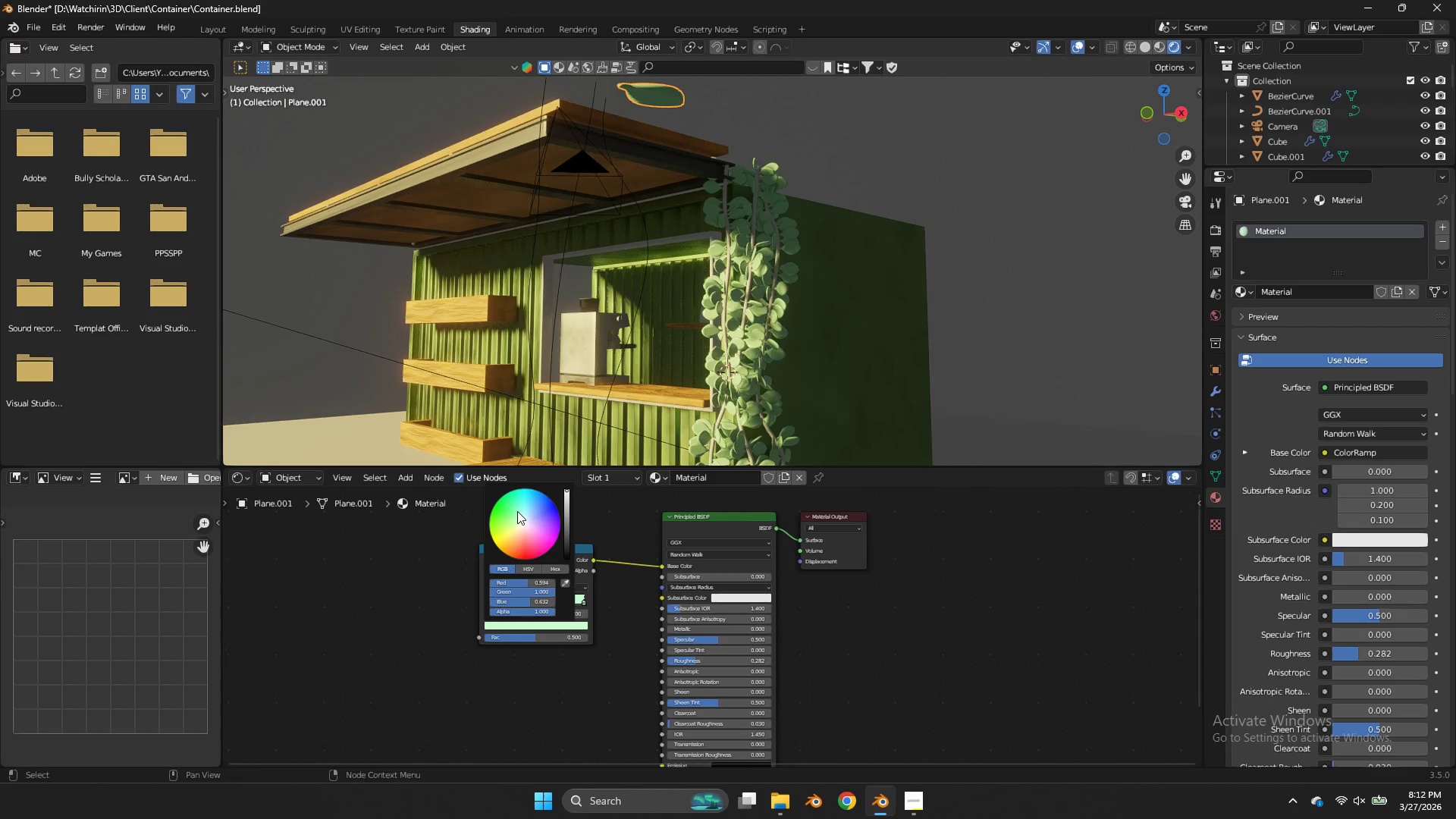 
left_click_drag(start_coordinate=[522, 637], to_coordinate=[886, 447])
 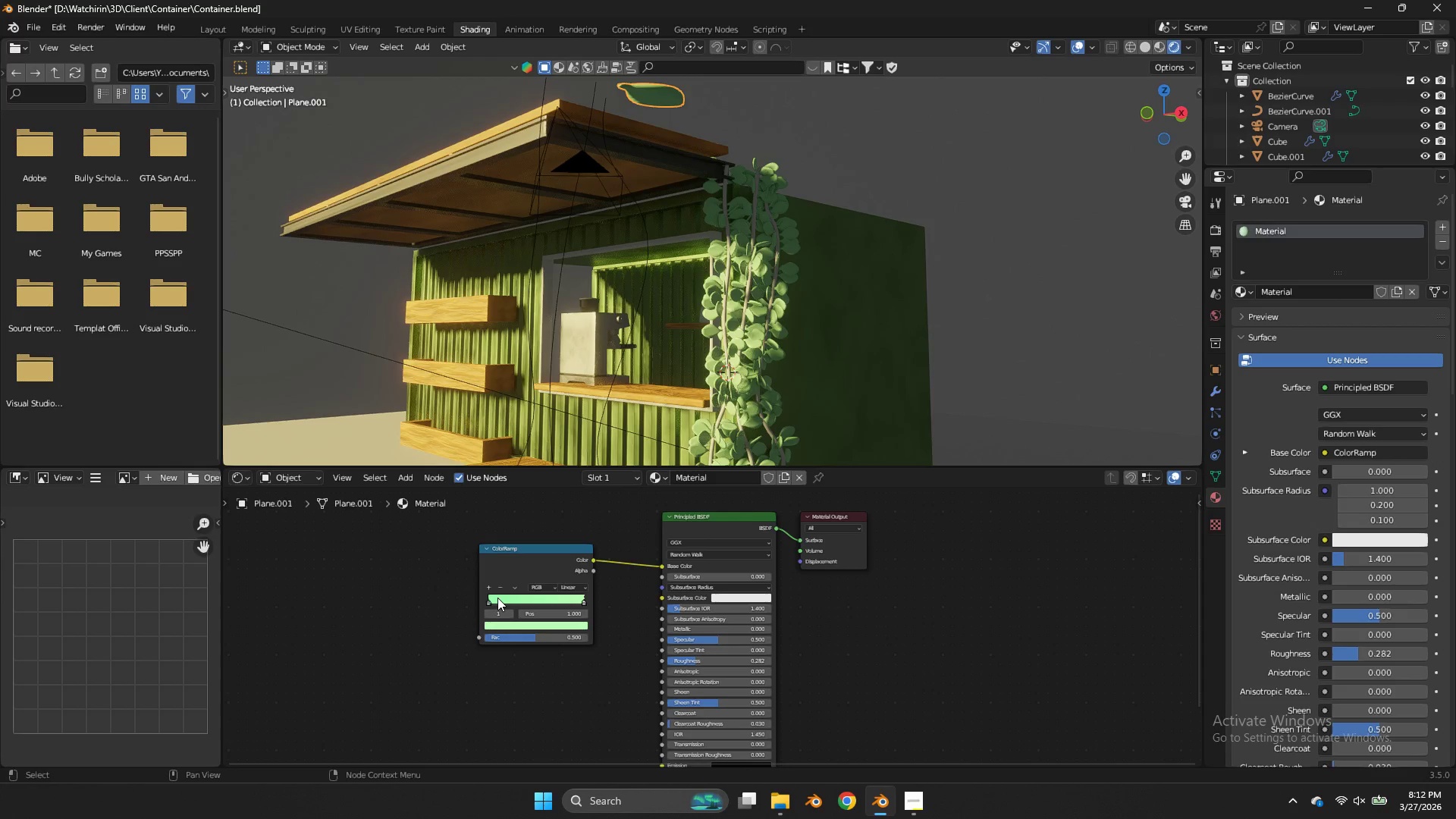 
double_click([497, 598])
 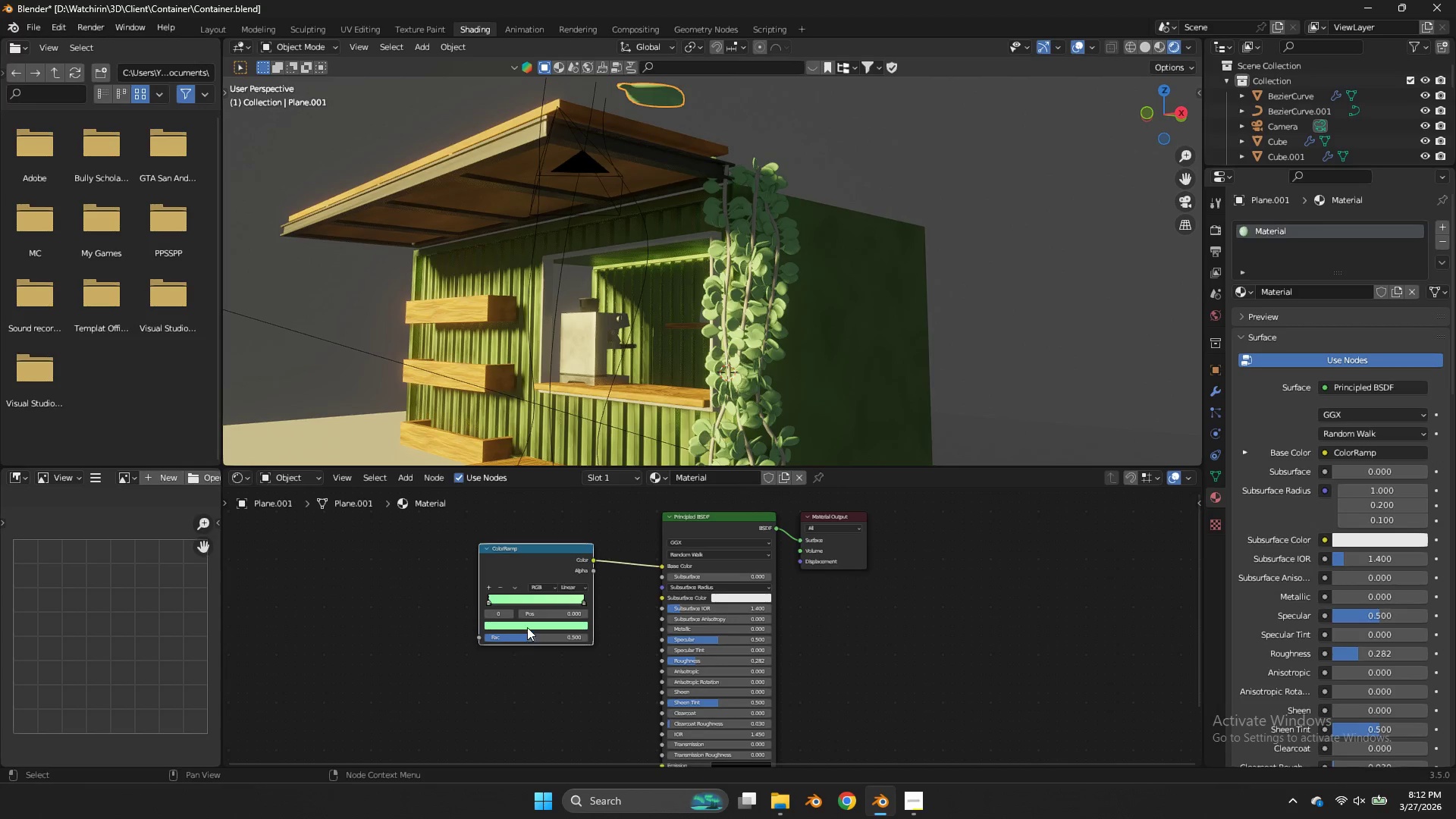 
double_click([527, 626])
 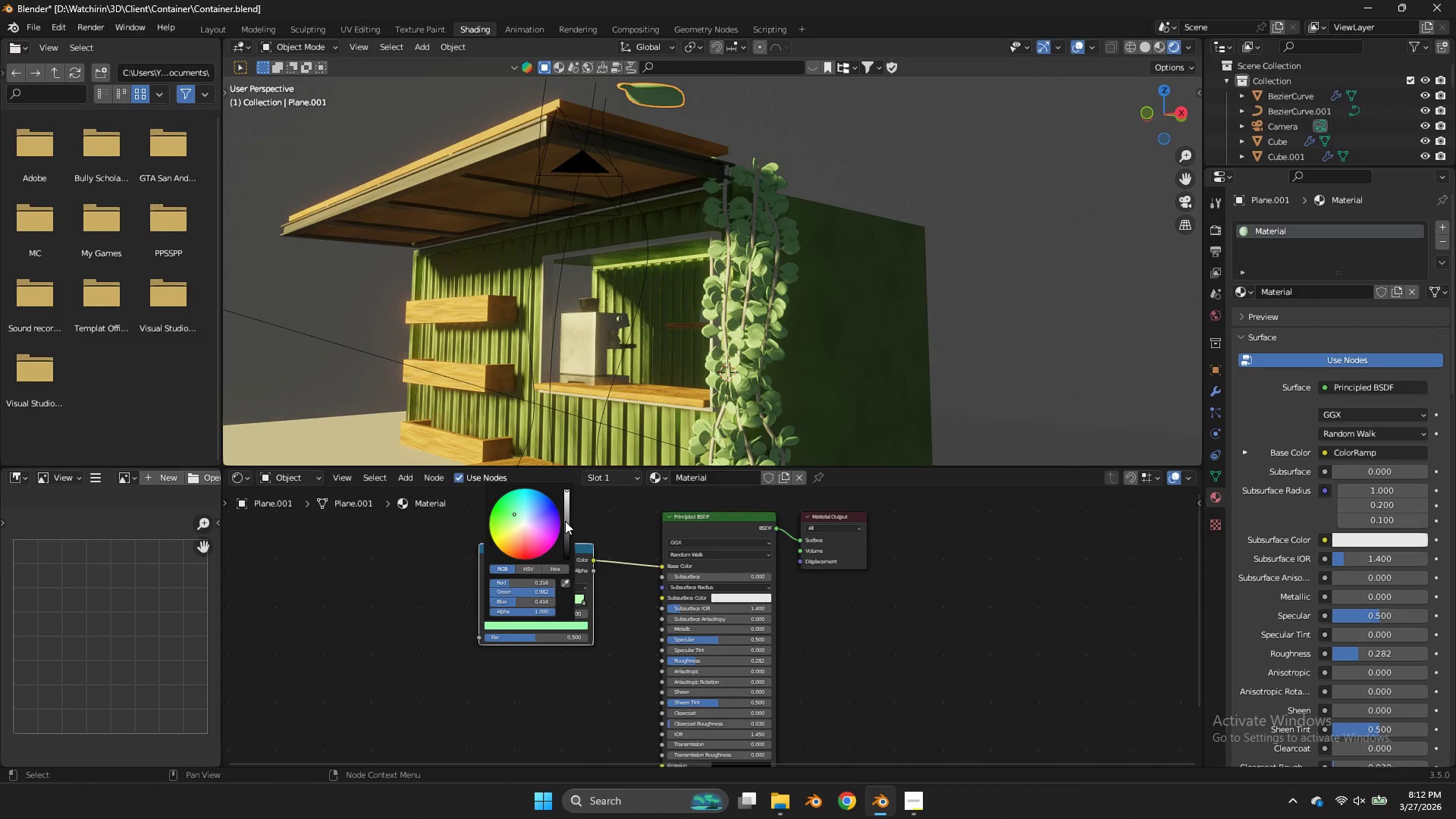 
left_click([565, 521])
 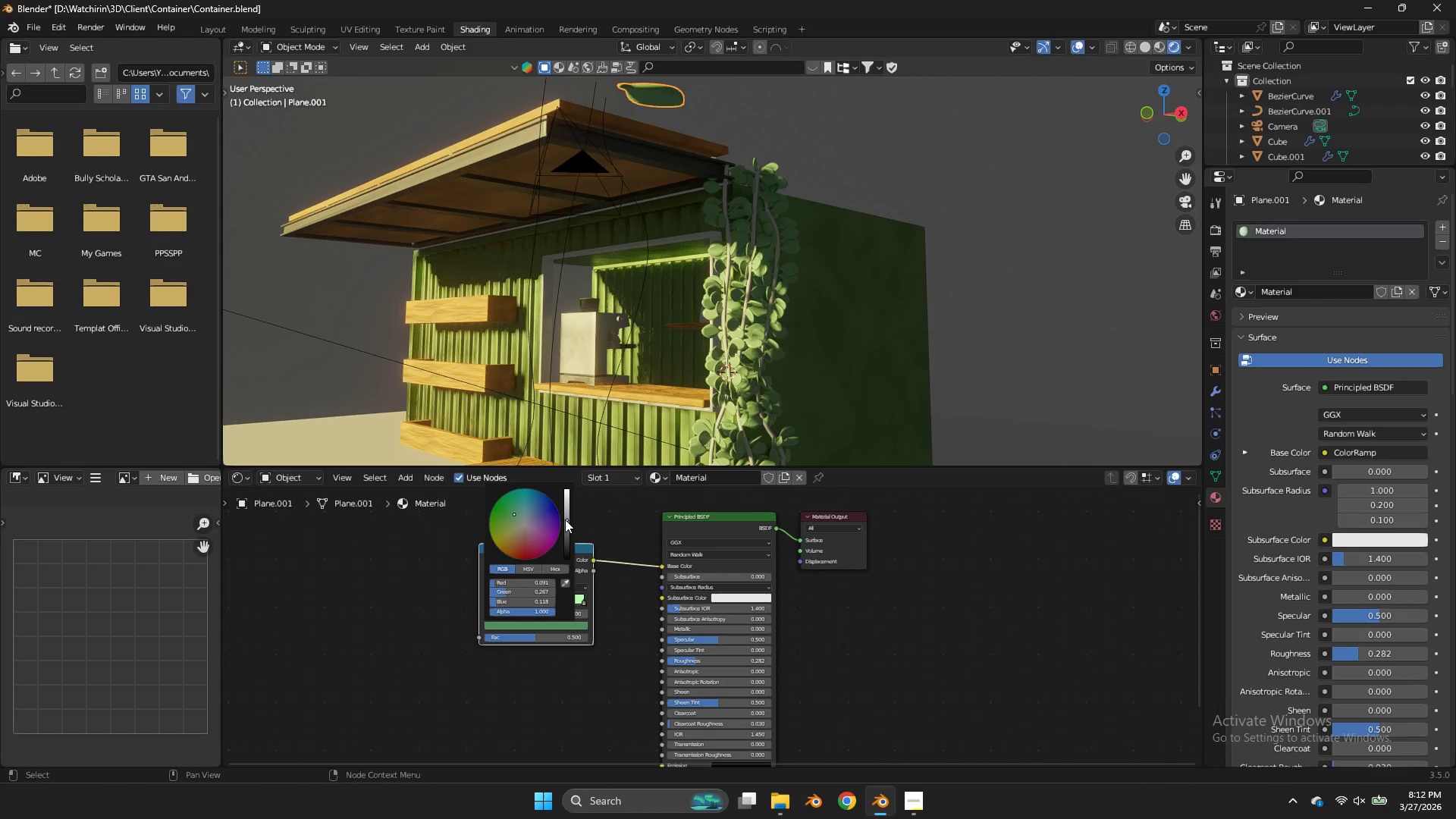 
left_click_drag(start_coordinate=[565, 519], to_coordinate=[564, 319])
 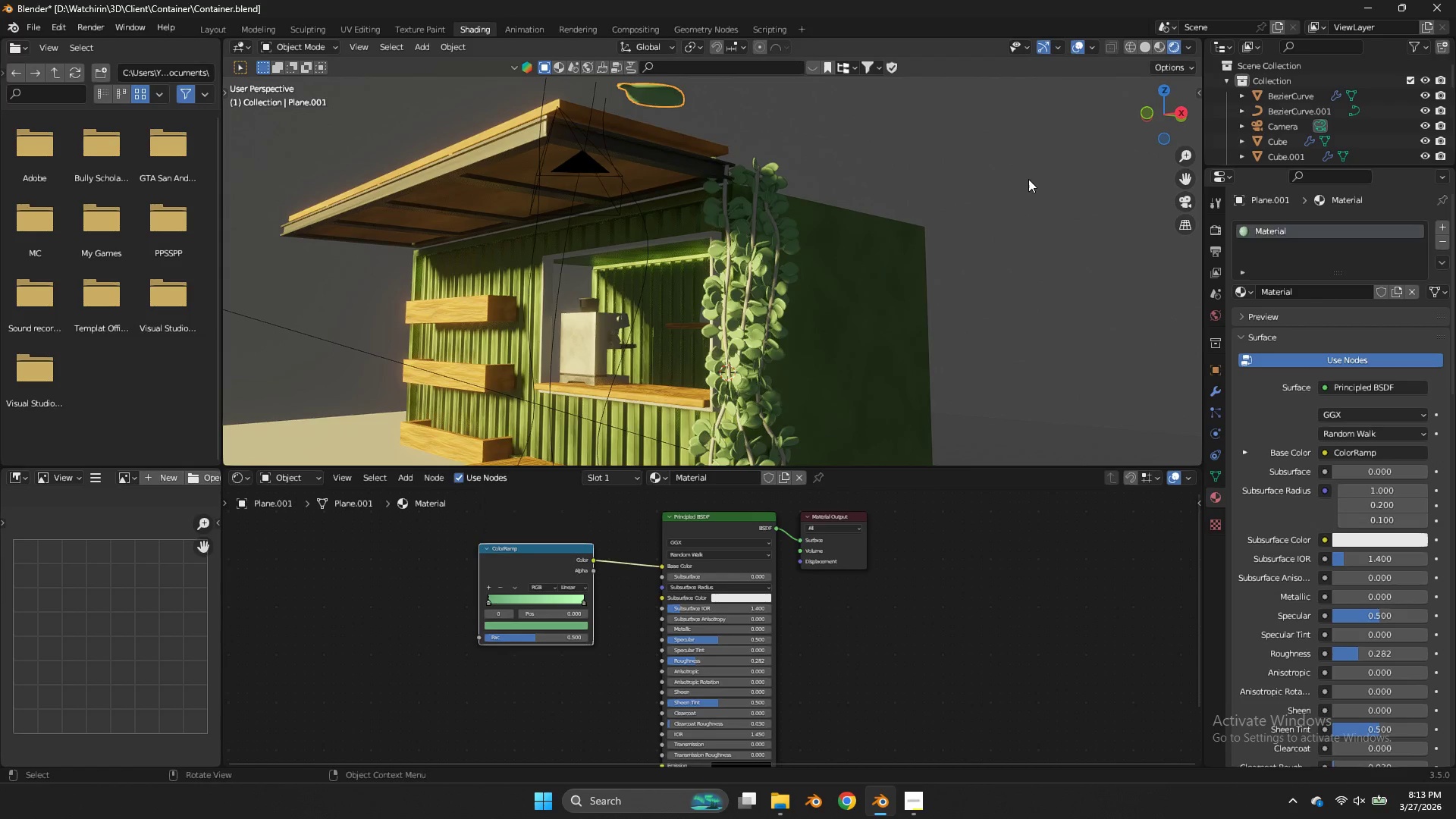 
left_click([1028, 179])
 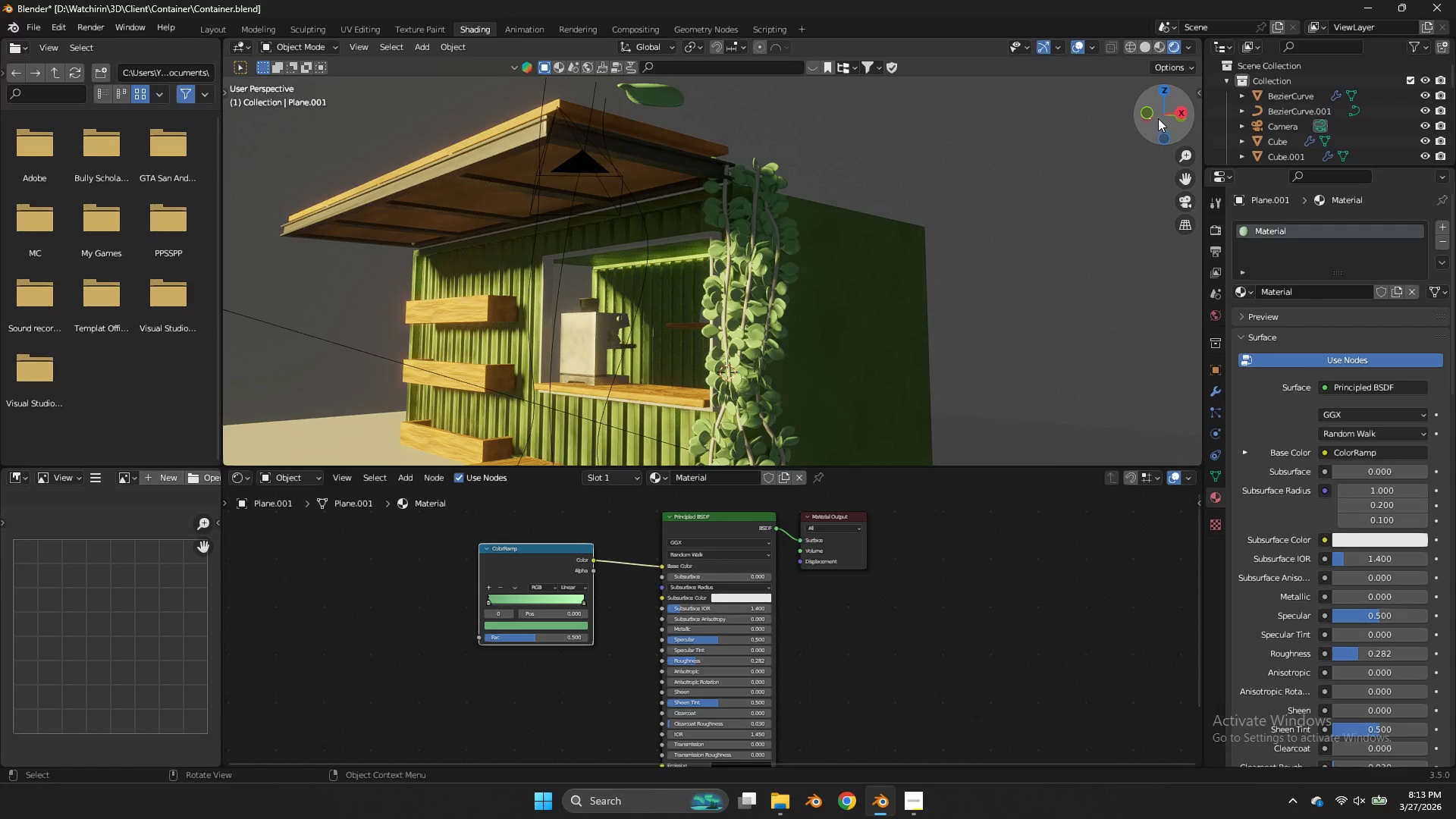 
left_click_drag(start_coordinate=[1158, 116], to_coordinate=[1170, 193])
 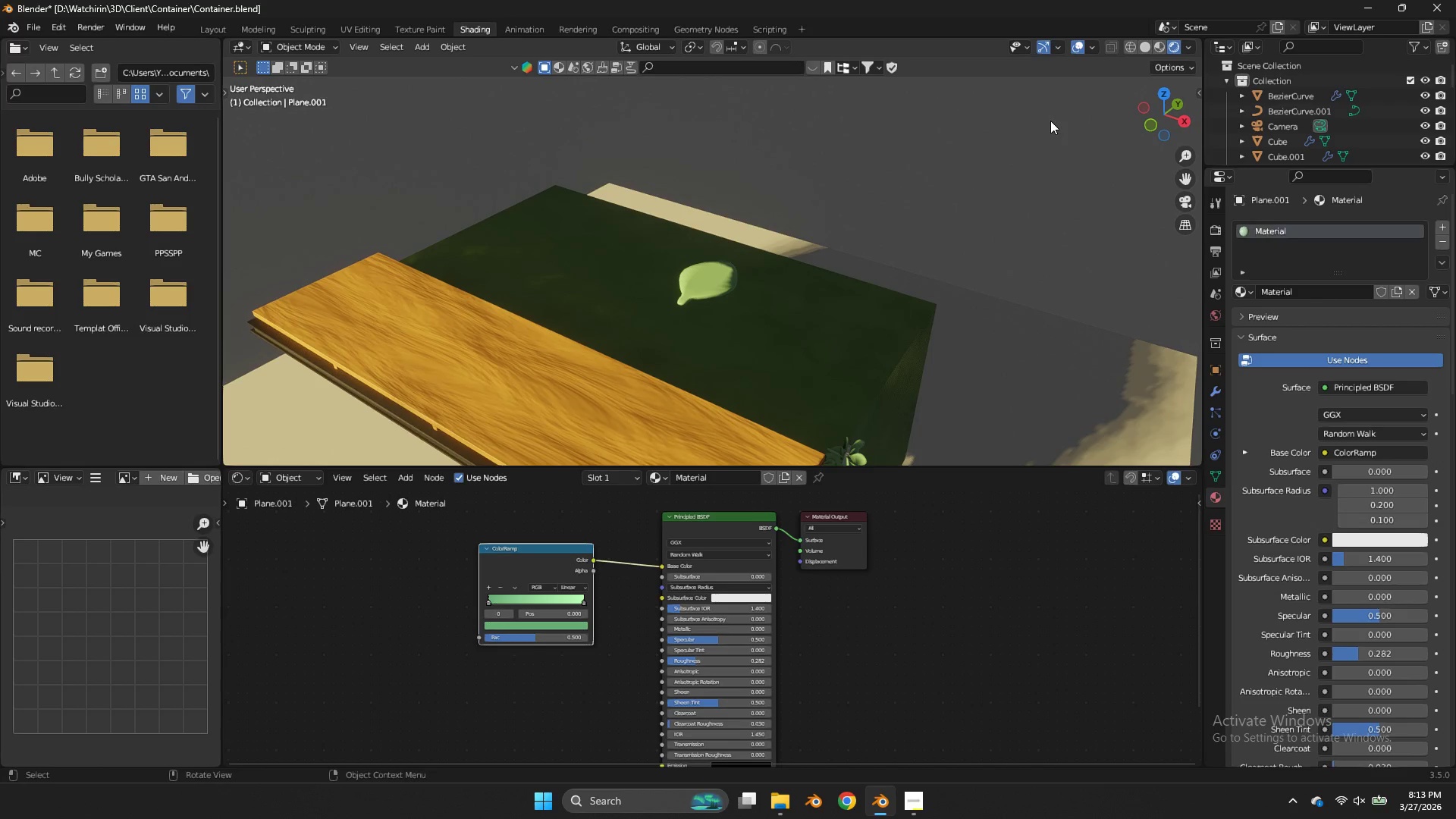 
left_click([712, 278])
 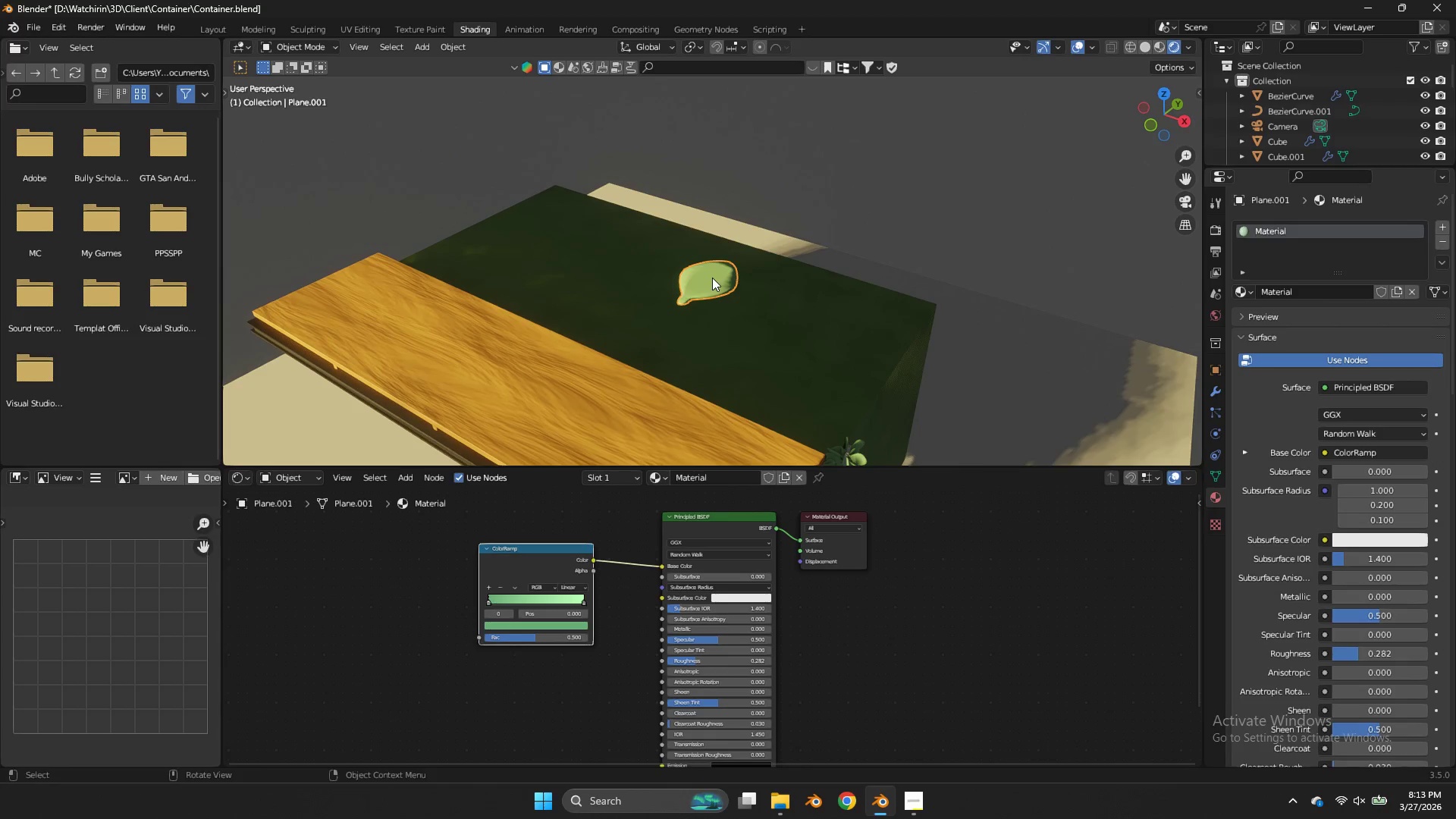 
key(NumpadDivide)
 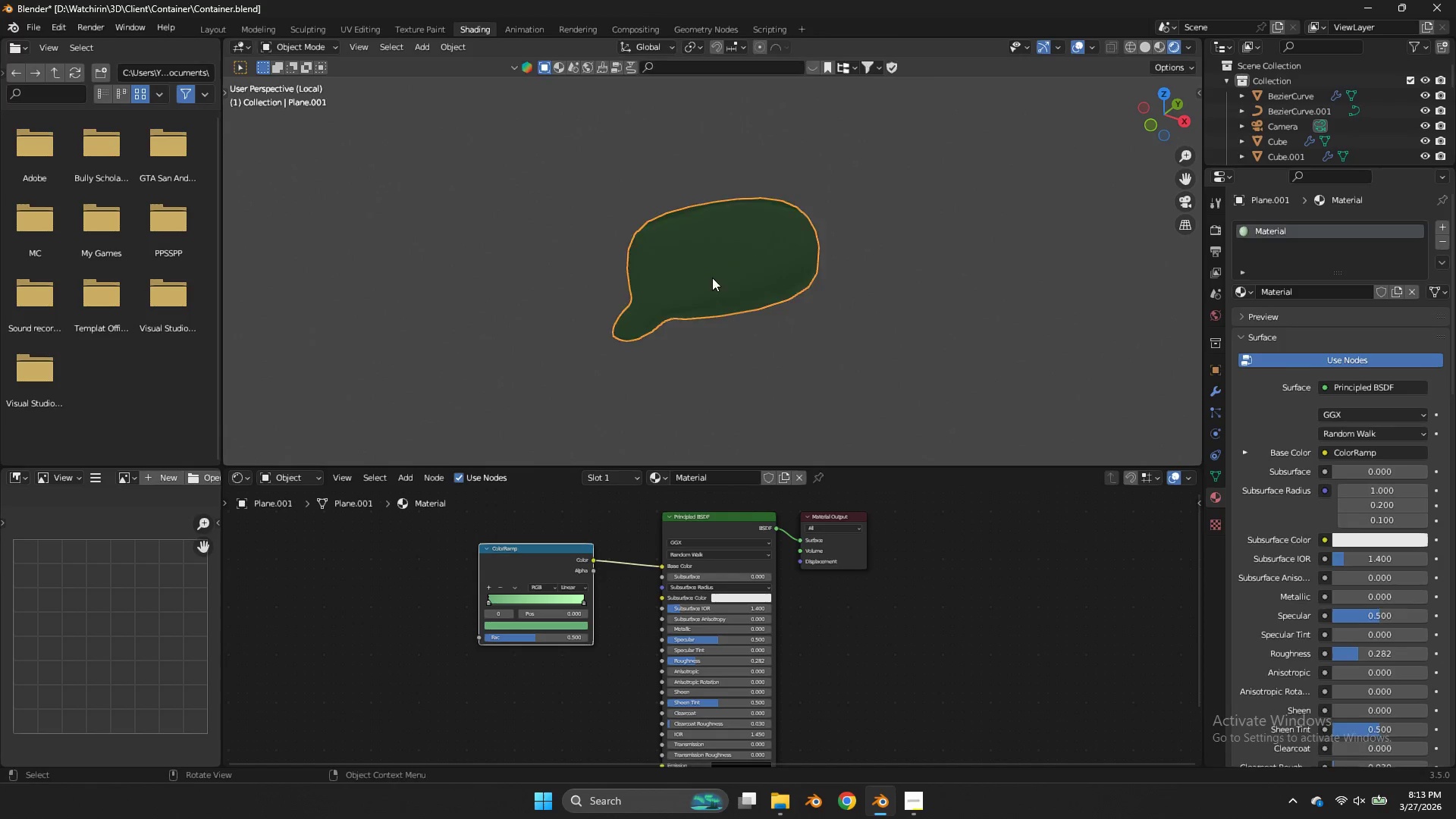 
key(Tab)
 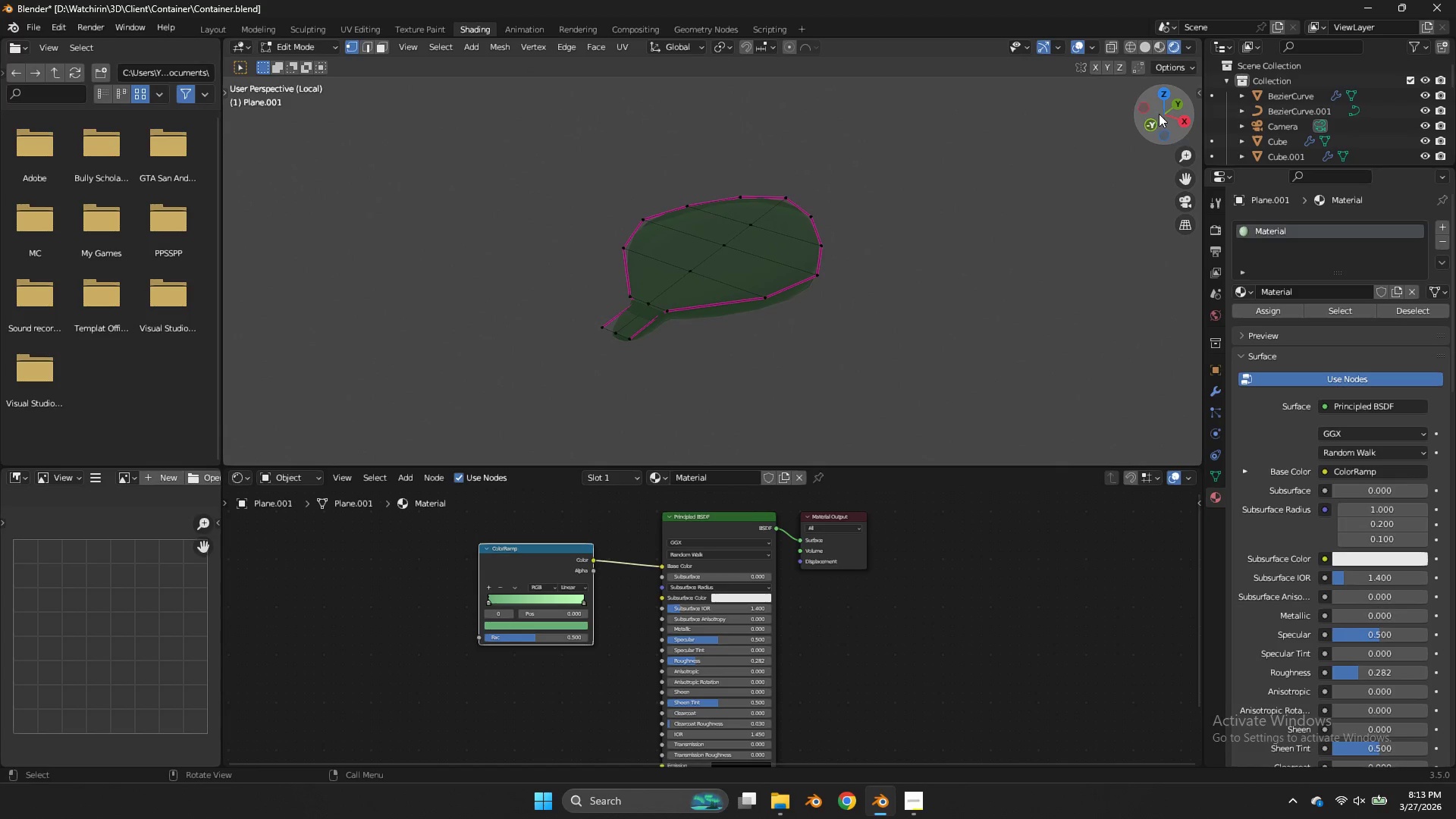 
left_click_drag(start_coordinate=[1167, 109], to_coordinate=[1193, 133])
 